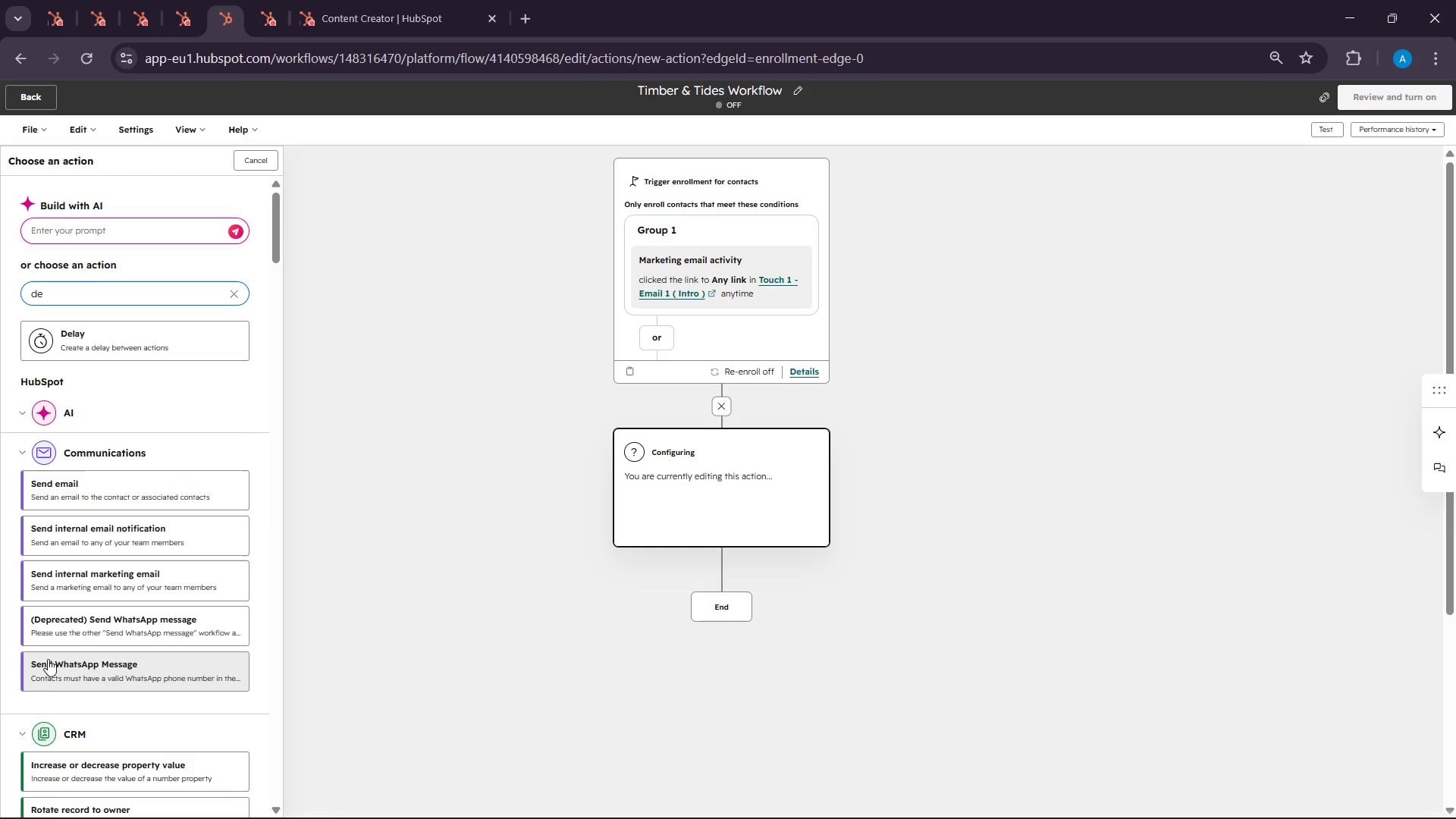 
key(Backspace)
 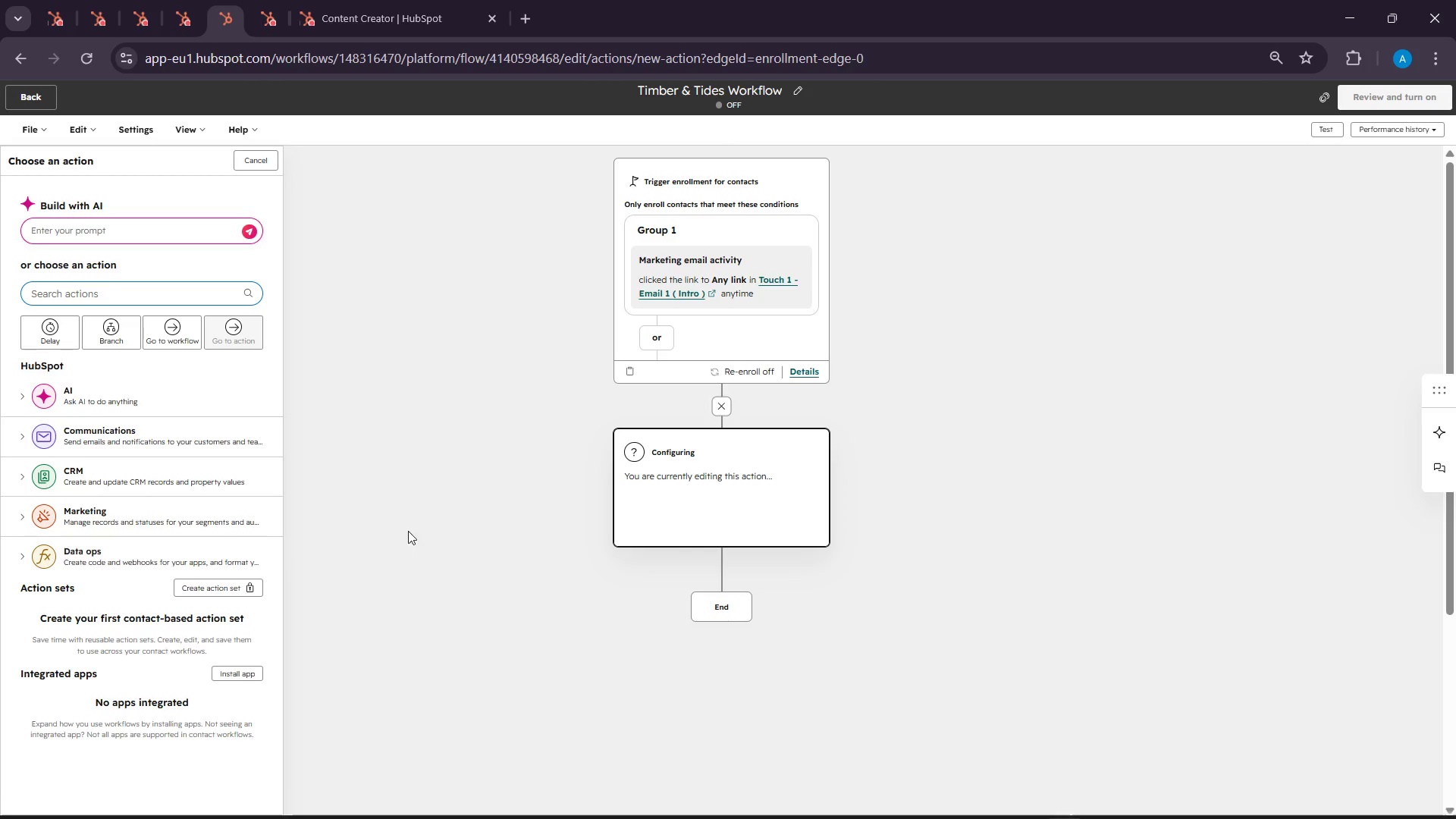 
wait(6.5)
 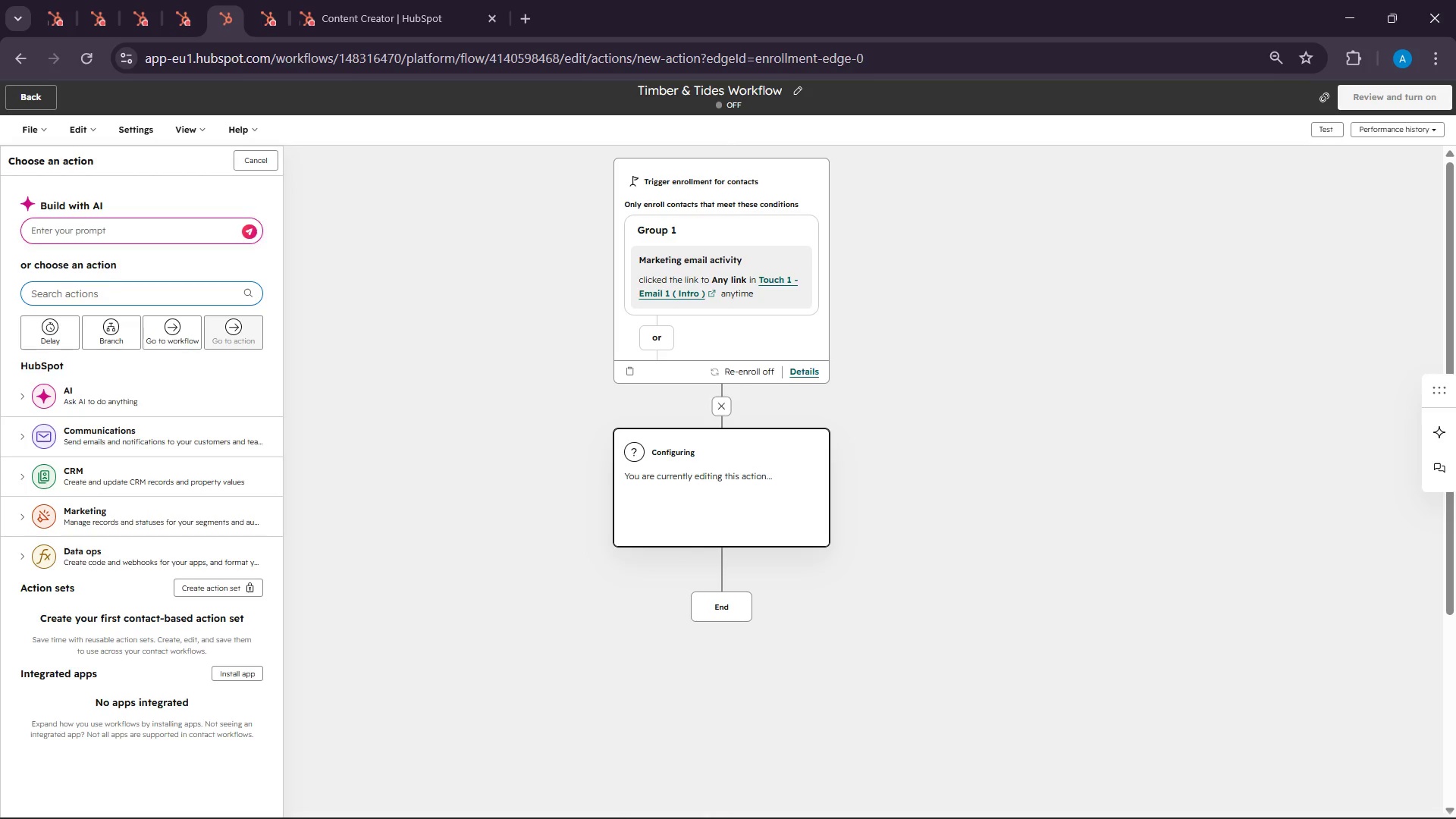 
left_click([100, 479])
 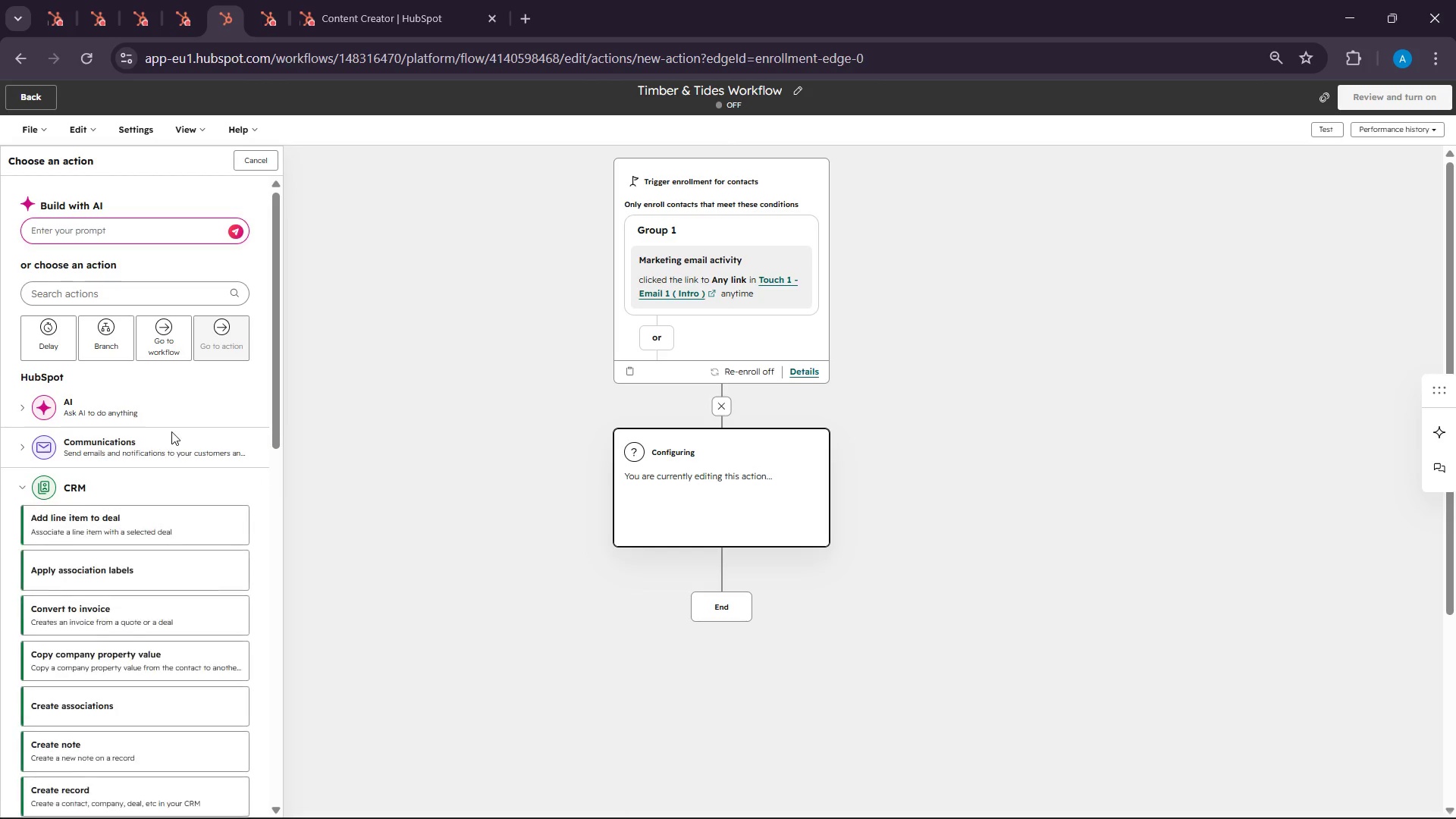 
scroll: coordinate [171, 431], scroll_direction: down, amount: 12.0
 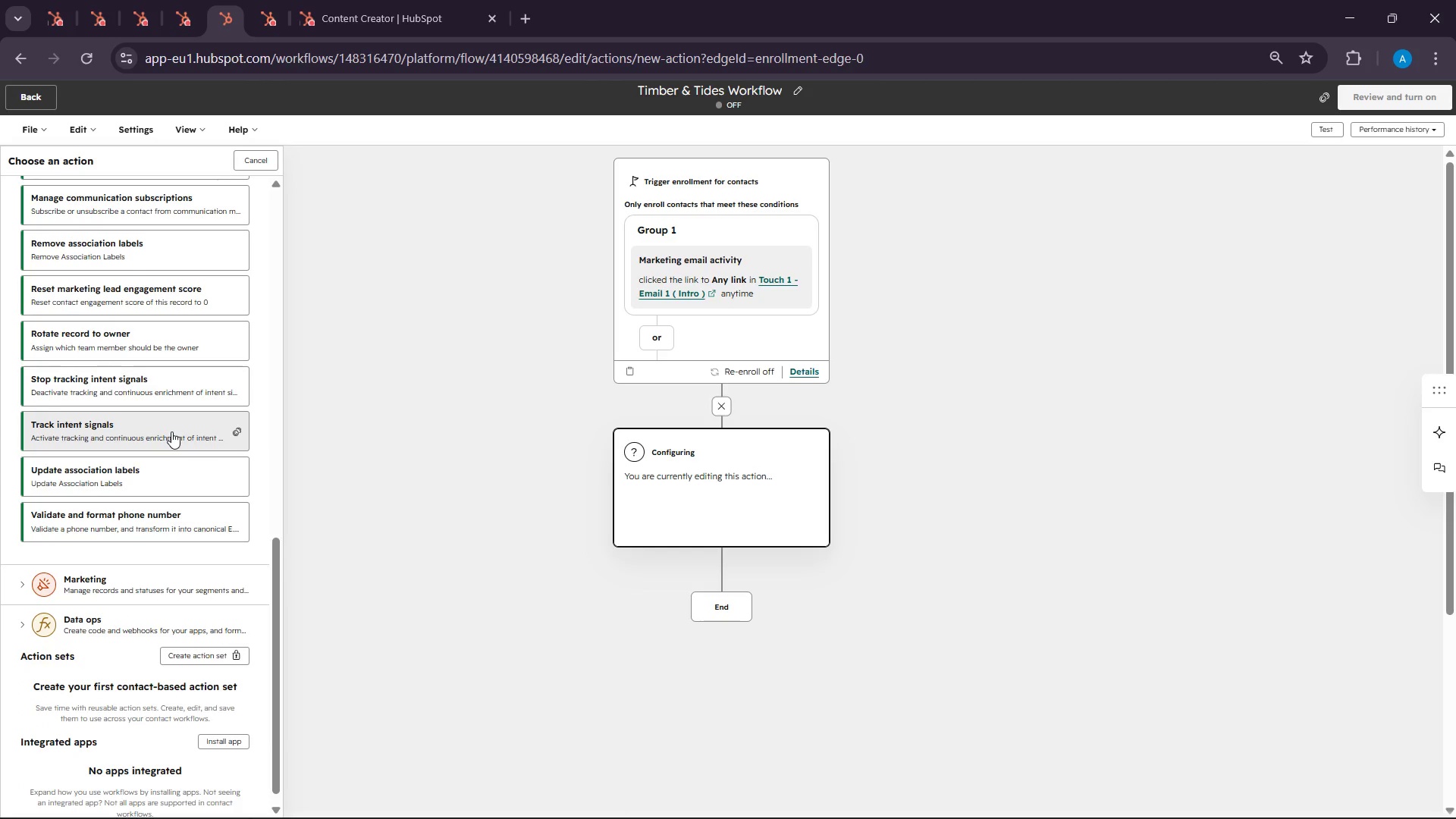 
scroll: coordinate [147, 382], scroll_direction: up, amount: 4.0
 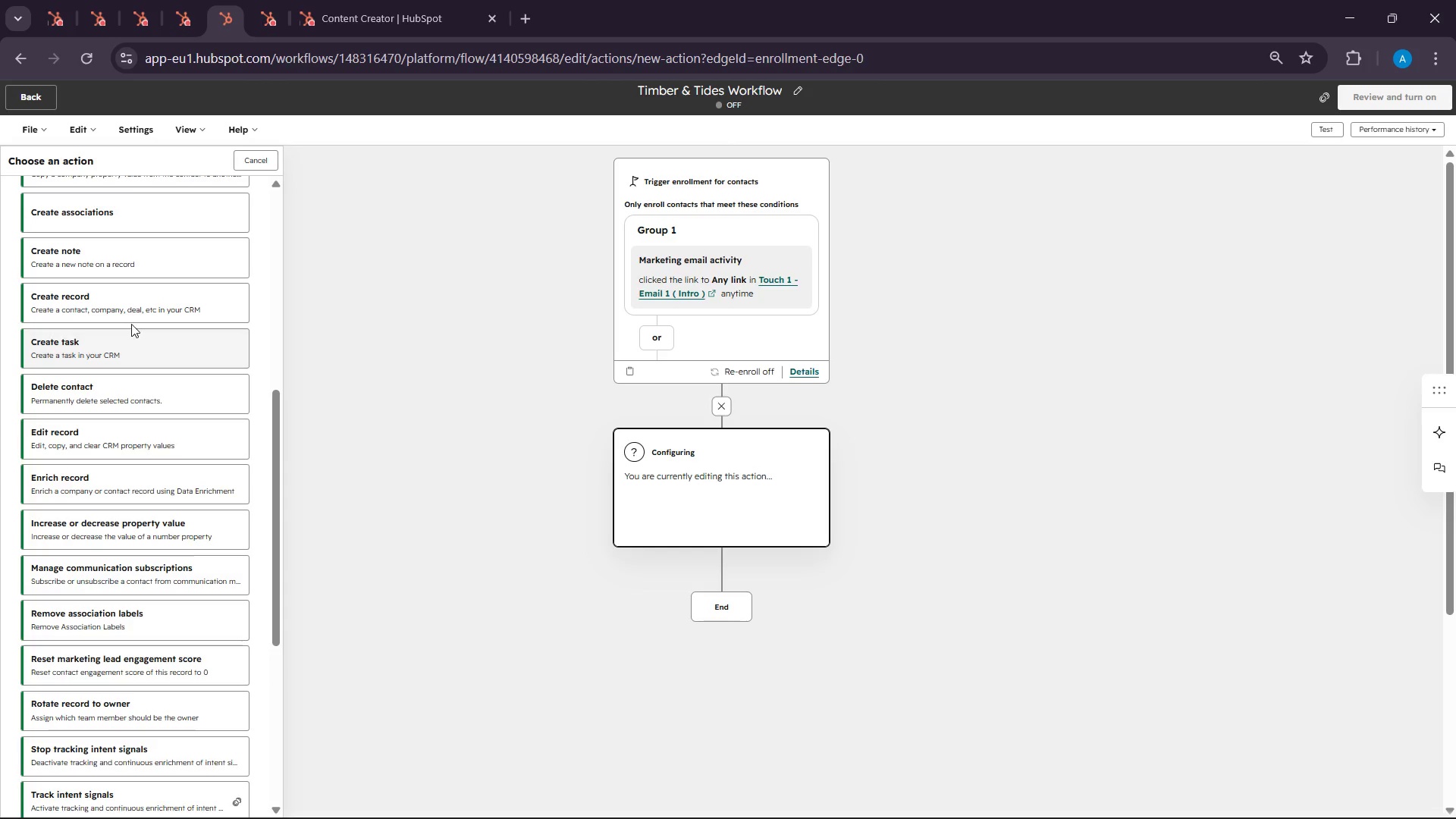 
left_click([127, 303])
 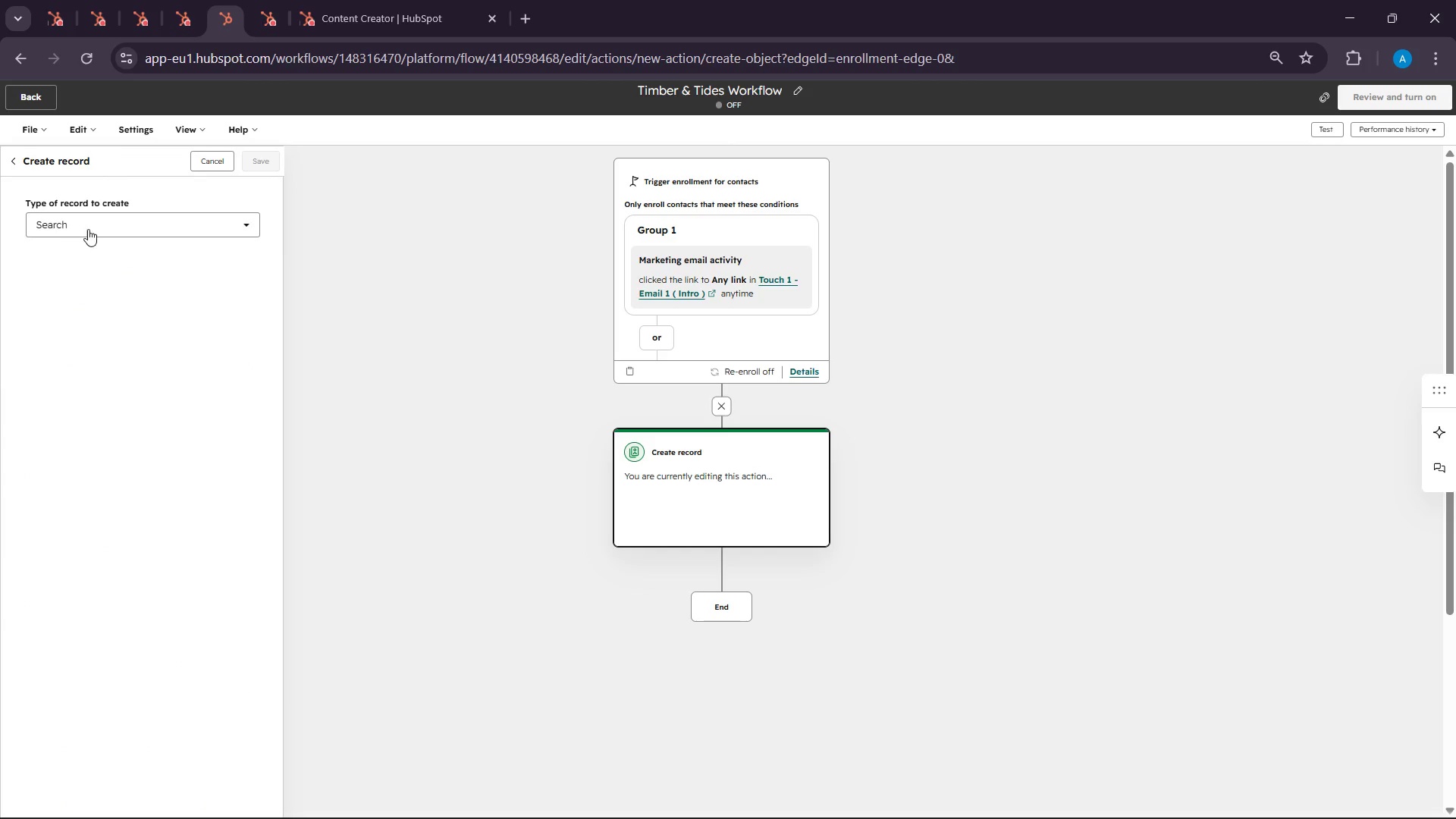 
left_click([92, 228])
 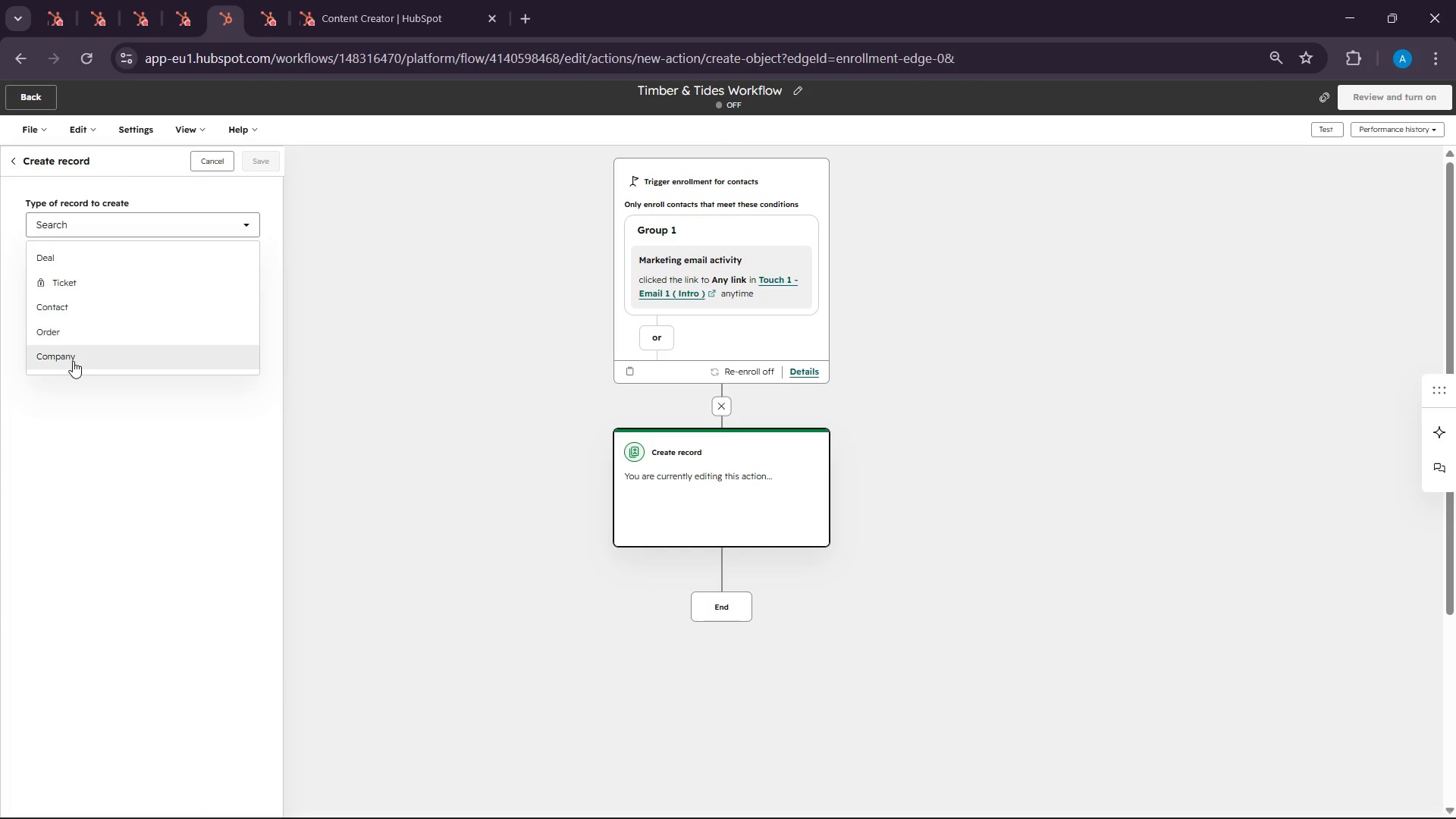 
left_click([83, 253])
 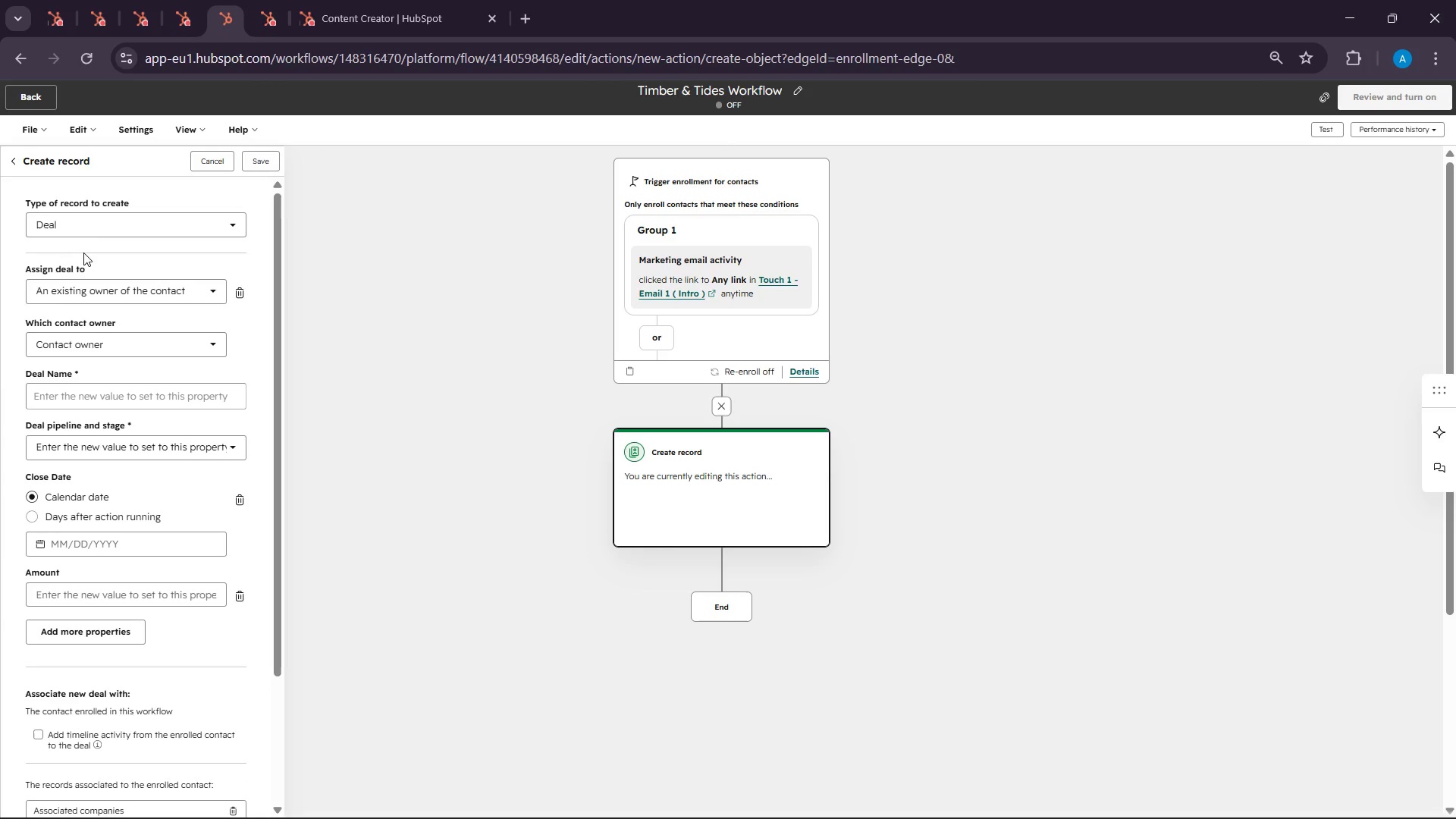 
scroll: coordinate [61, 314], scroll_direction: none, amount: 0.0
 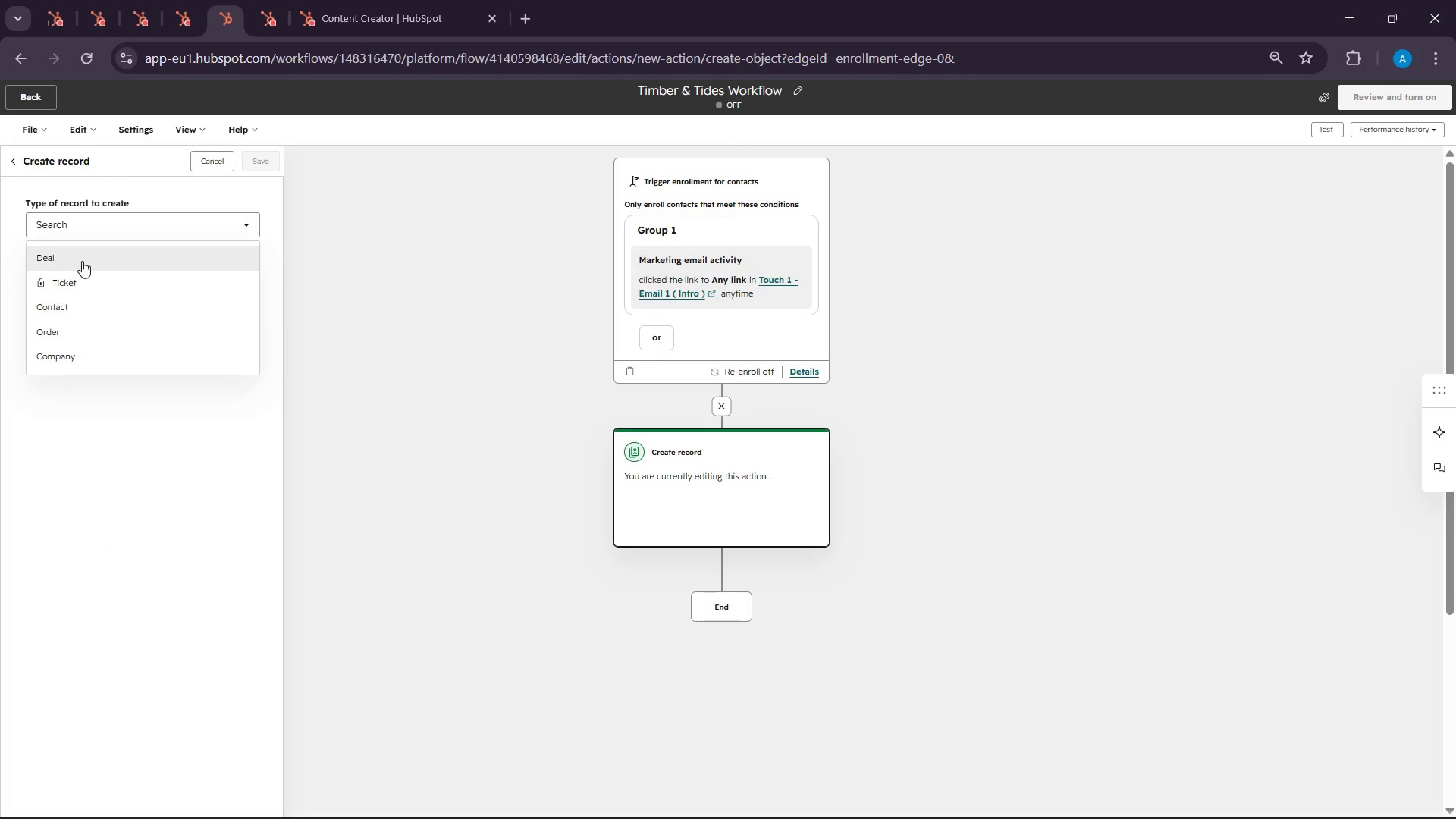 
left_click([132, 288])
 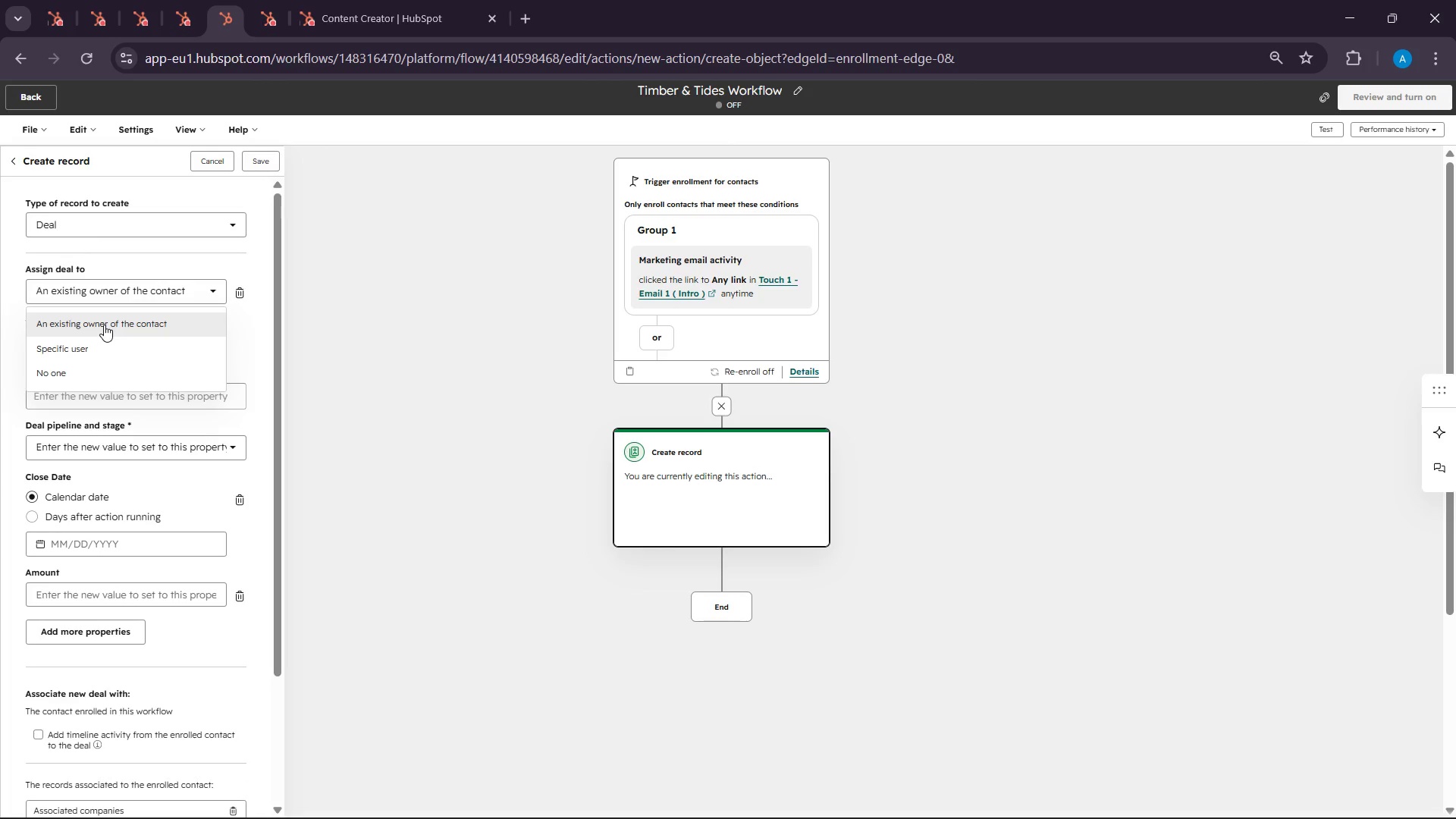 
left_click([104, 325])
 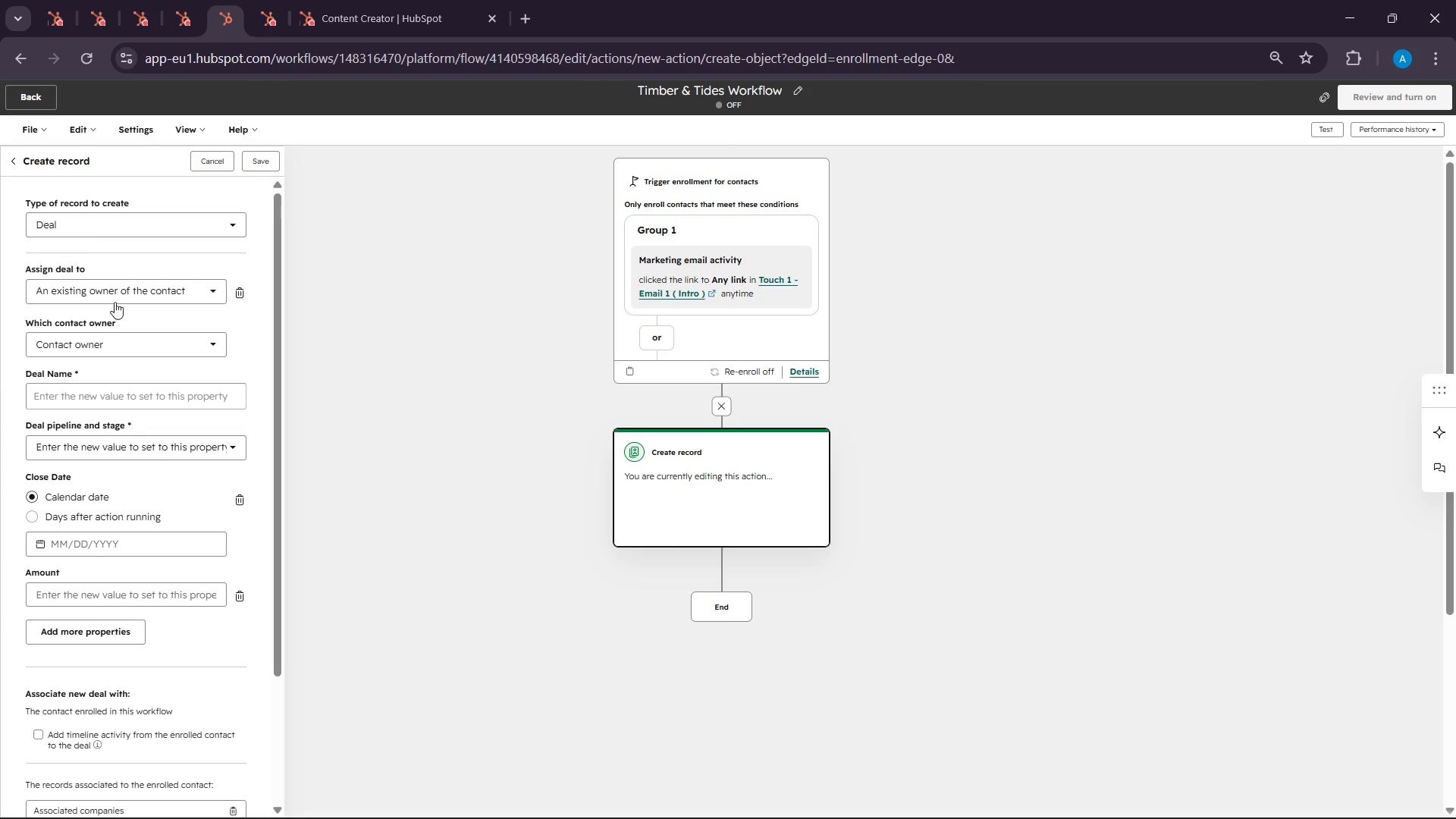 
left_click([117, 297])
 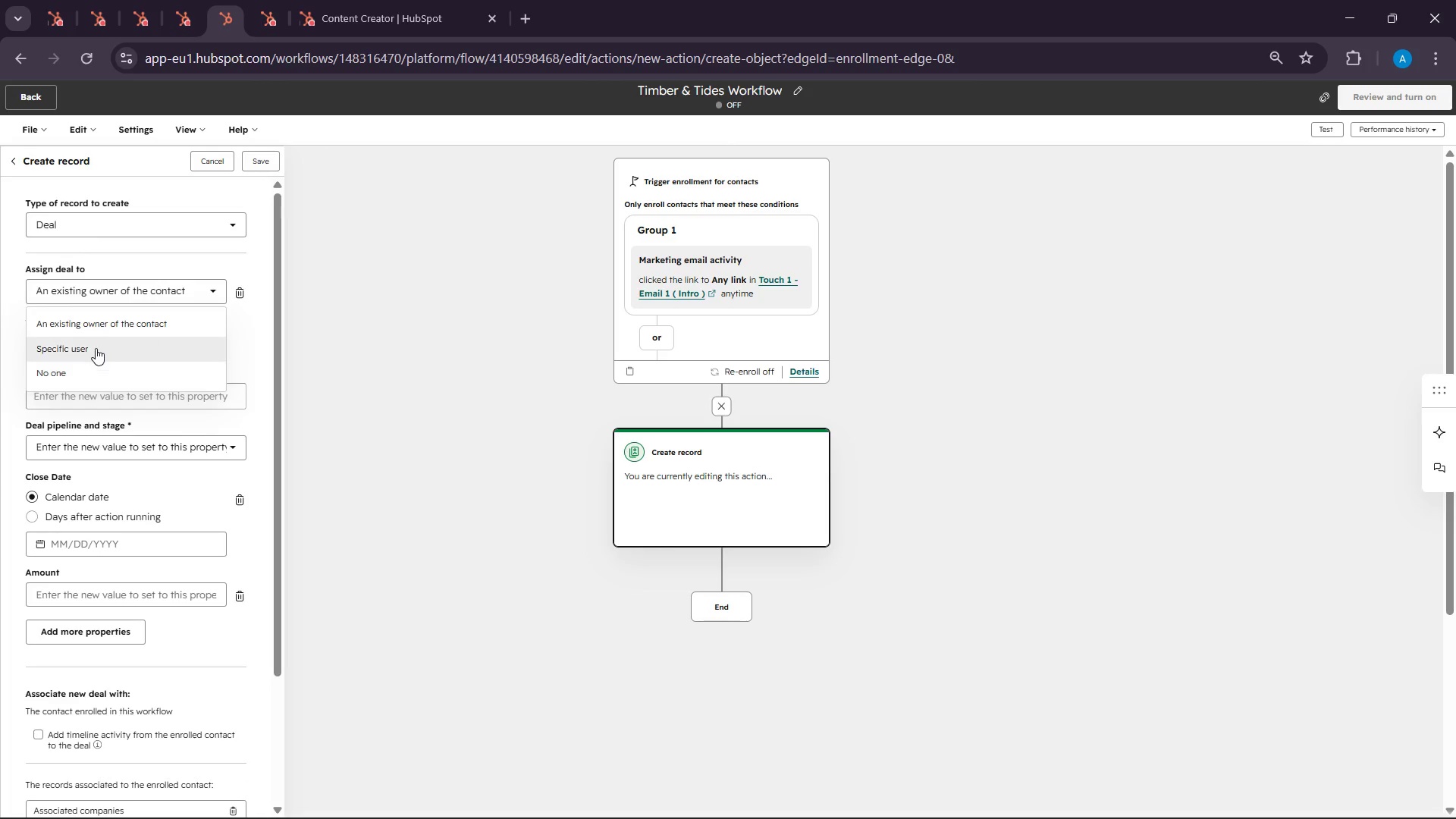 
left_click([94, 346])
 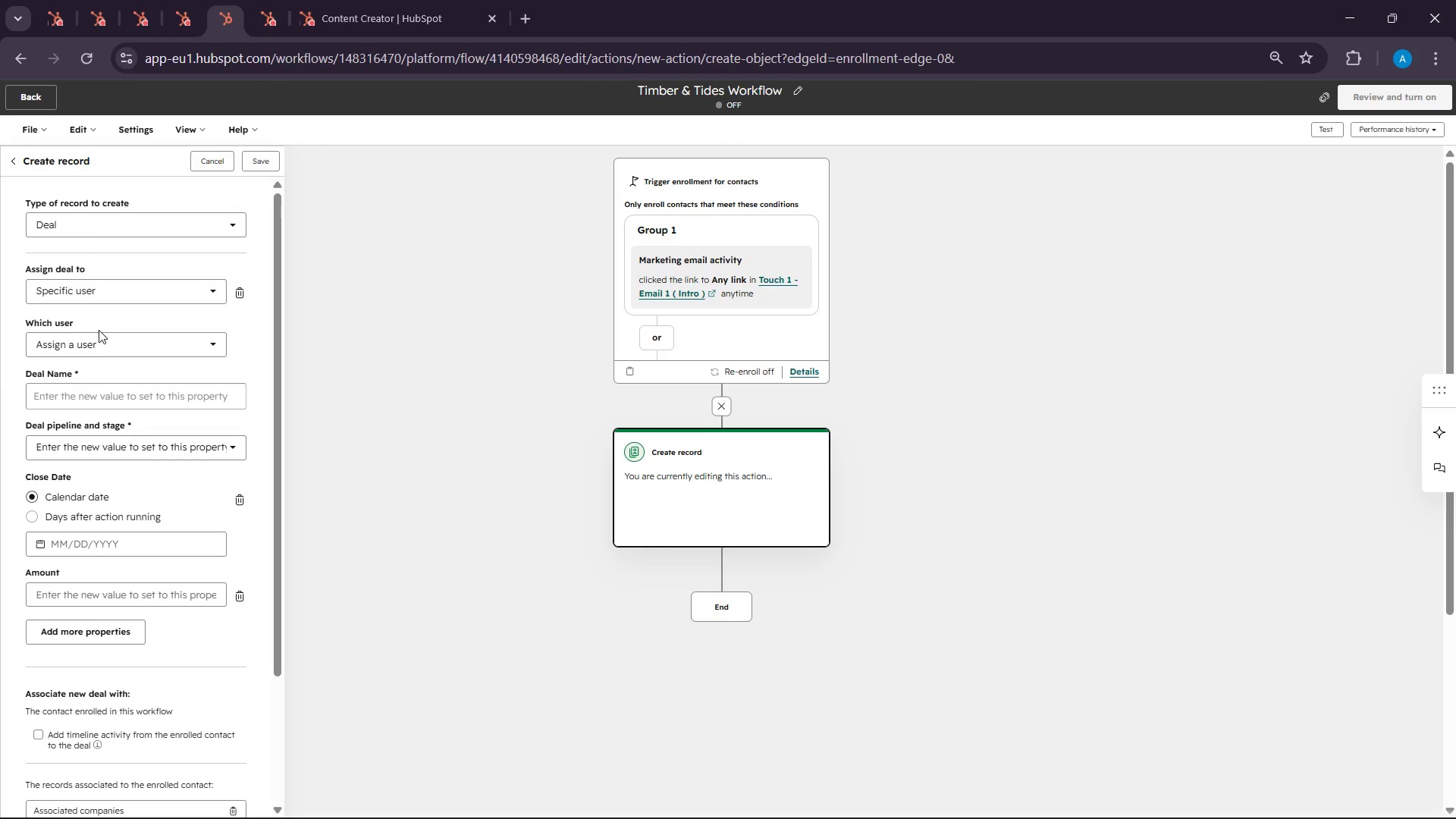 
left_click([99, 347])
 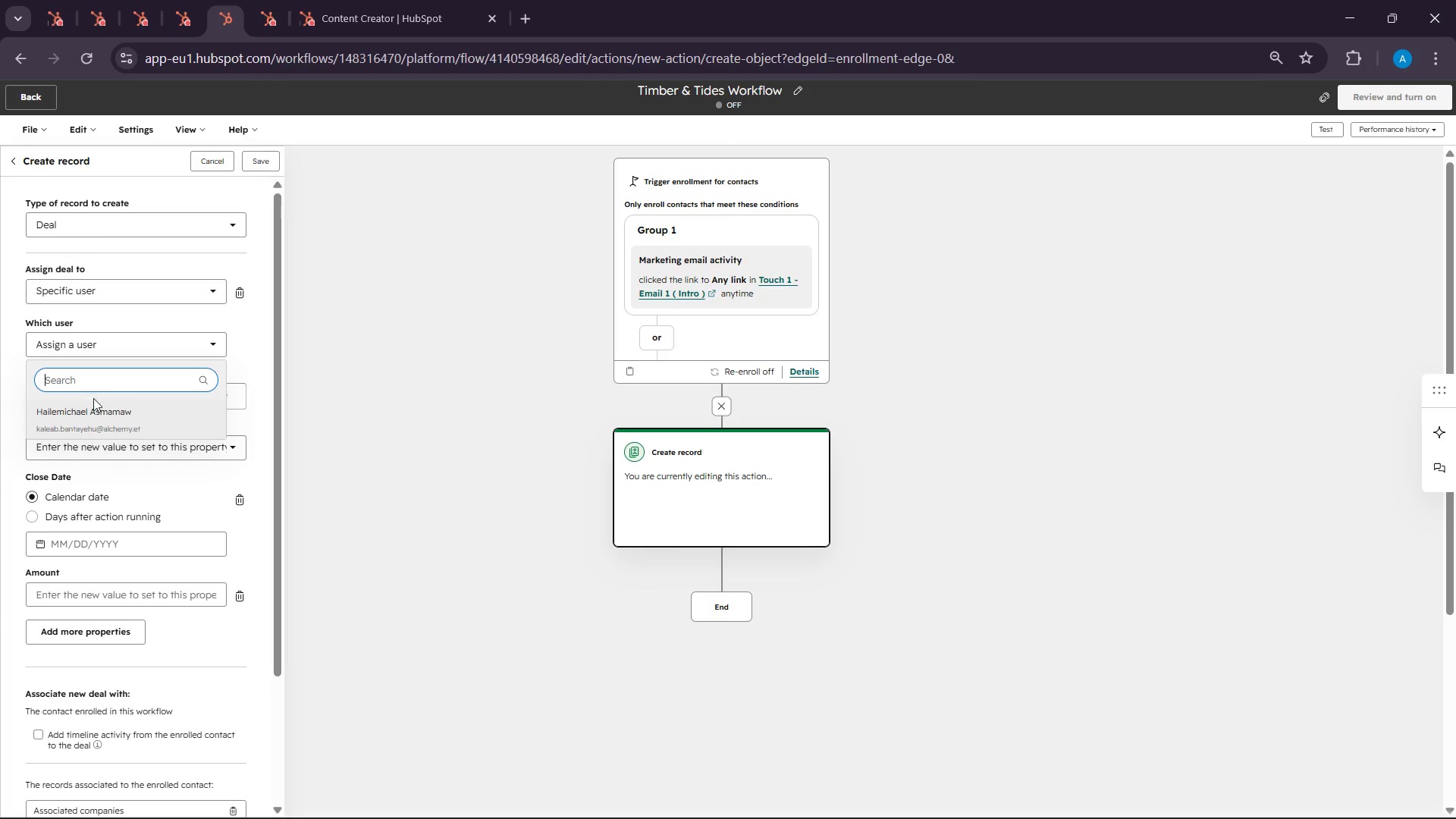 
left_click([92, 413])
 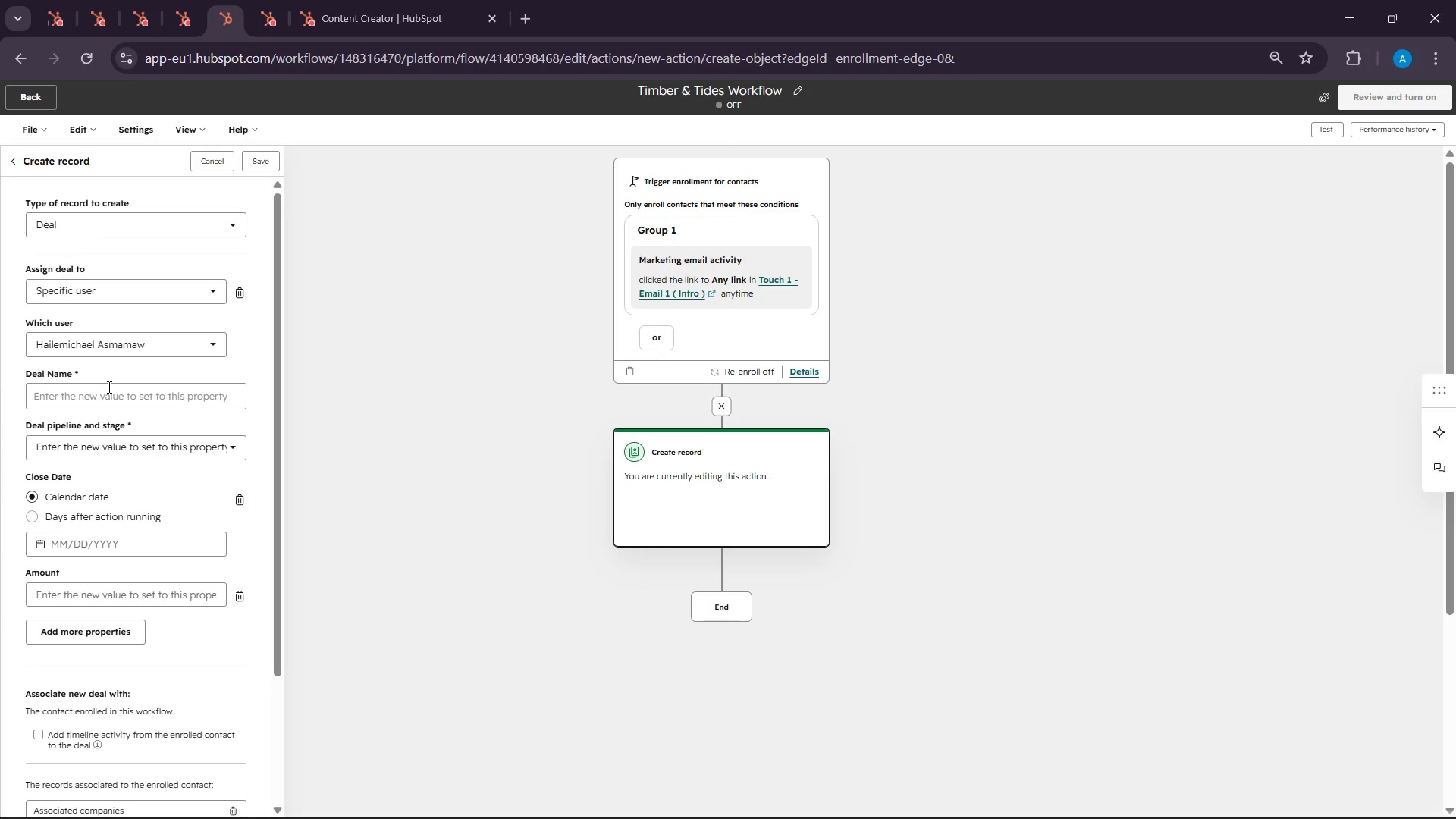 
left_click([108, 387])
 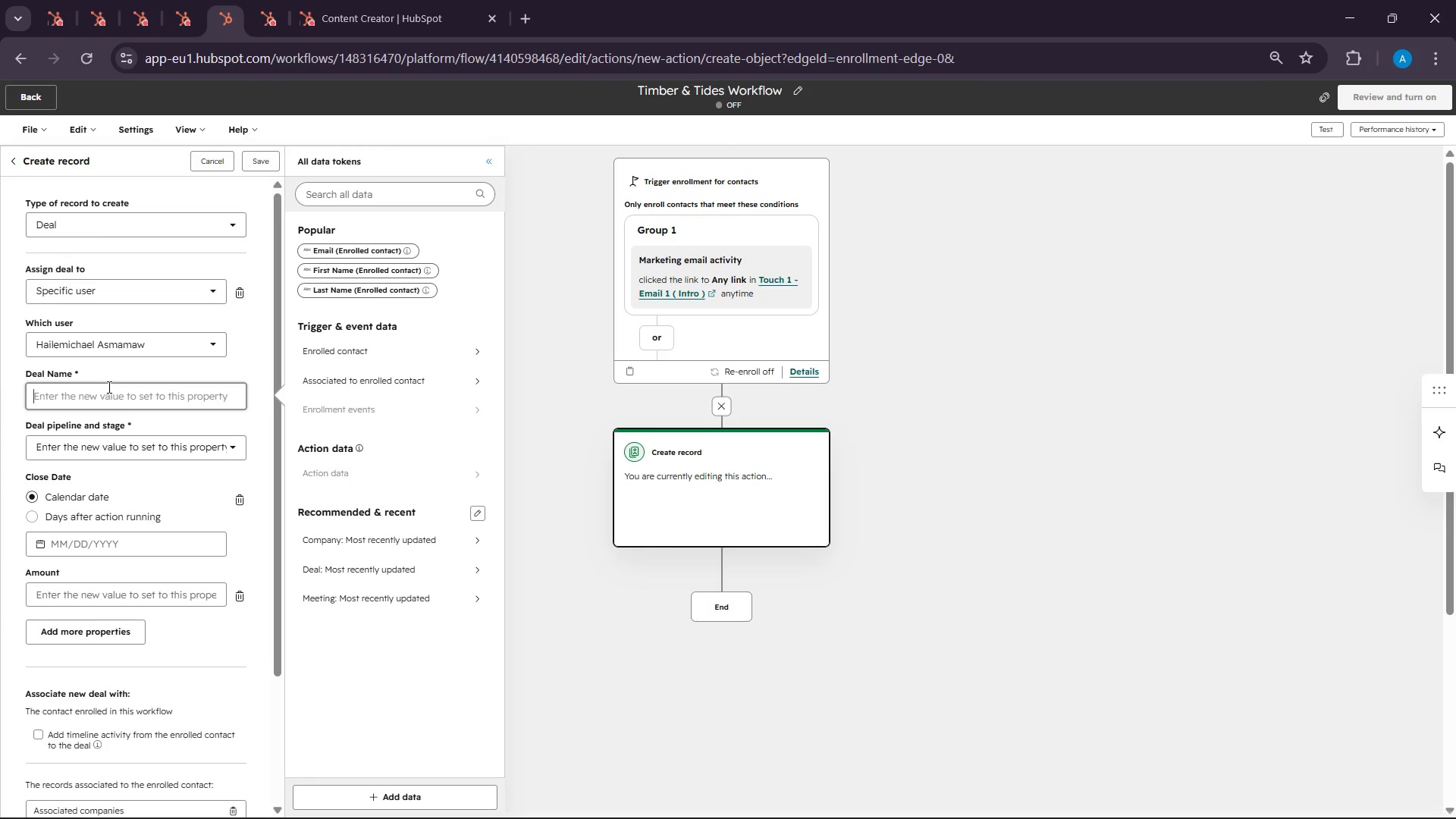 
wait(12.83)
 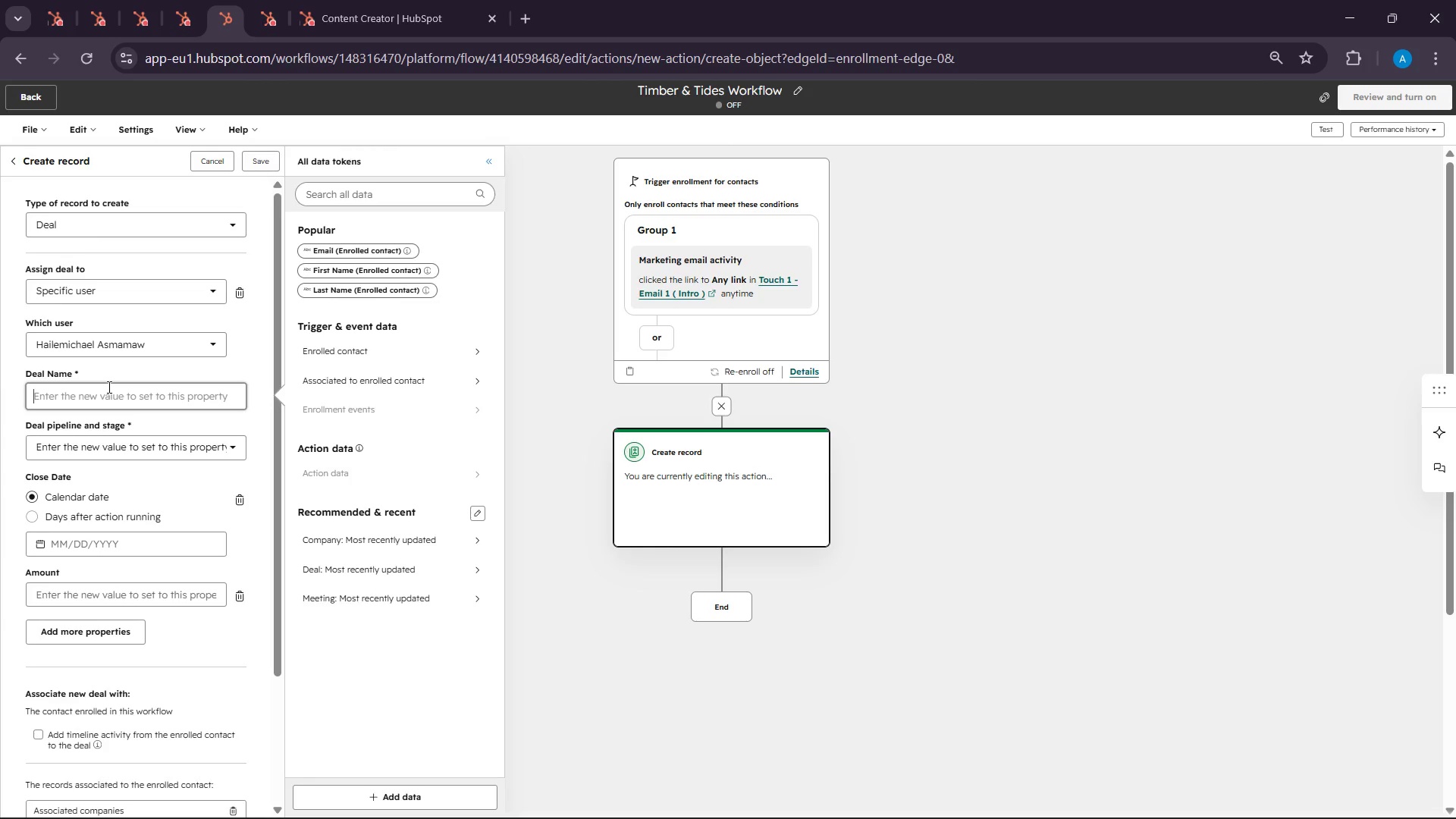 
scroll: coordinate [108, 387], scroll_direction: none, amount: 0.0
 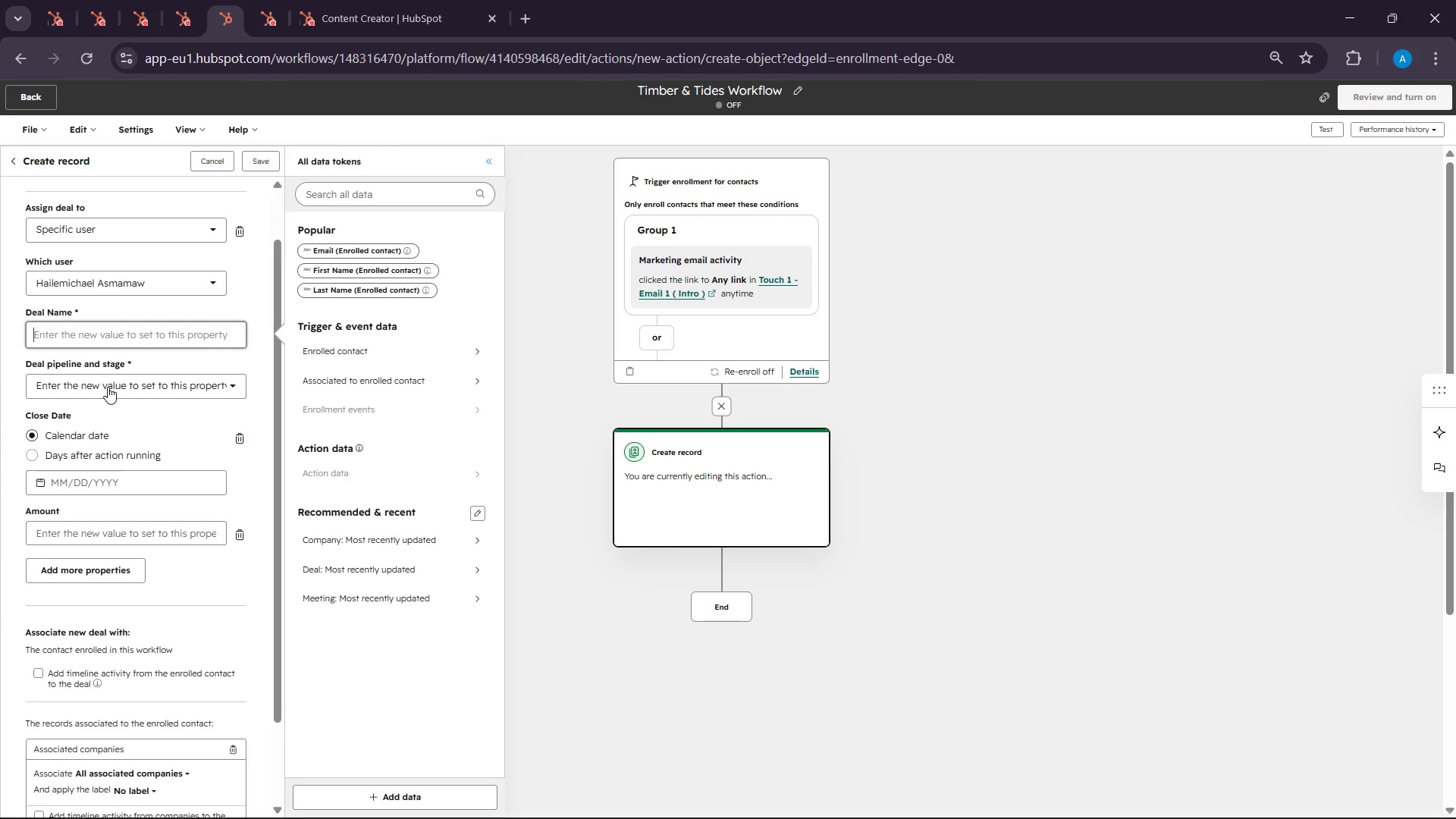 
left_click([74, 338])
 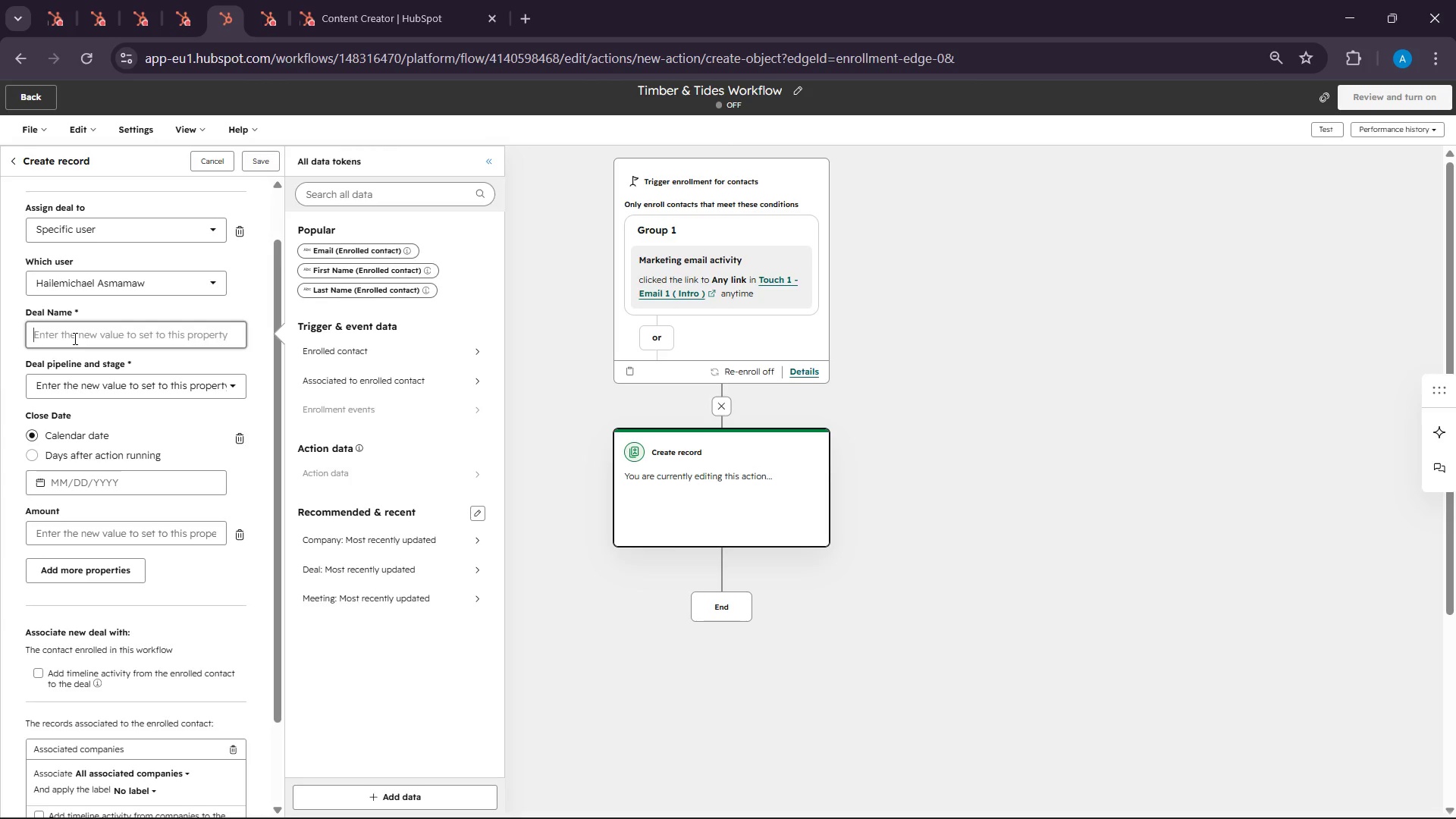 
wait(9.31)
 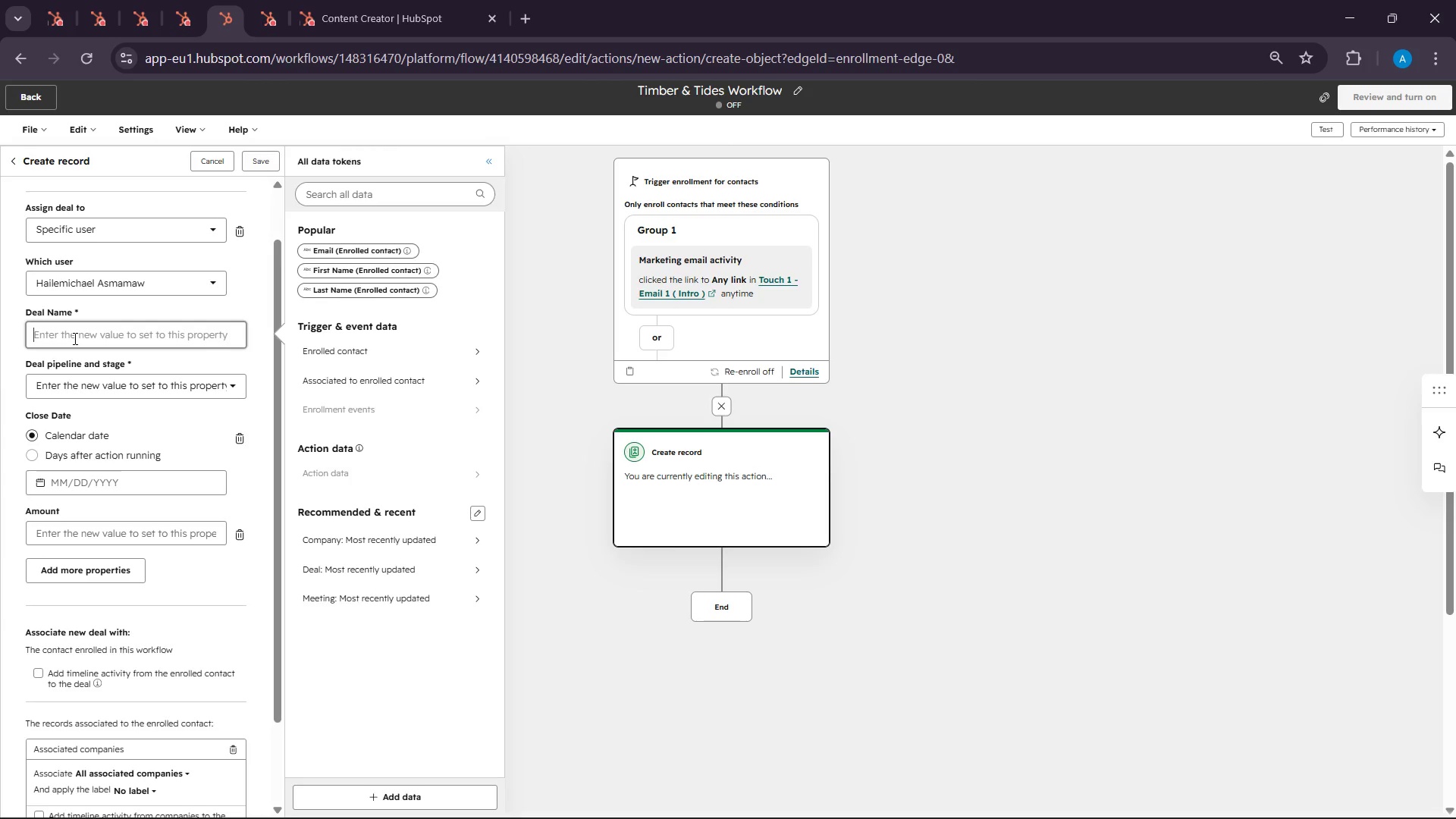 
type({{ contact)
 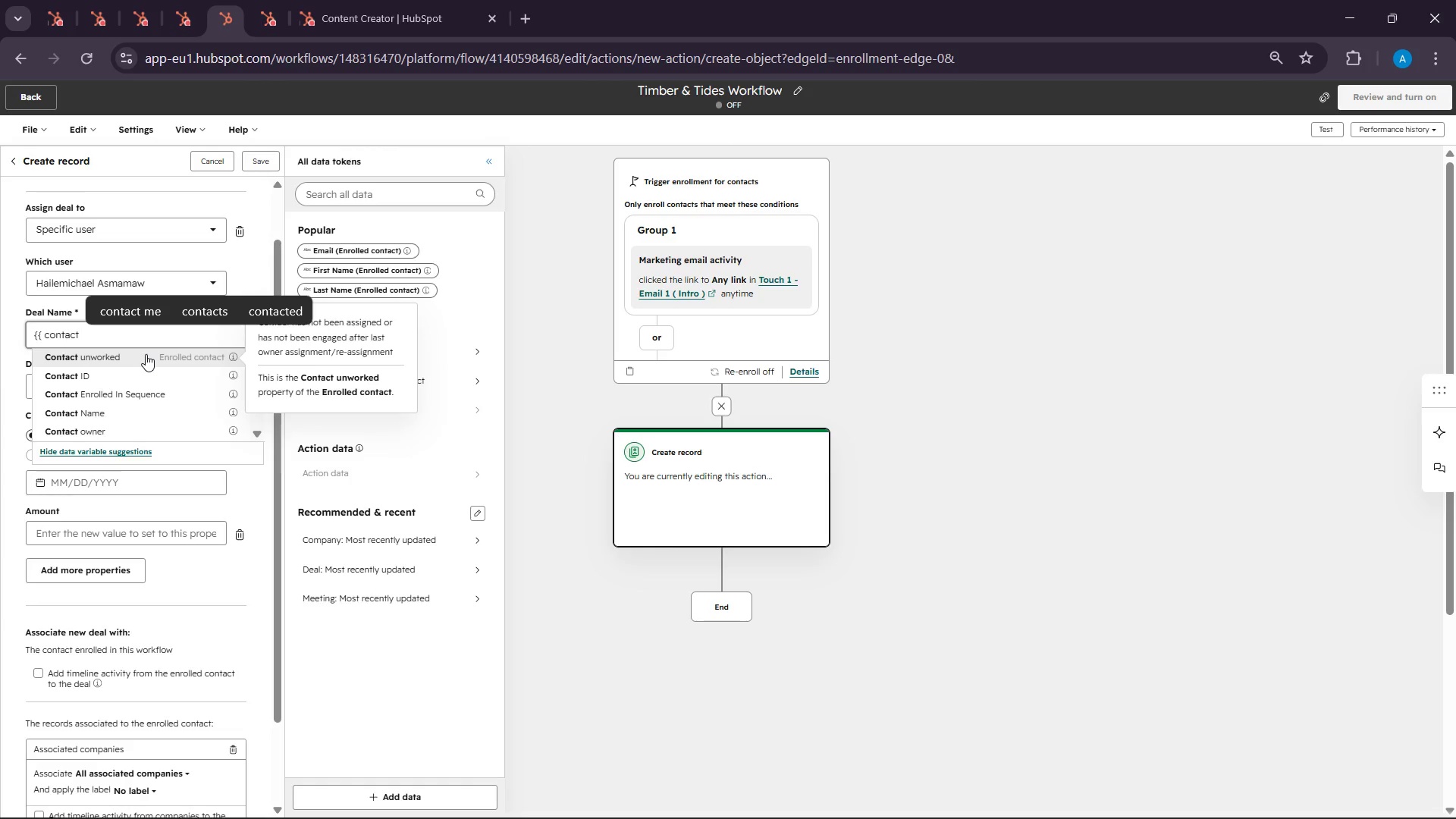 
type(.fri)
key(Backspace)
key(Backspace)
type(irstname }} )
 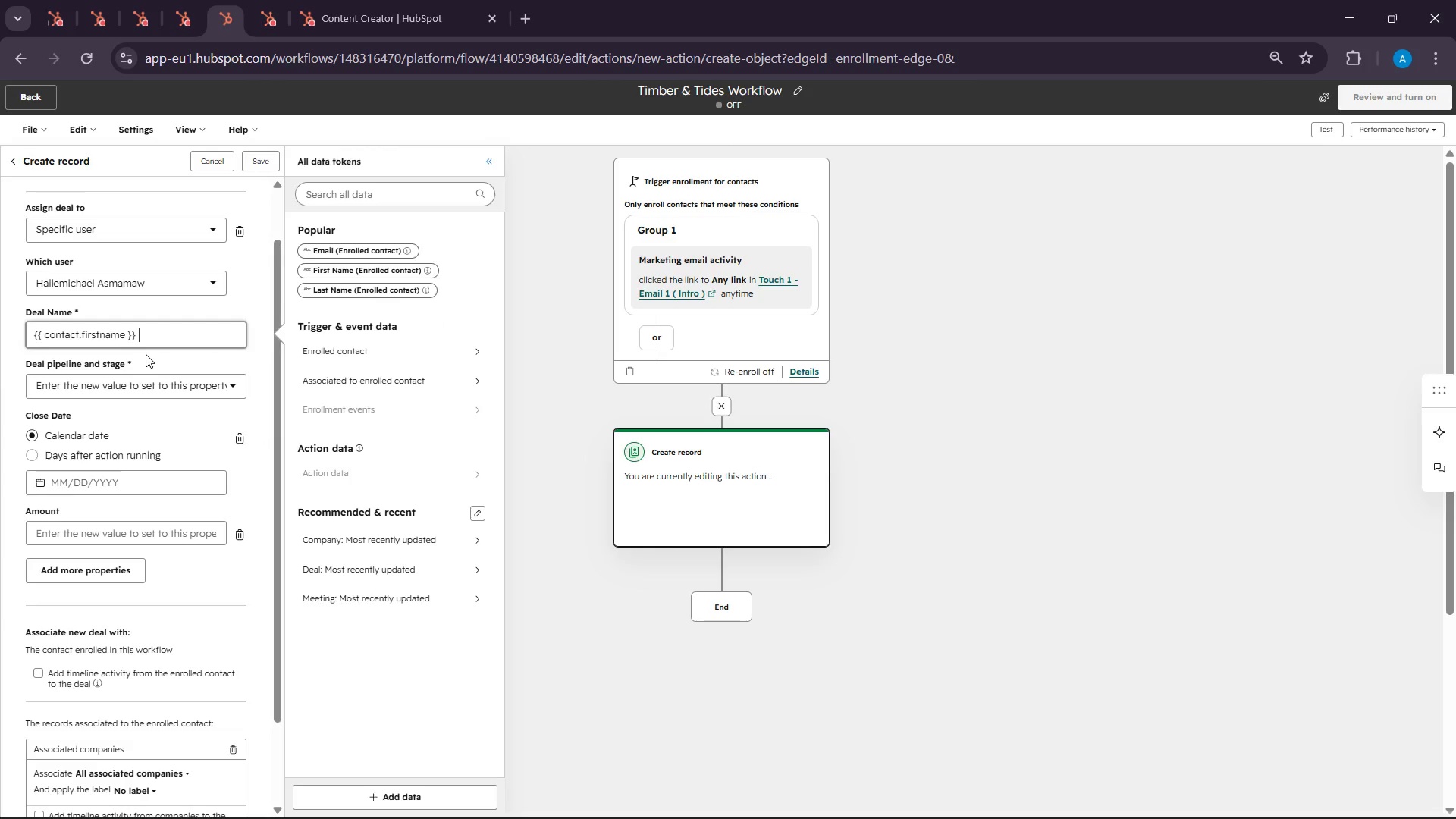 
key(Backspace)
type(, Pa)
key(Backspace)
key(Backspace)
key(Backspace)
key(Backspace)
type( )
 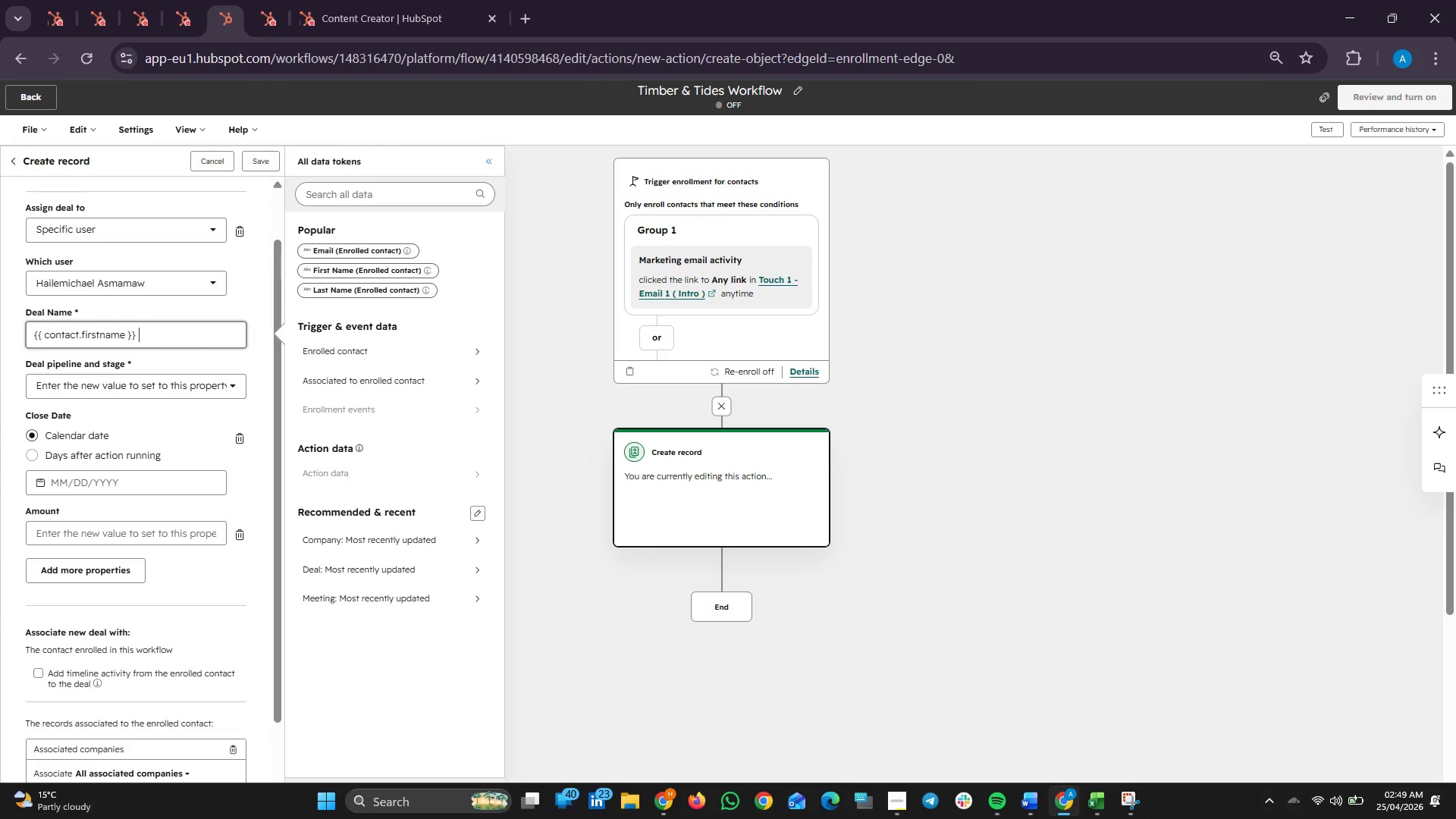 
left_click([858, 797])
 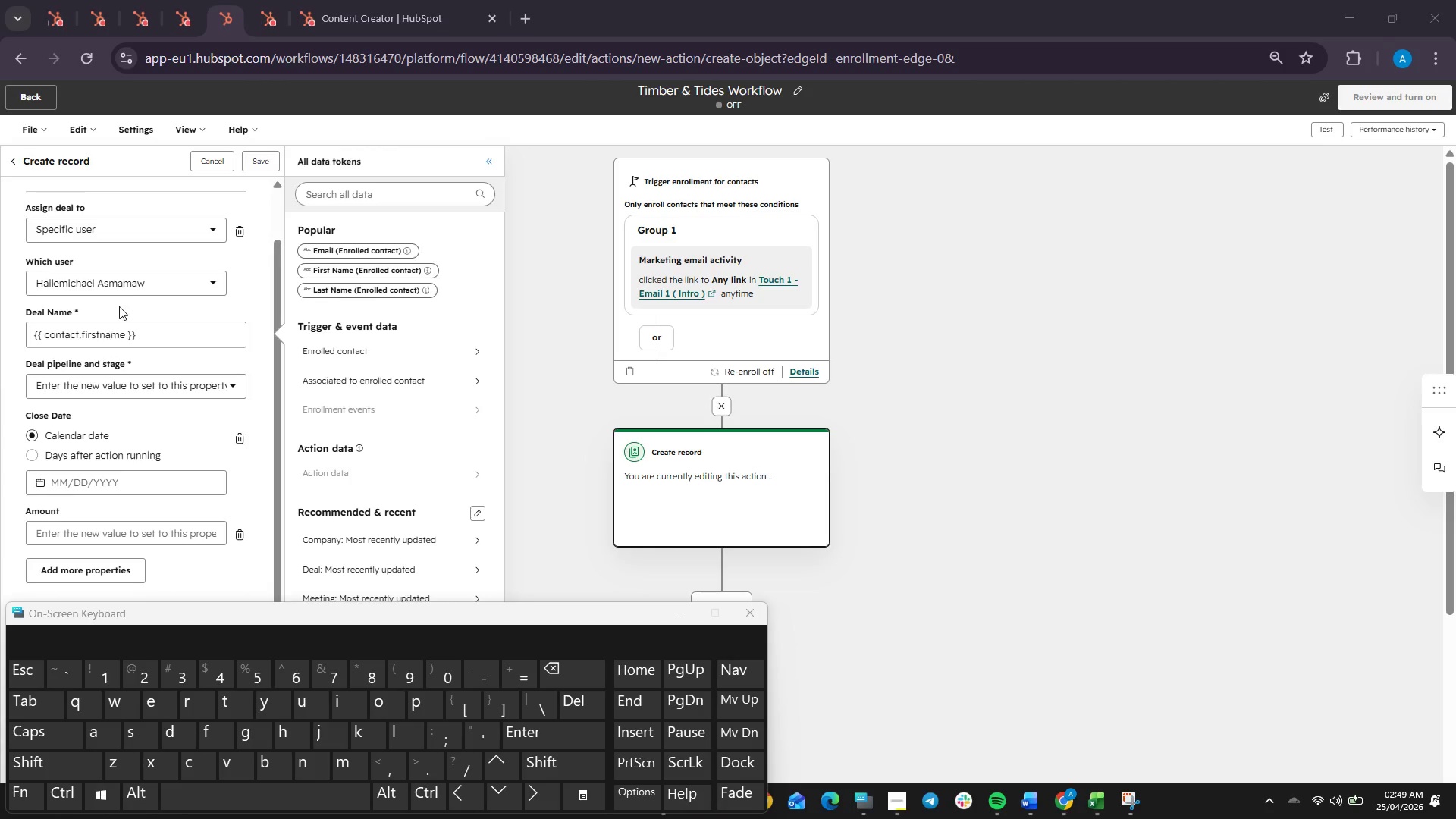 
left_click([148, 336])
 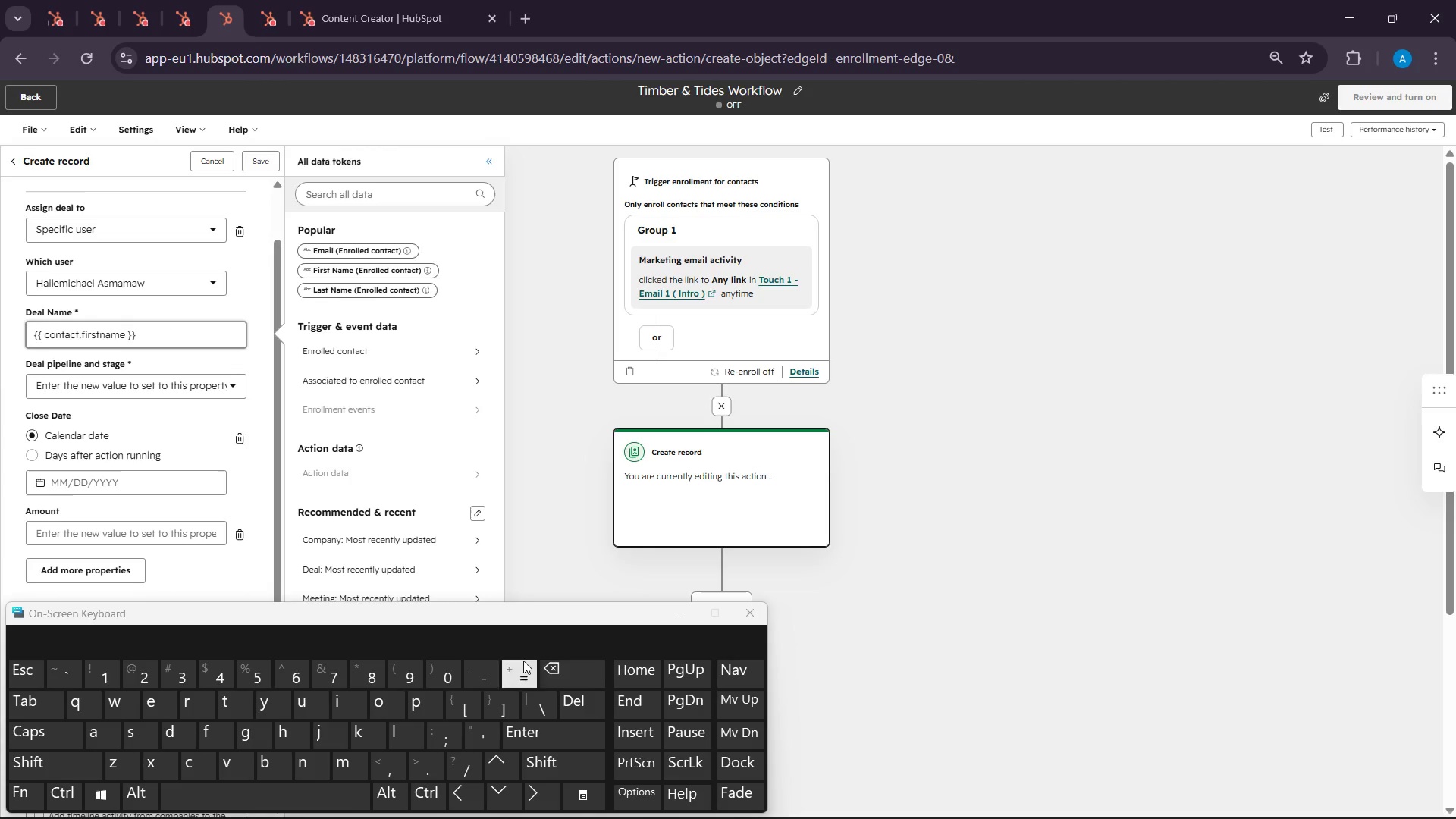 
key(Minus)
 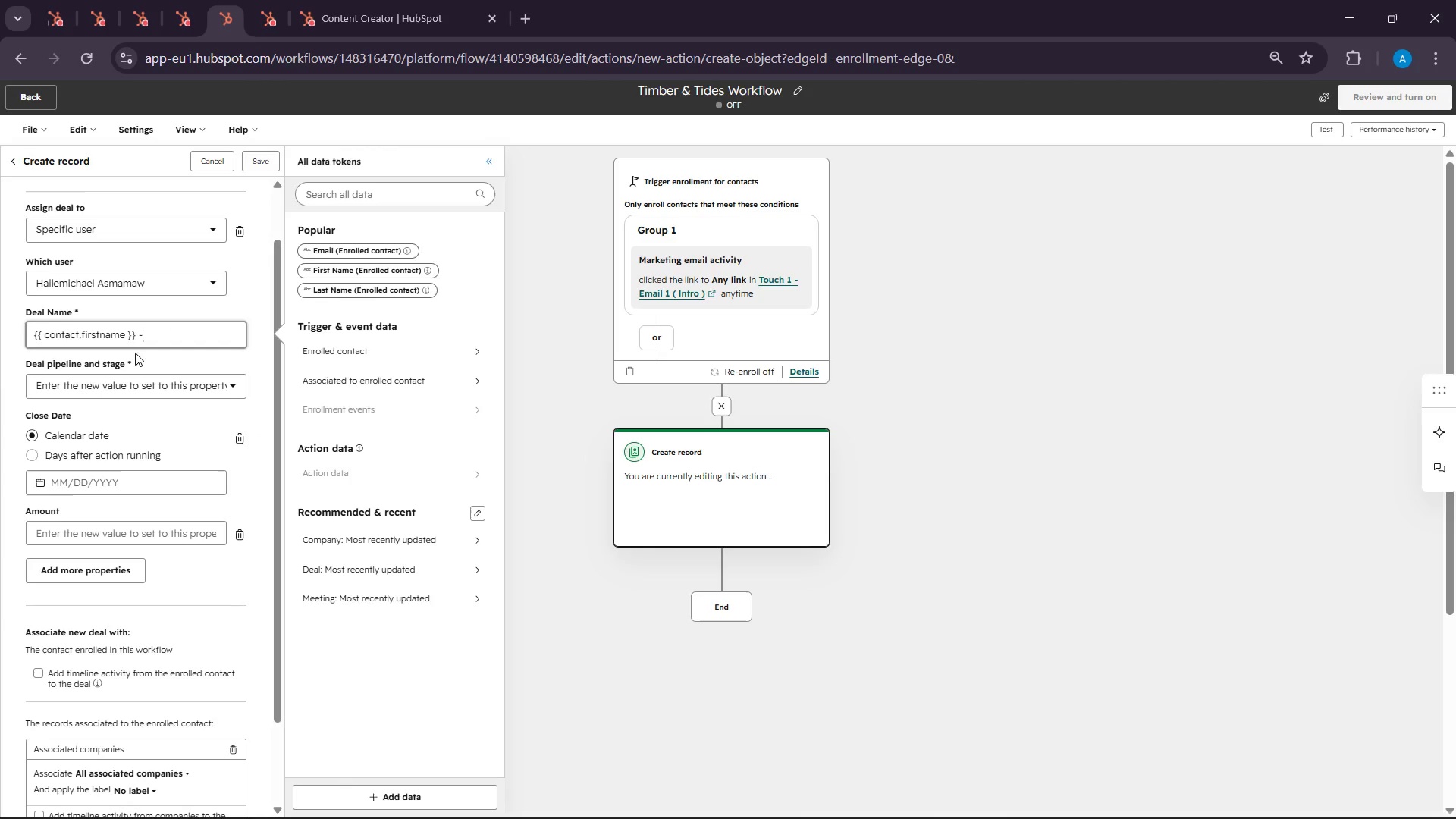 
type( Partnership Opp)
 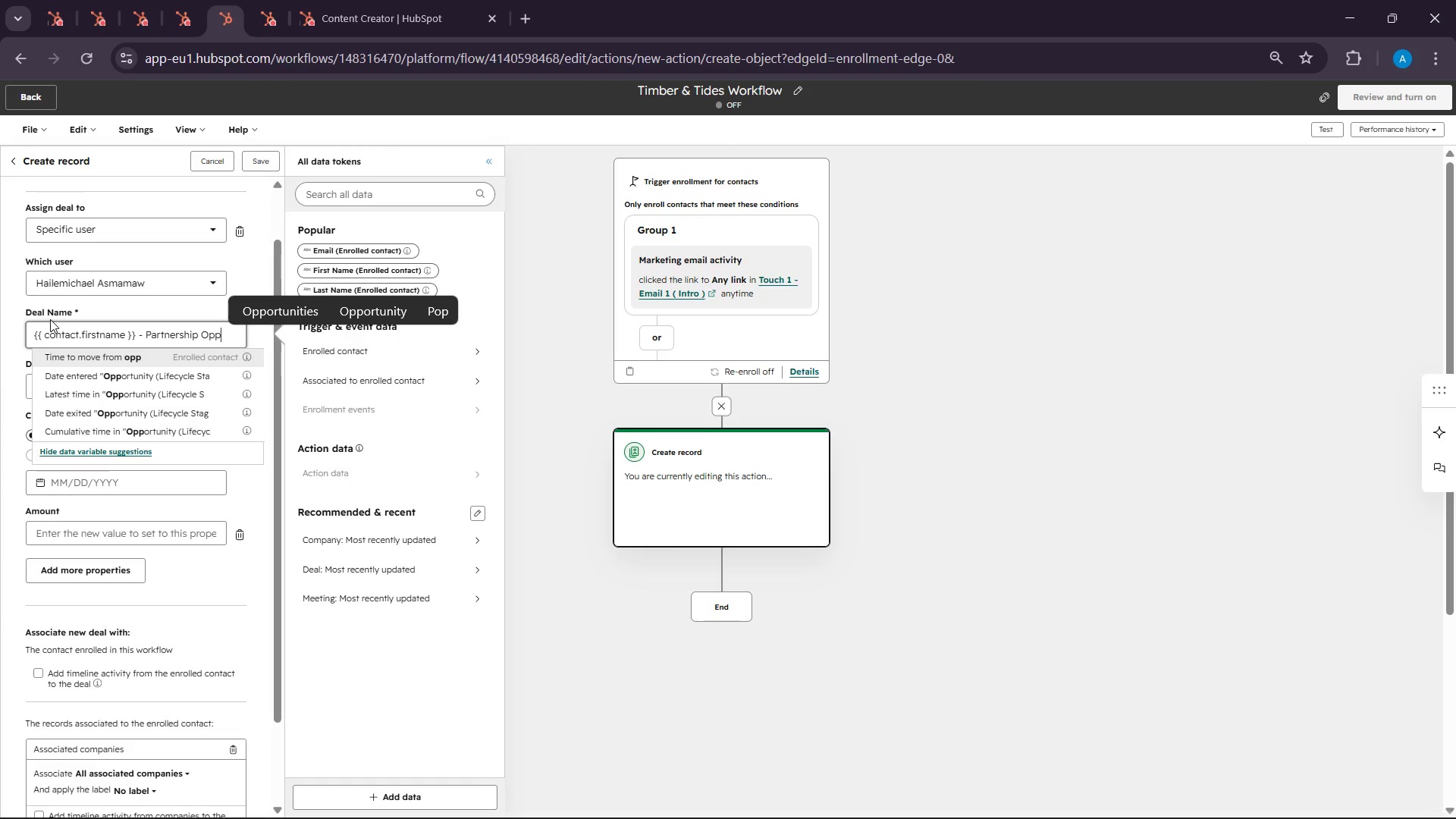 
left_click([286, 309])
 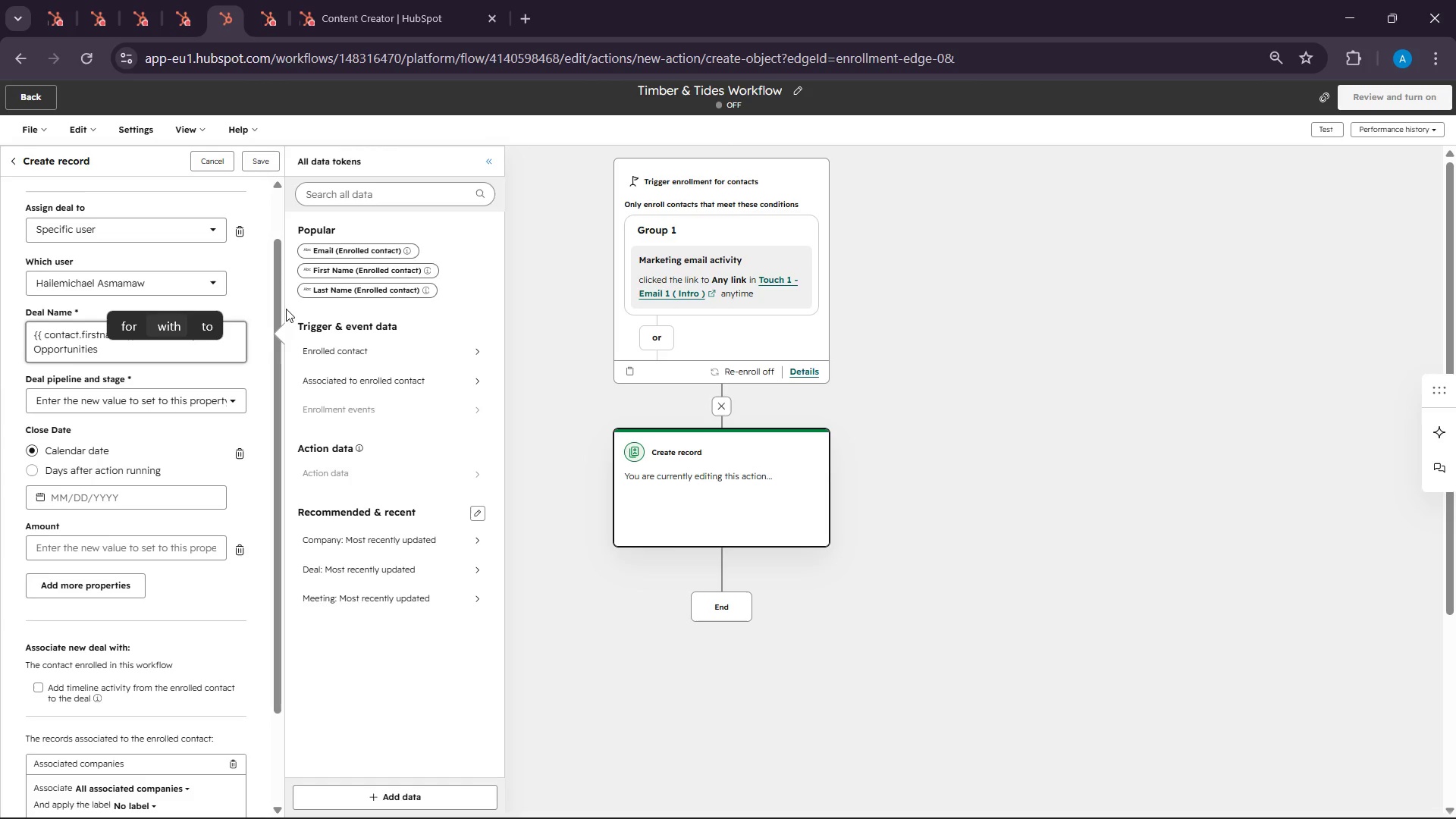 
key(Backspace)
 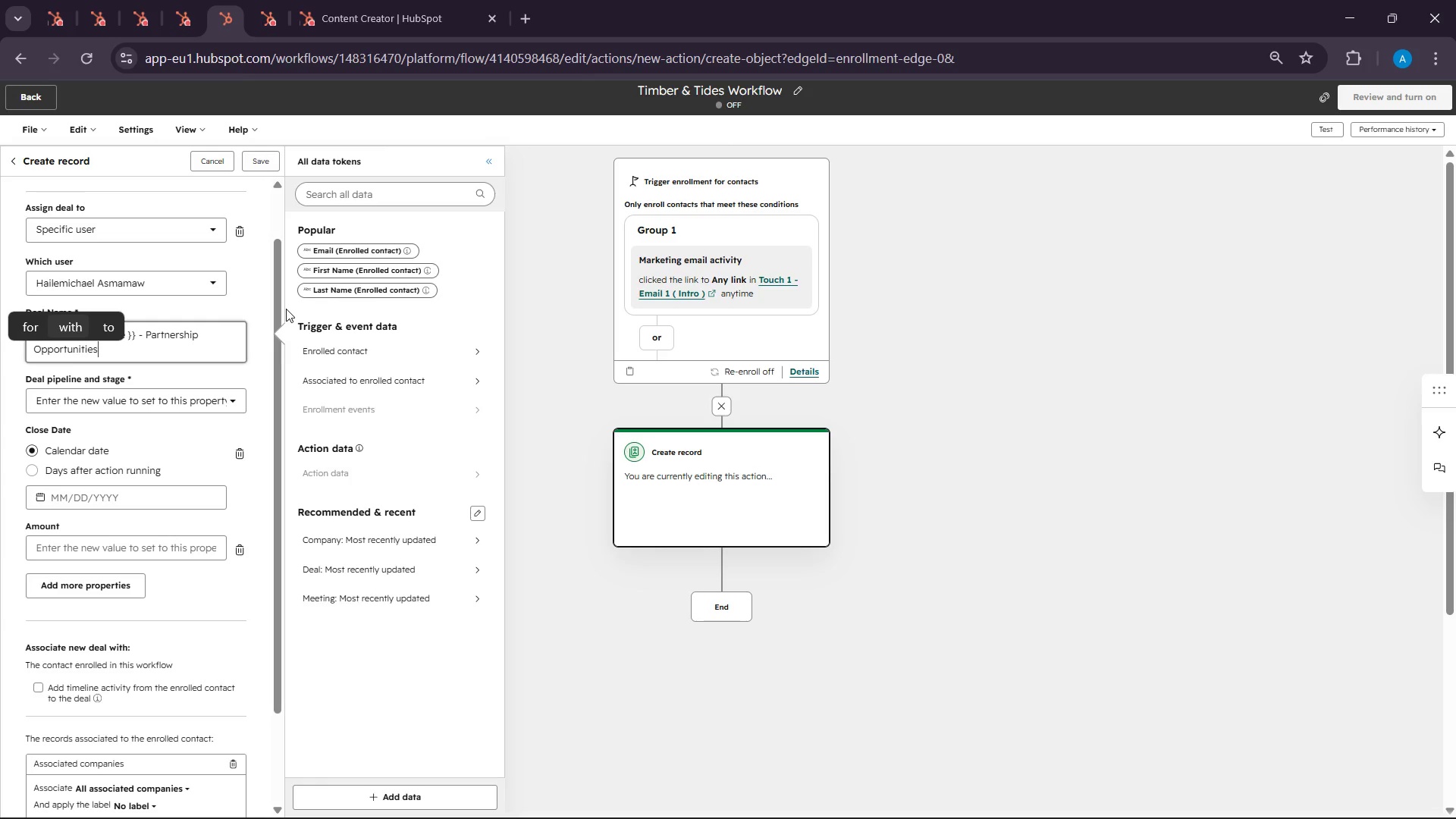 
key(Backspace)
 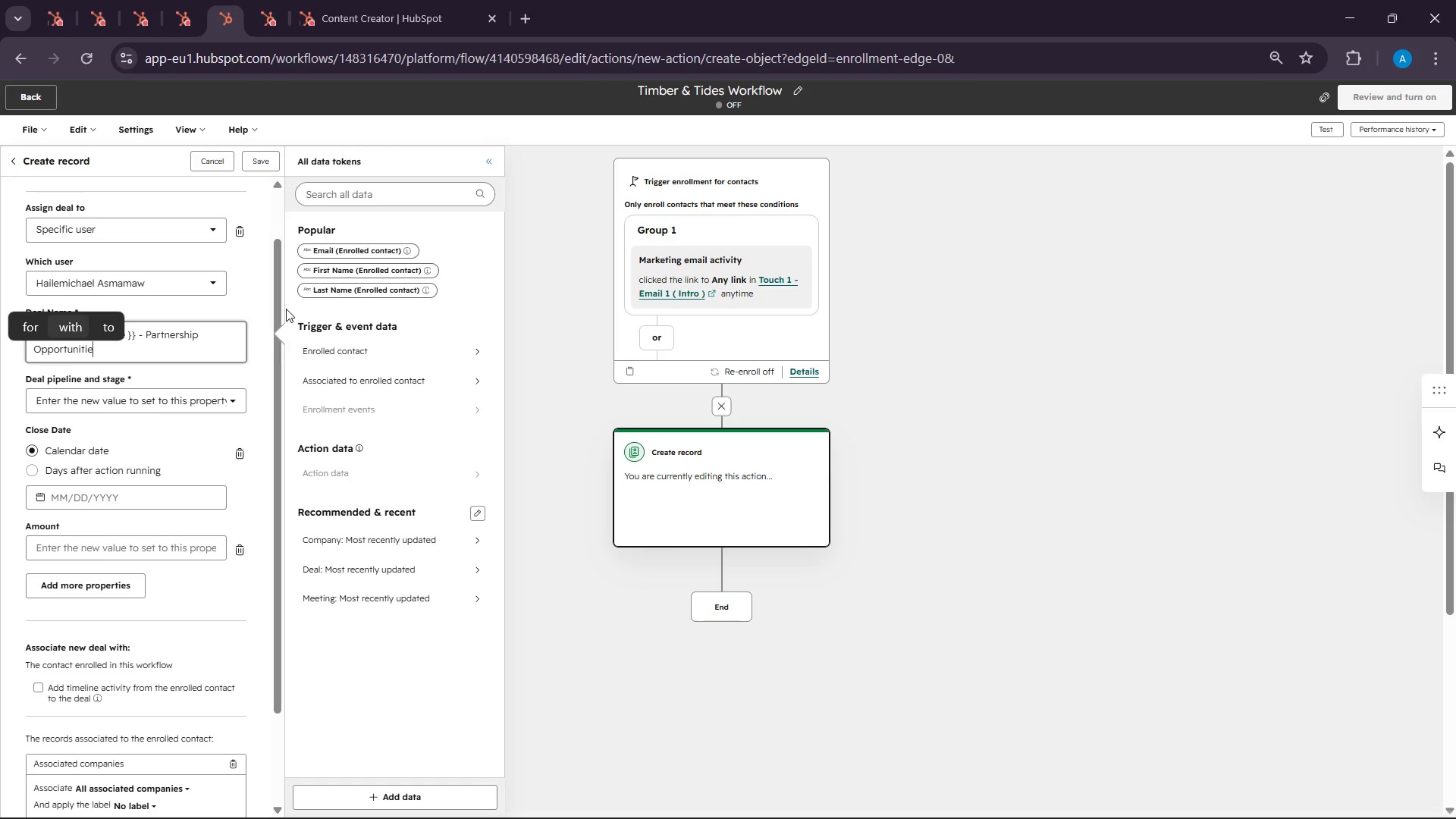 
key(Backspace)
 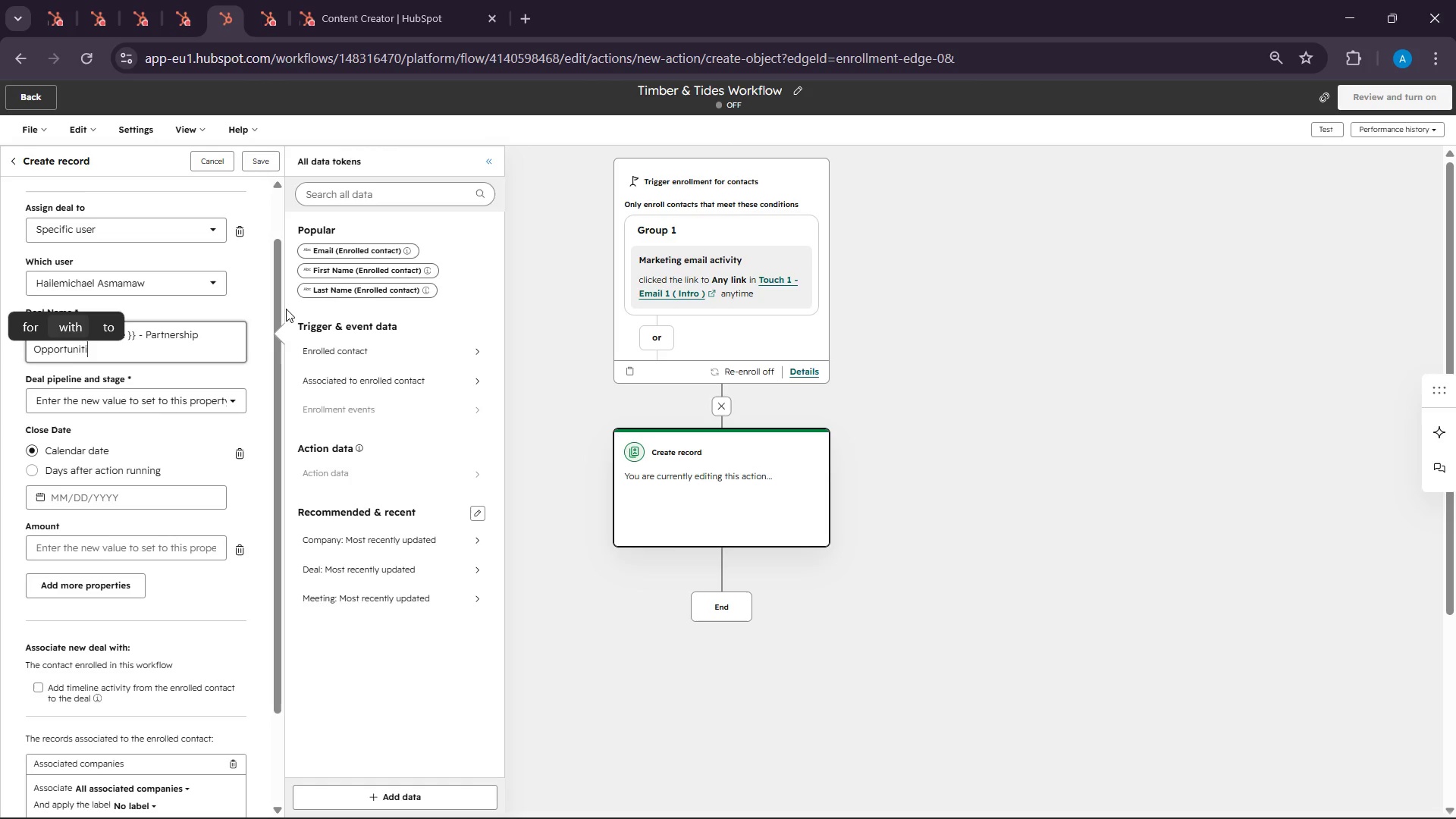 
key(Backspace)
 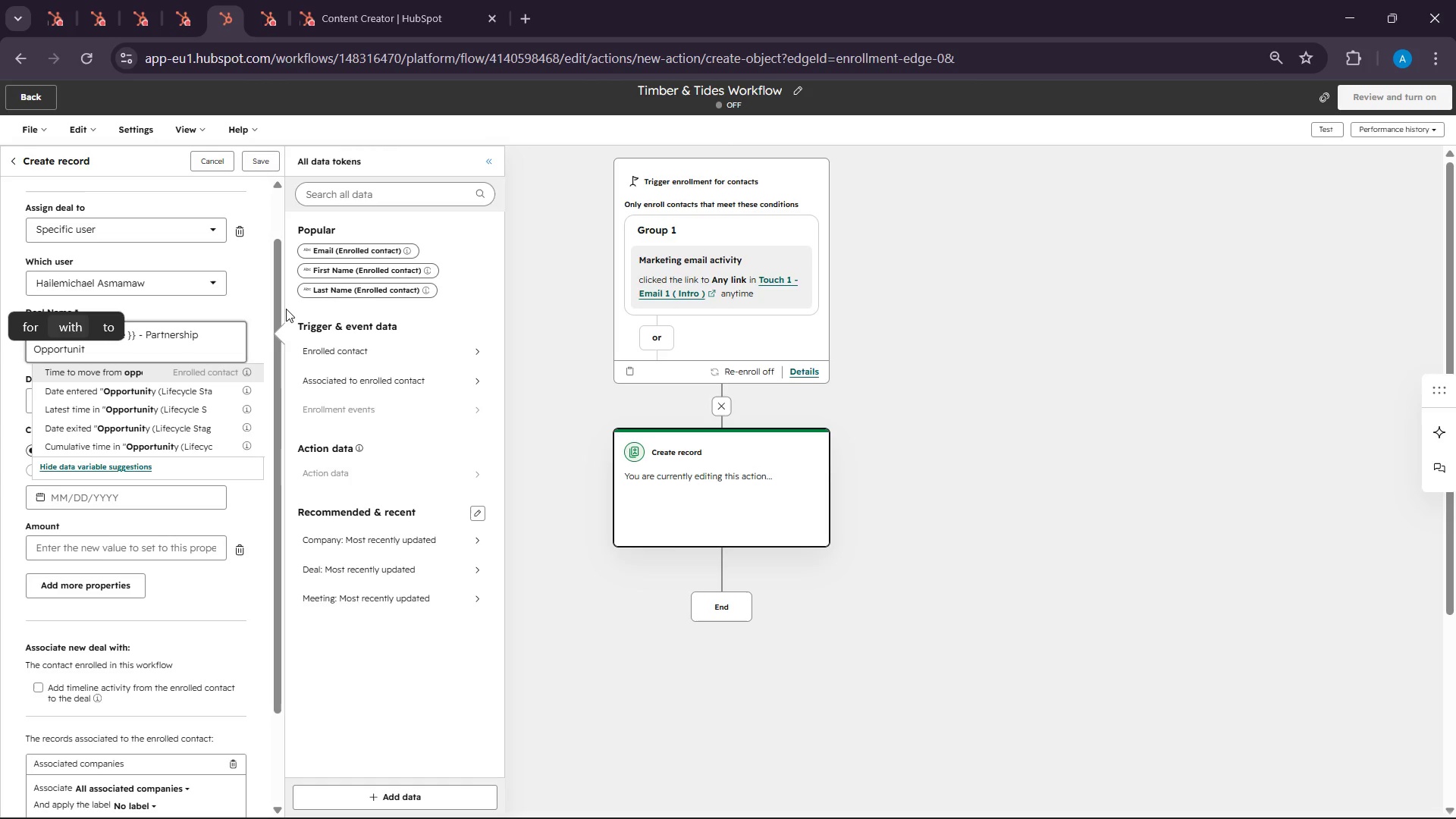 
key(Y)
 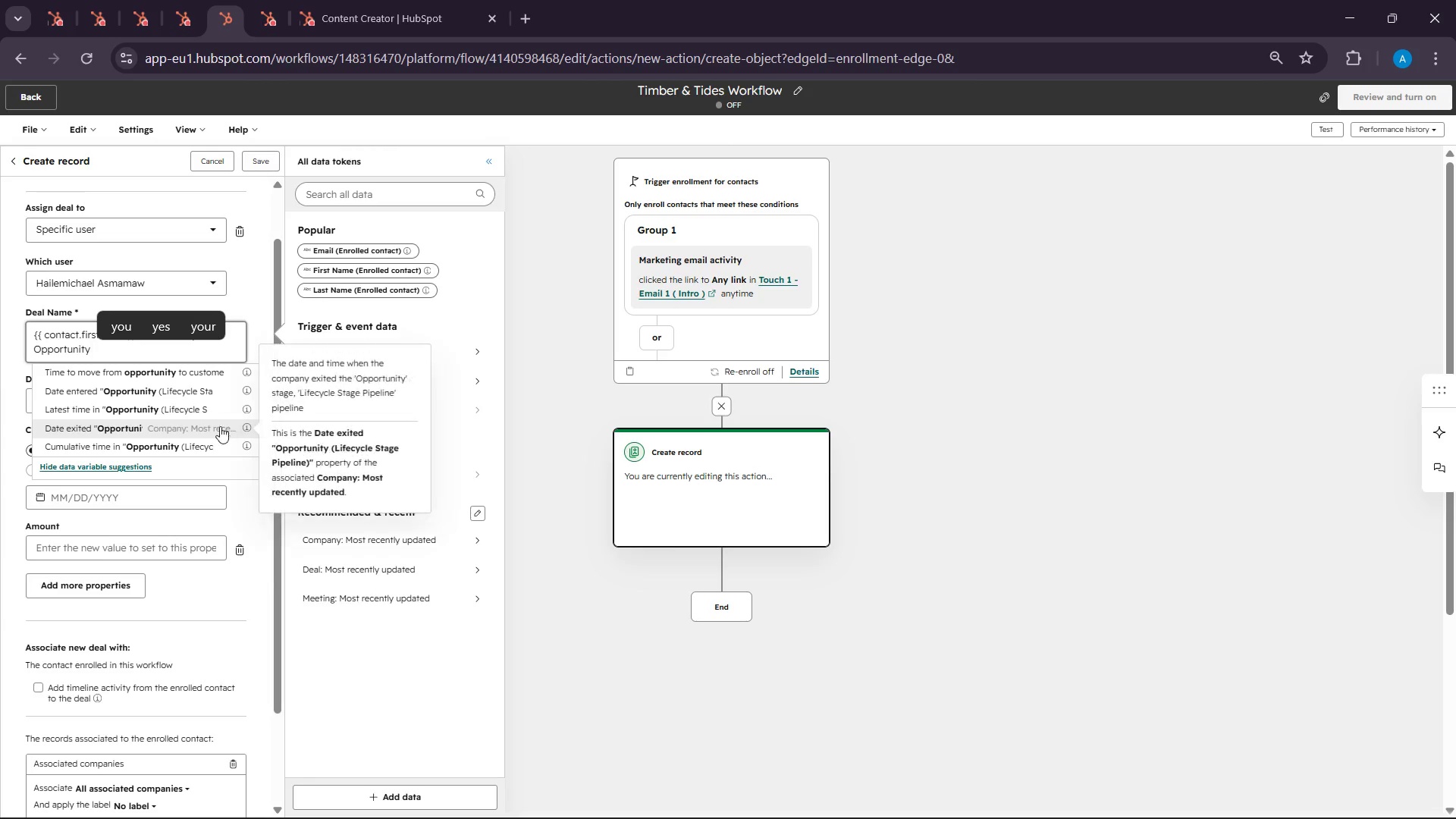 
wait(5.22)
 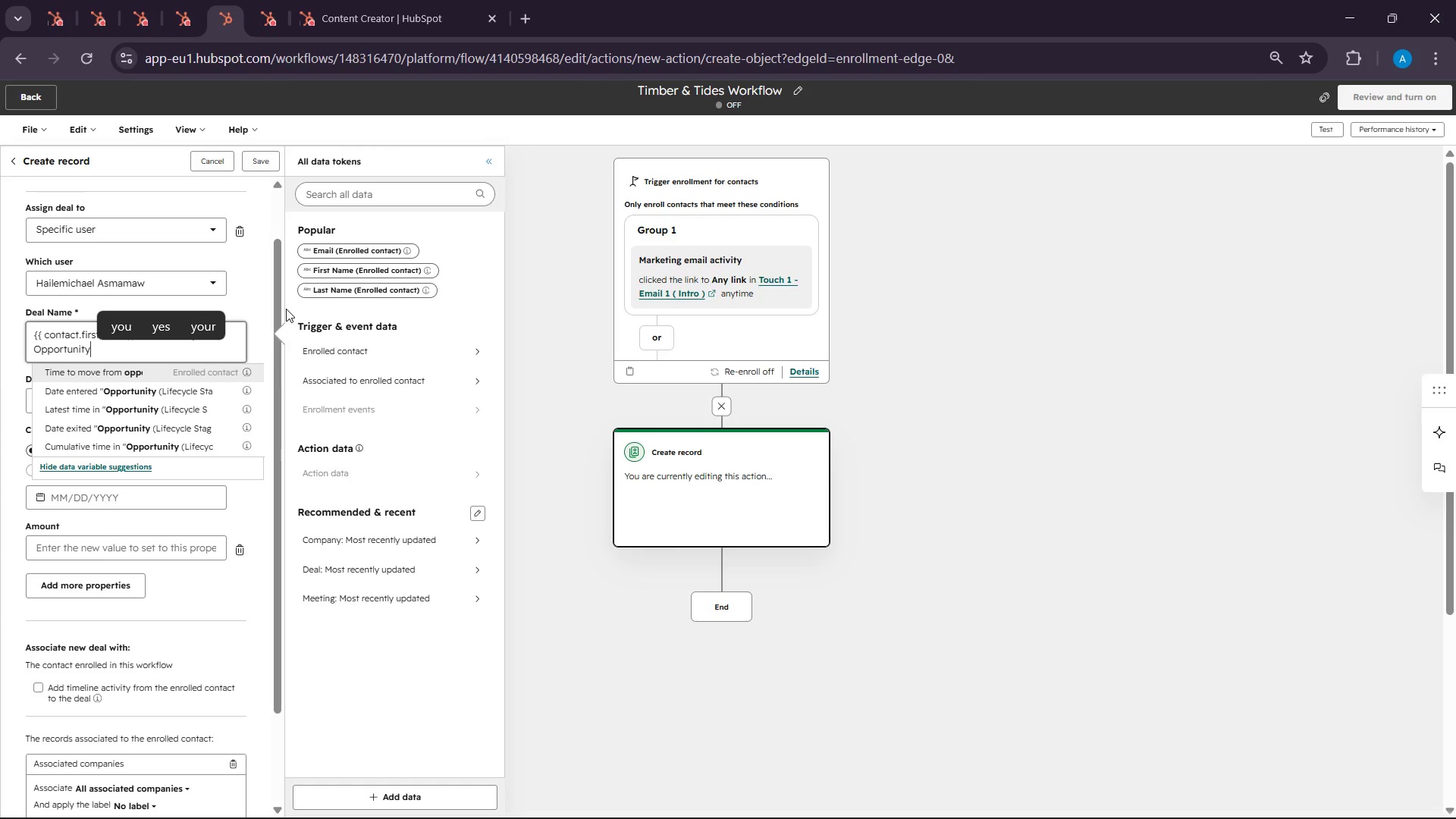 
left_click([26, 350])
 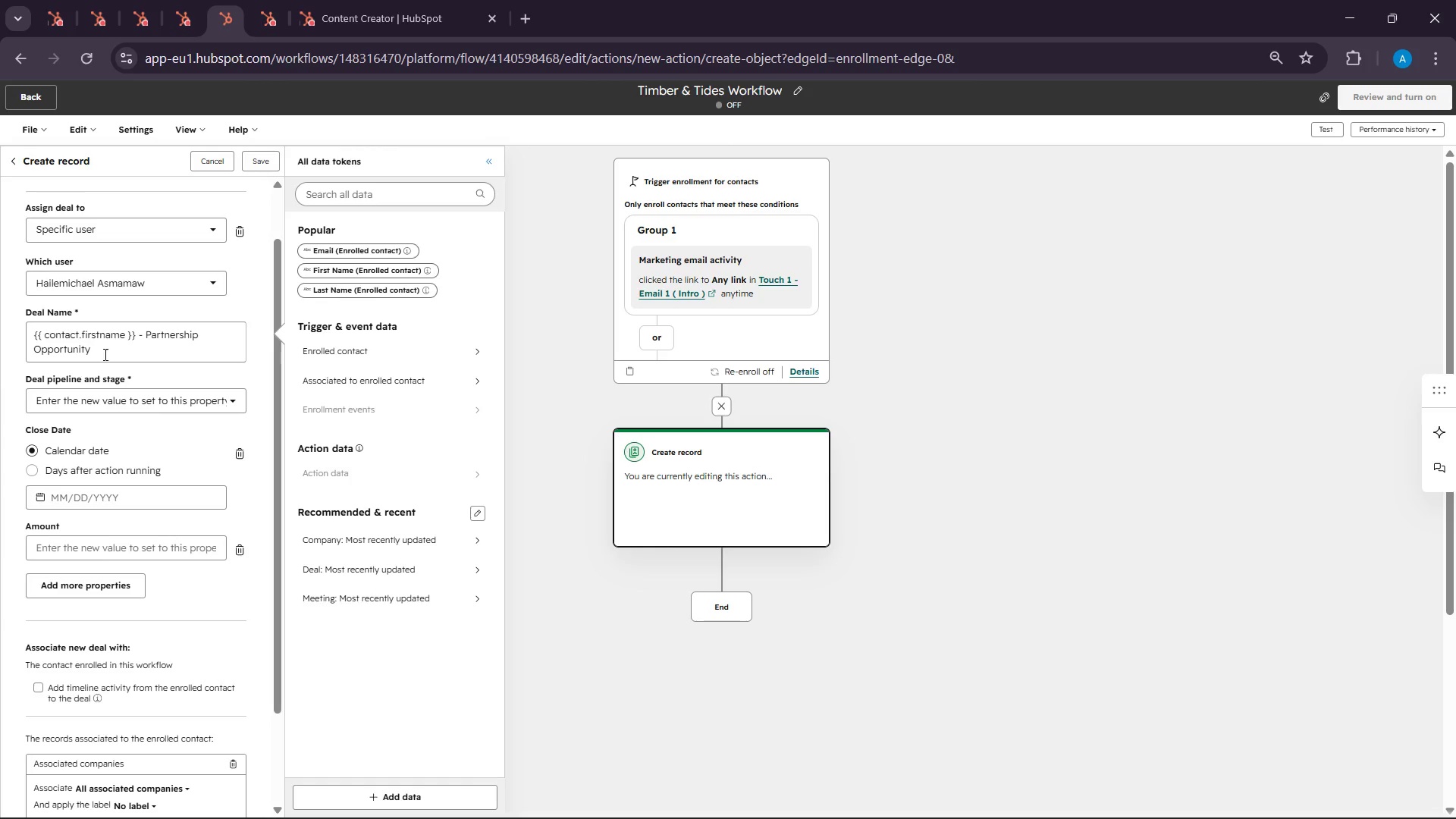 
wait(7.52)
 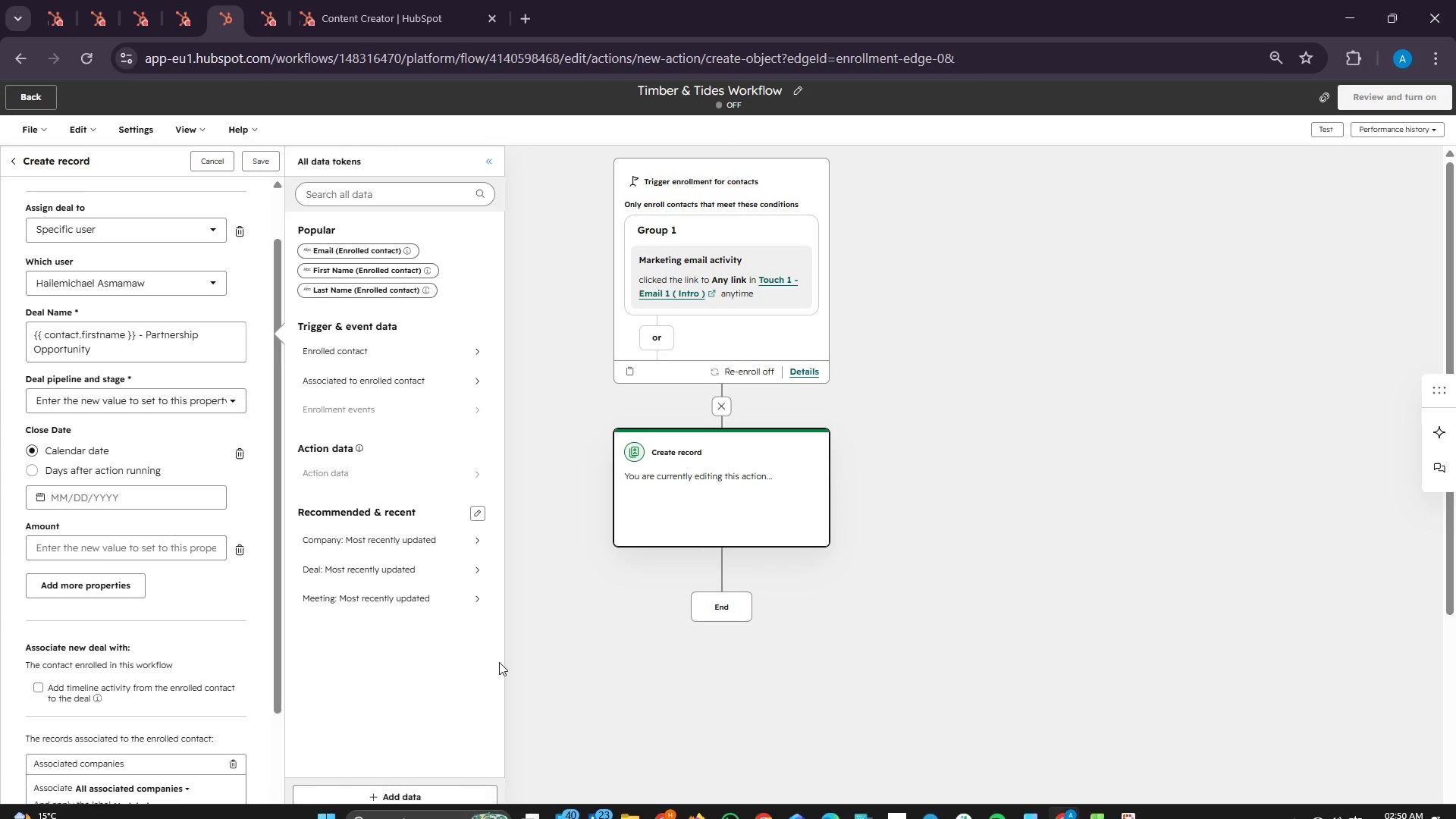 
left_click([35, 354])
 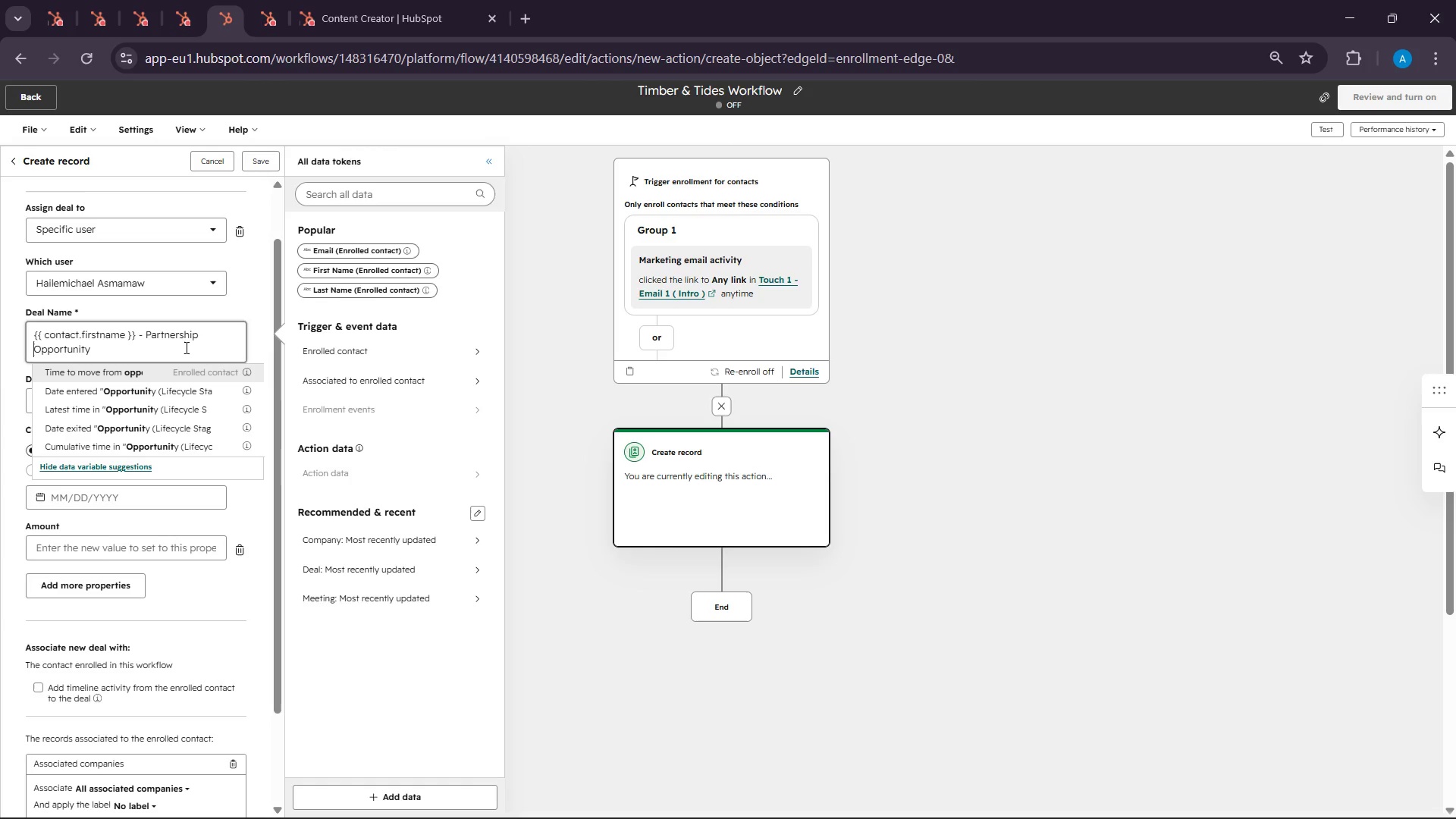 
left_click([186, 337])
 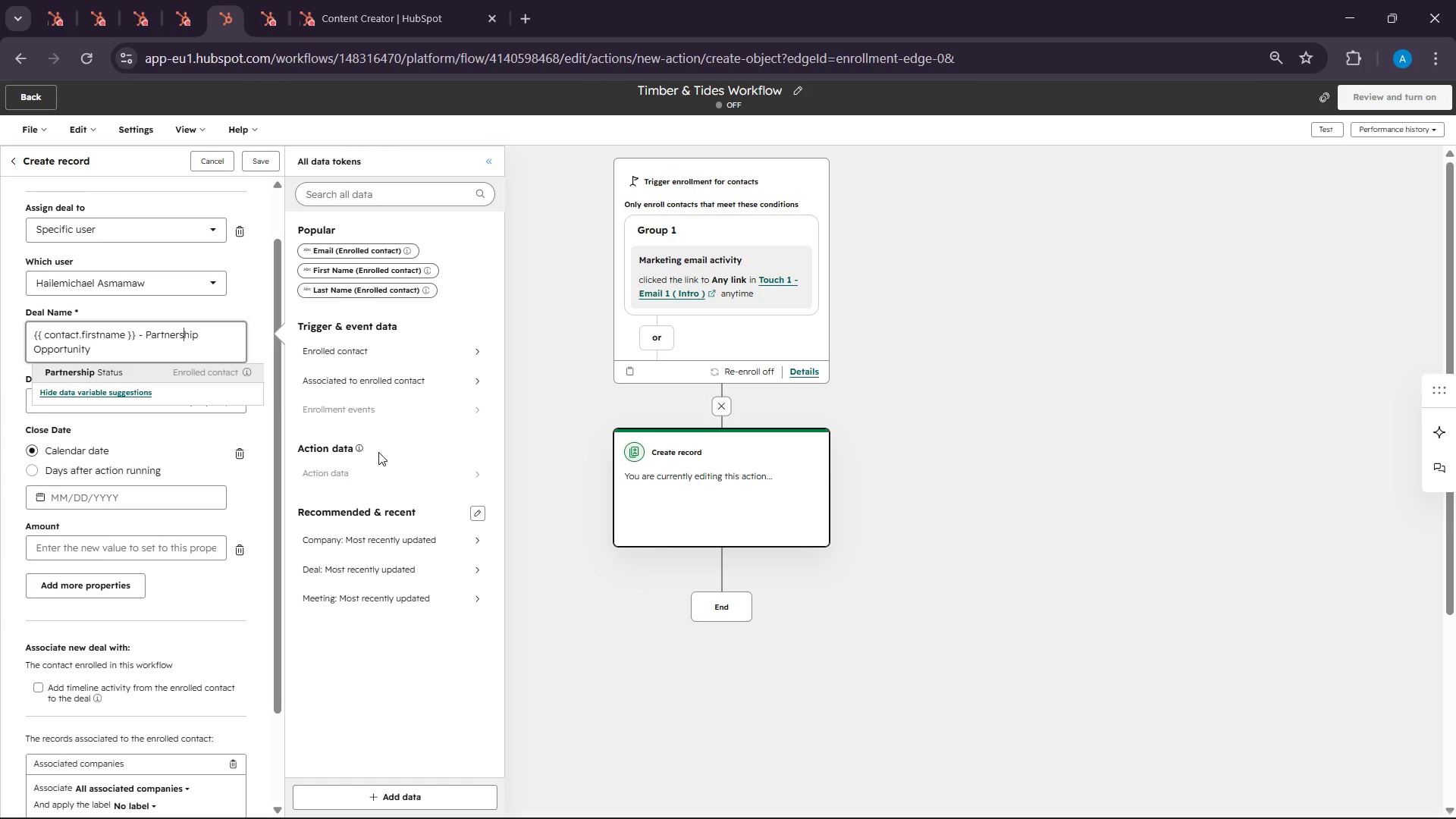 
left_click([179, 413])
 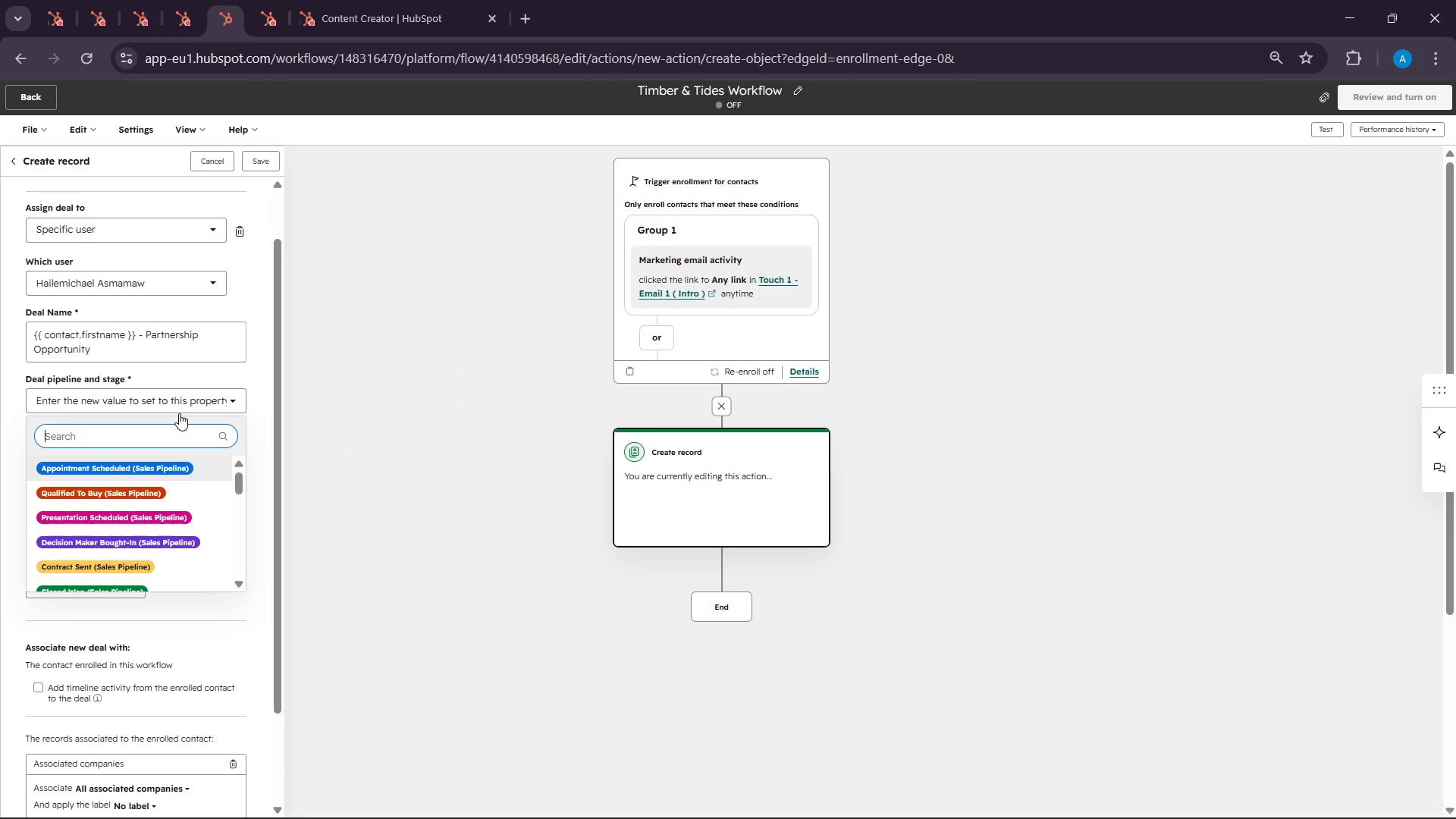 
wait(7.62)
 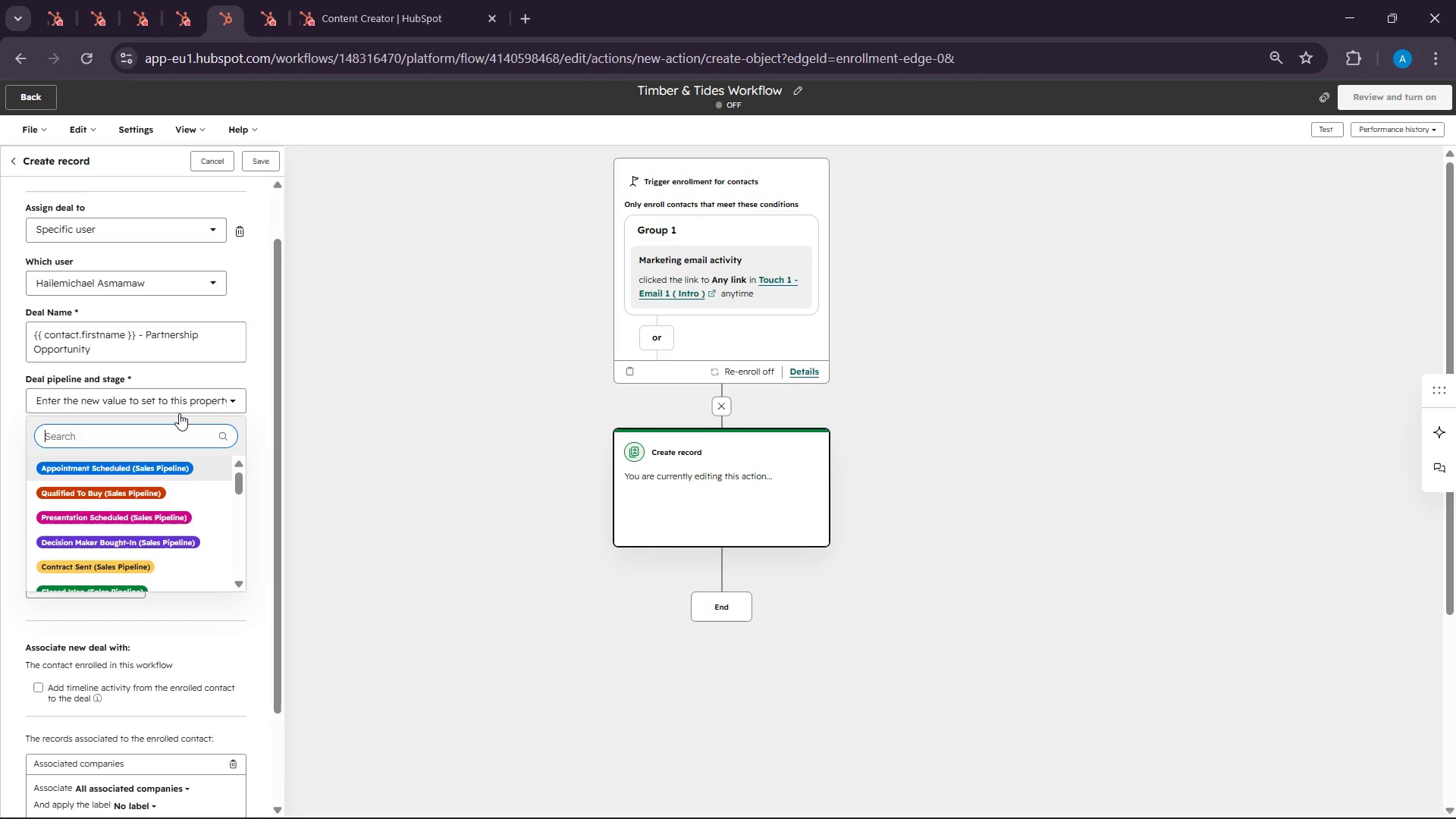 
scroll: coordinate [94, 508], scroll_direction: up, amount: 2.0
 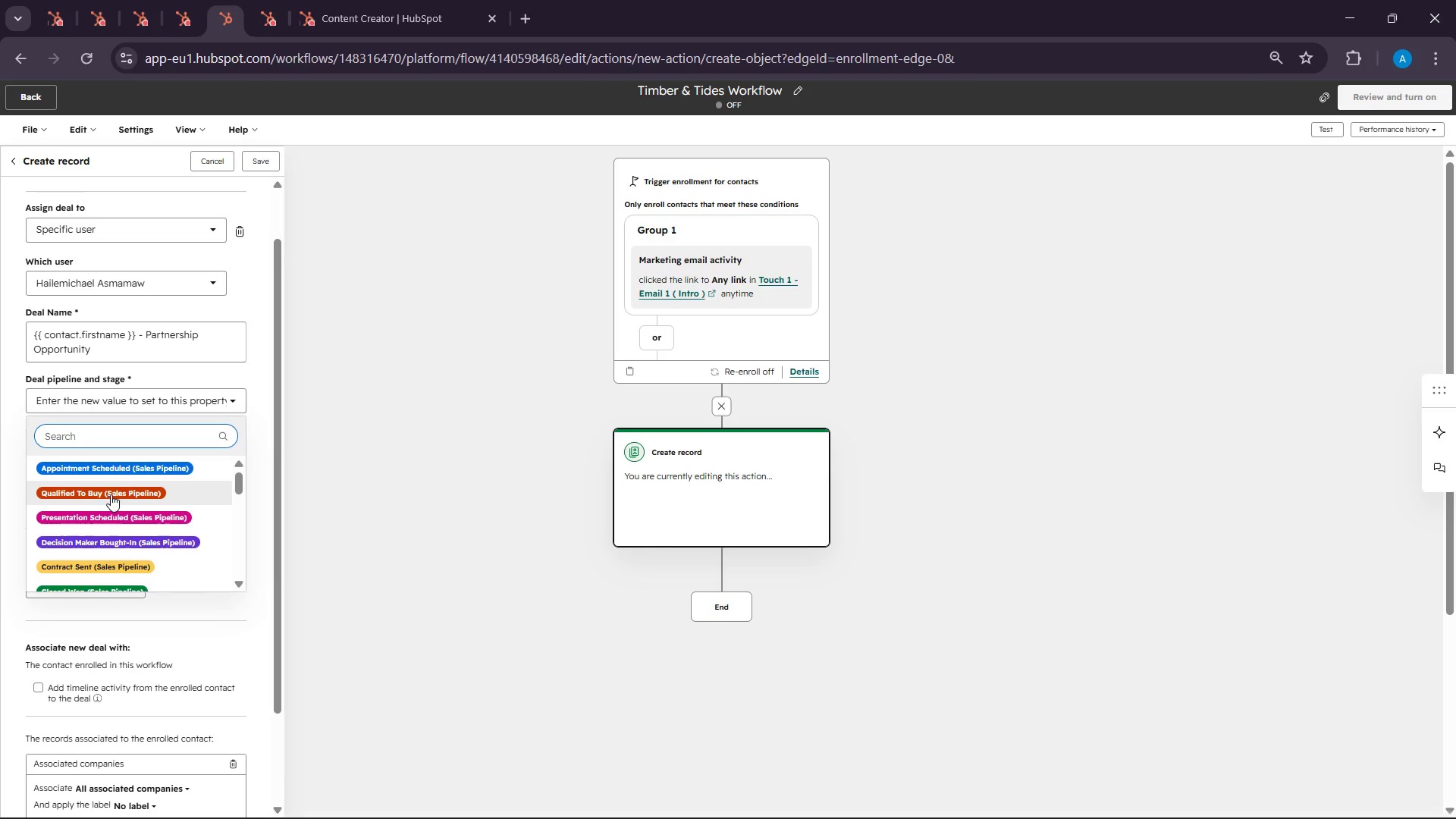 
scroll: coordinate [121, 501], scroll_direction: none, amount: 0.0
 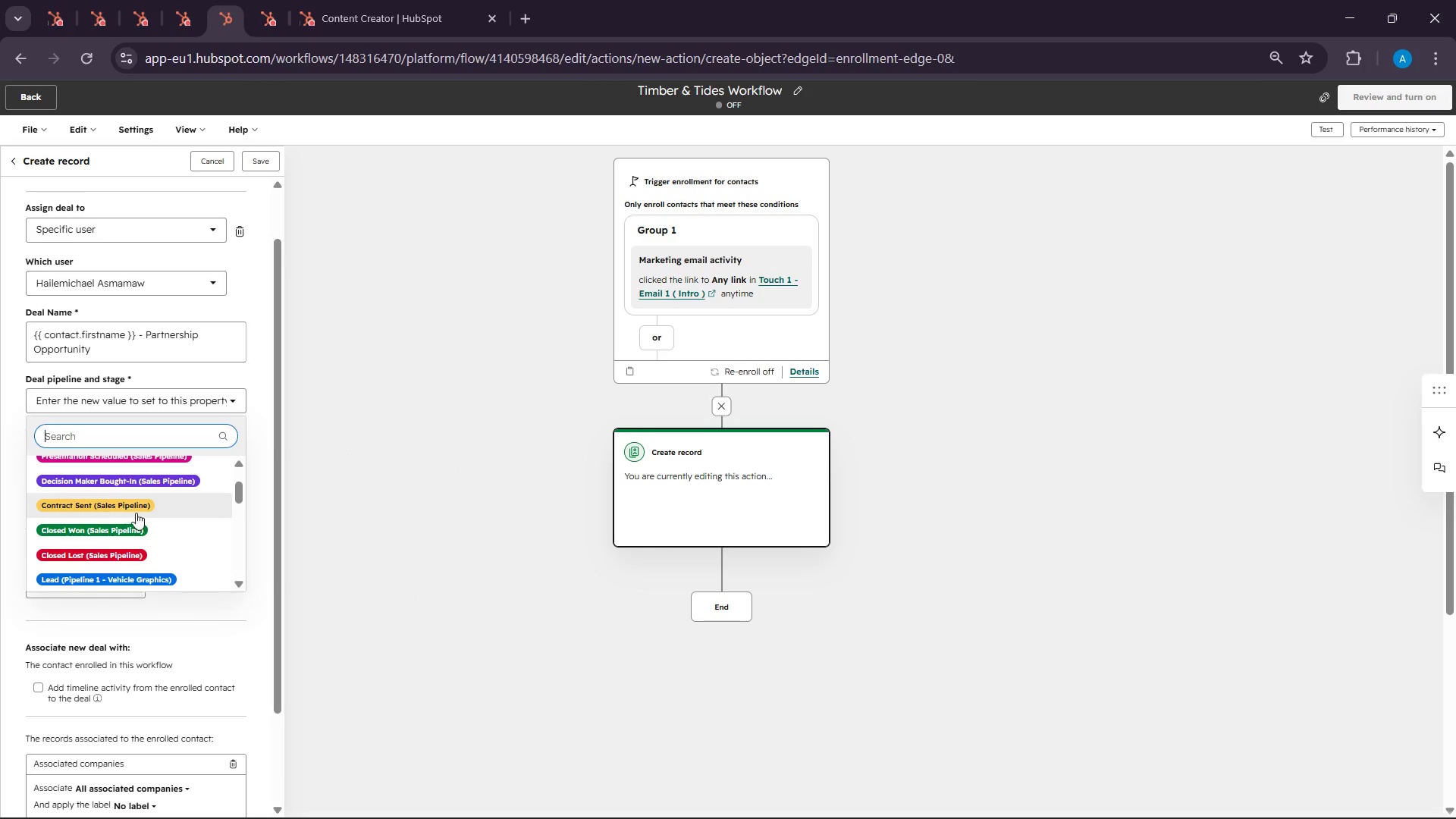 
scroll: coordinate [151, 534], scroll_direction: down, amount: 3.0
 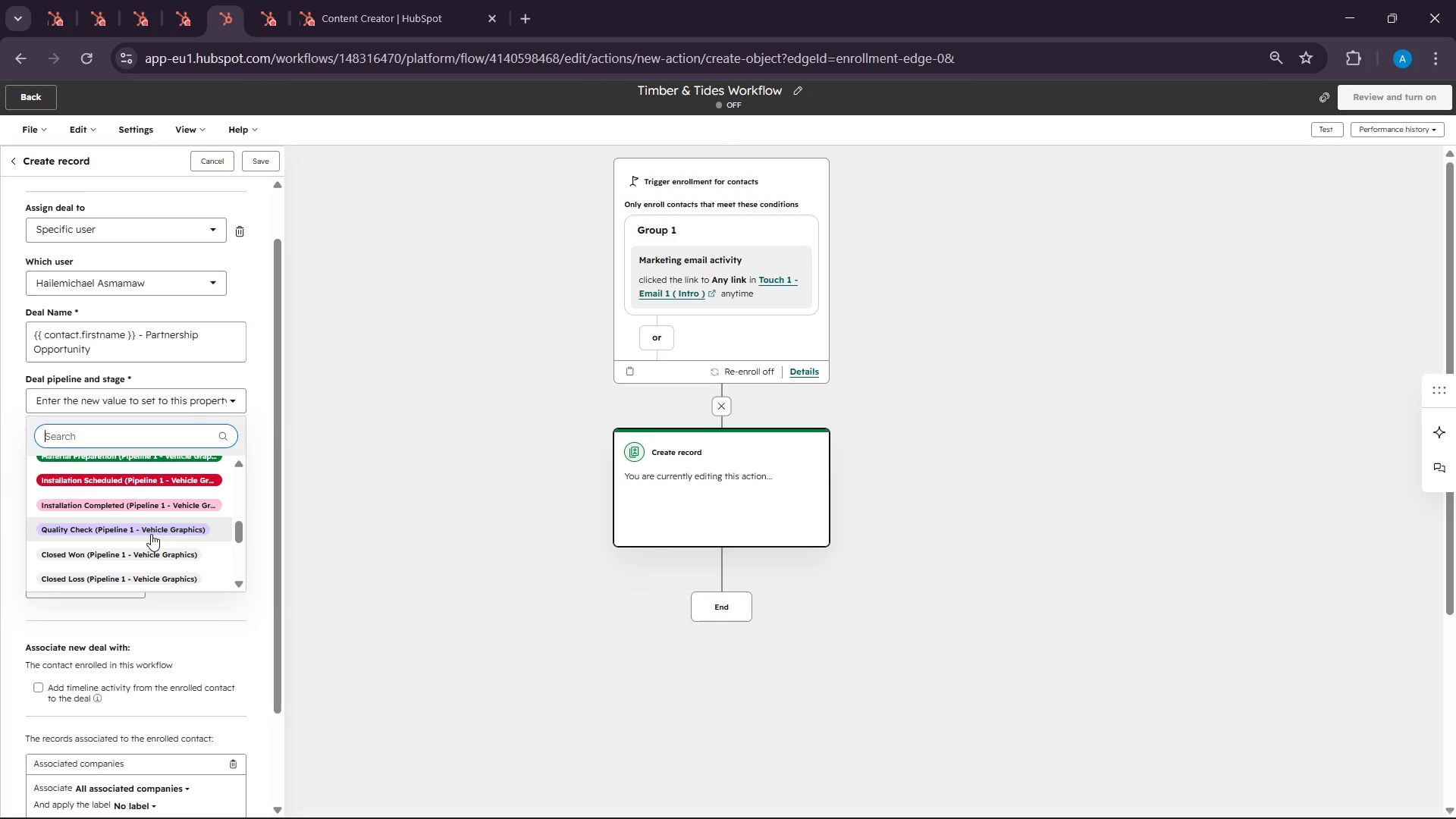 
type(ini)
 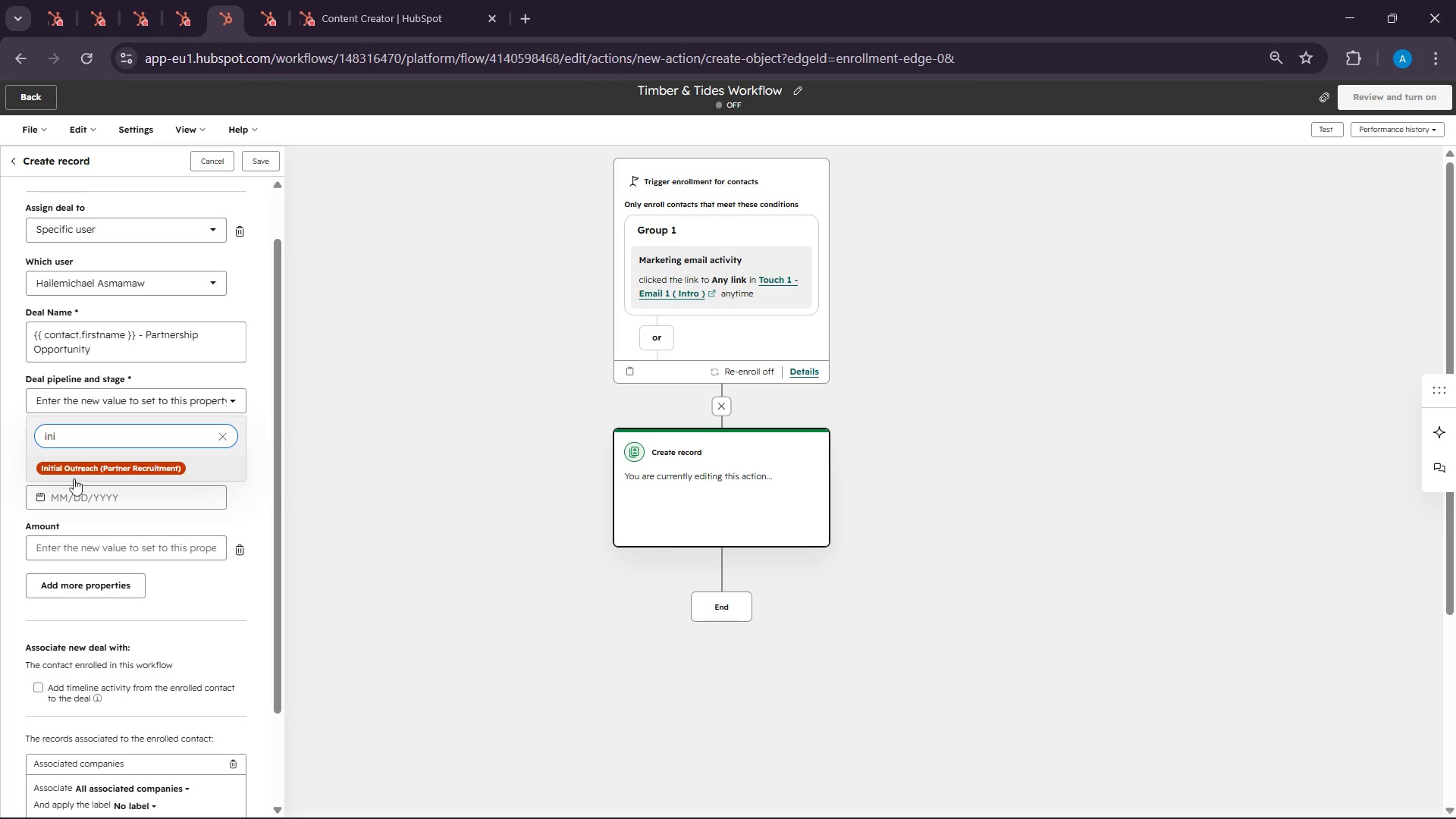 
left_click([132, 471])
 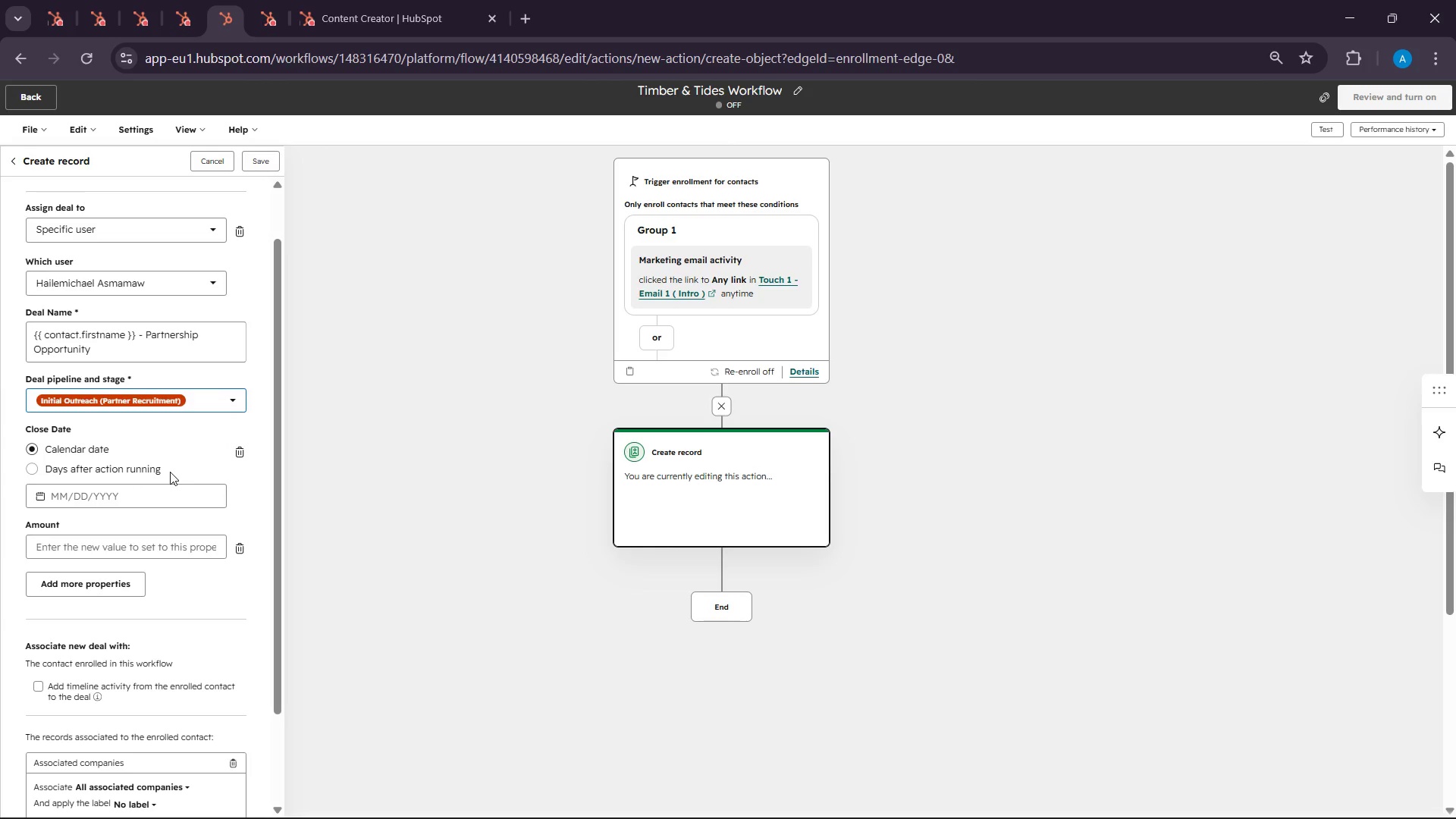 
scroll: coordinate [170, 472], scroll_direction: down, amount: 2.0
 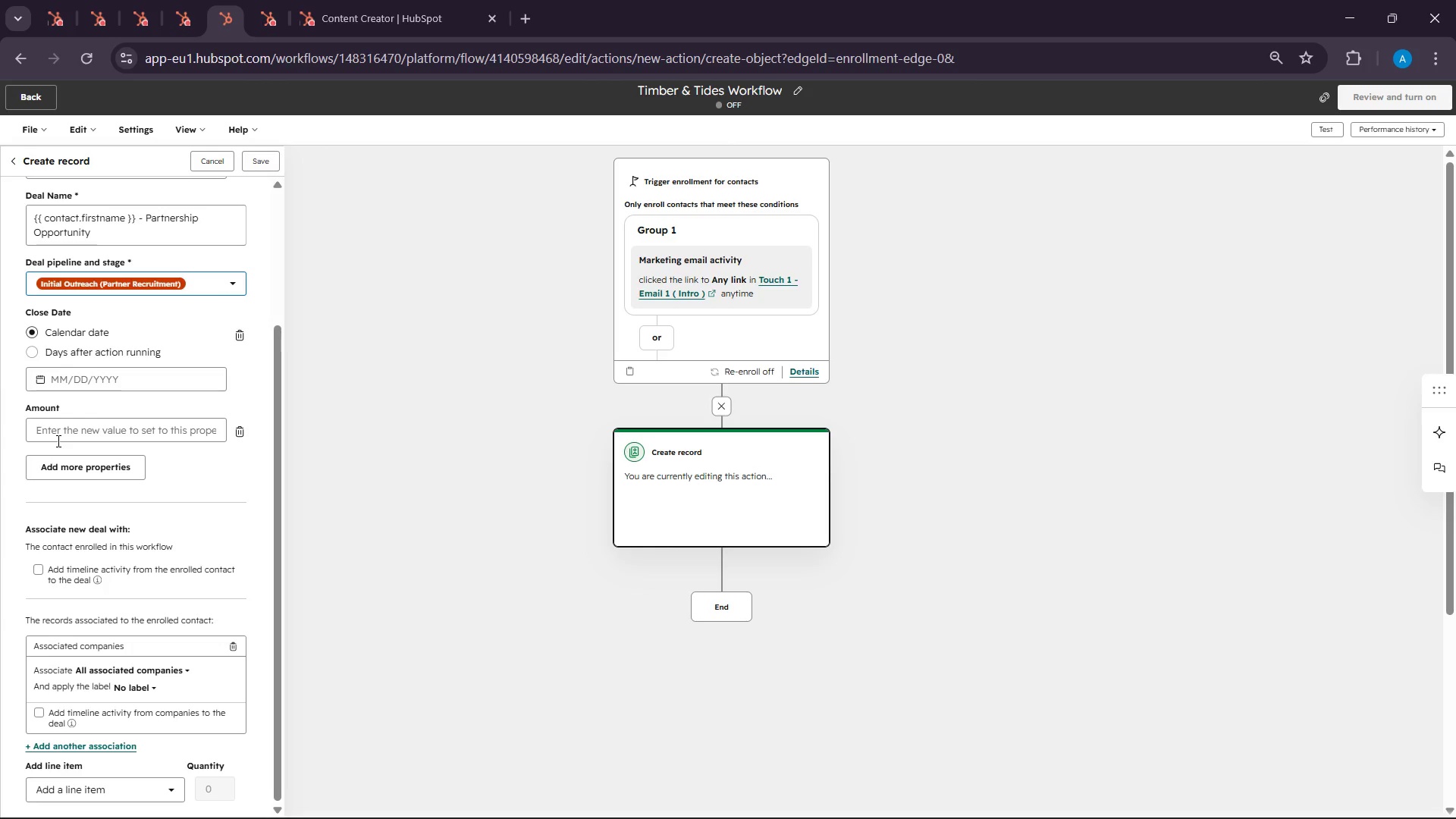 
wait(19.19)
 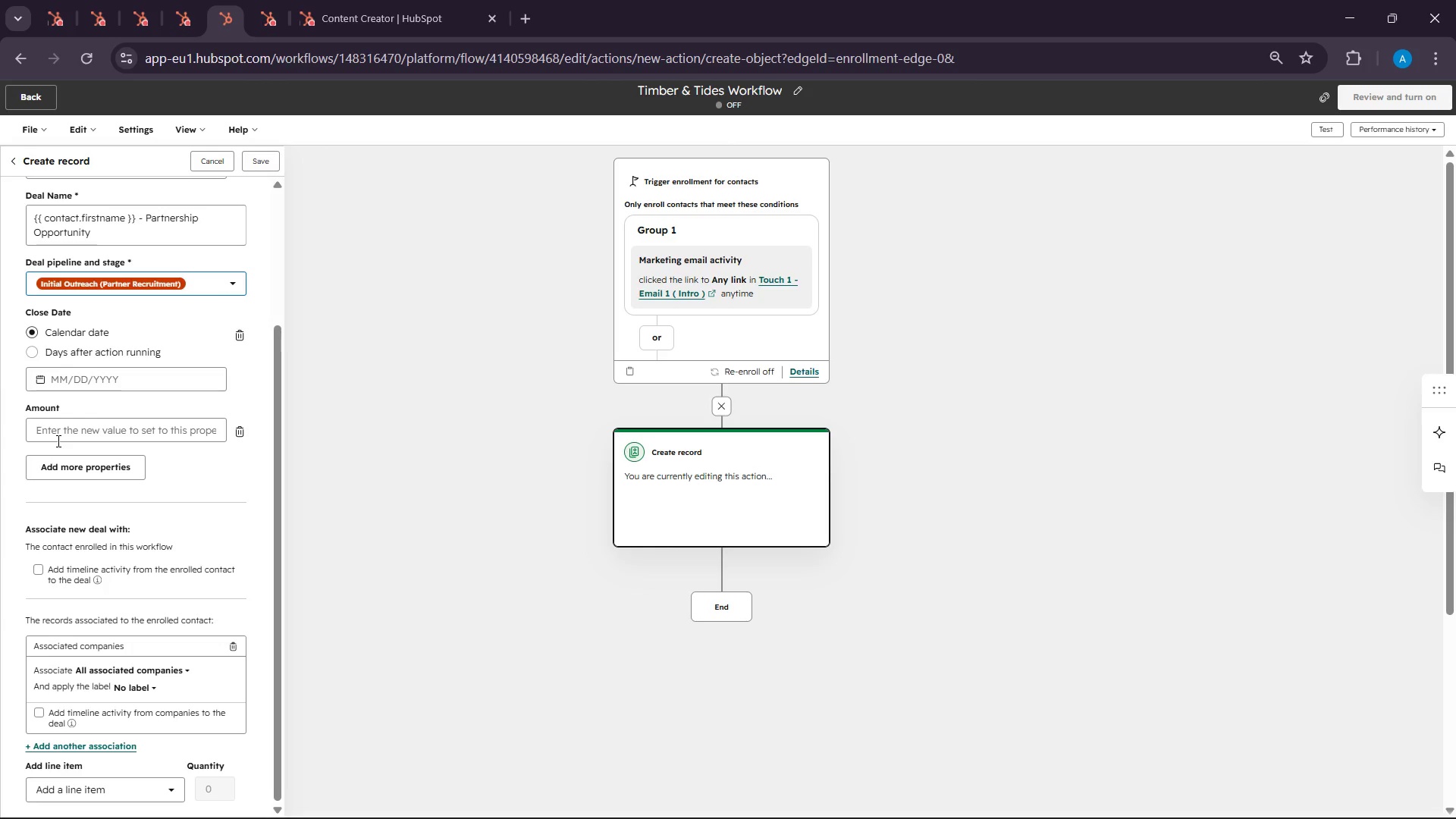 
type(250000)
 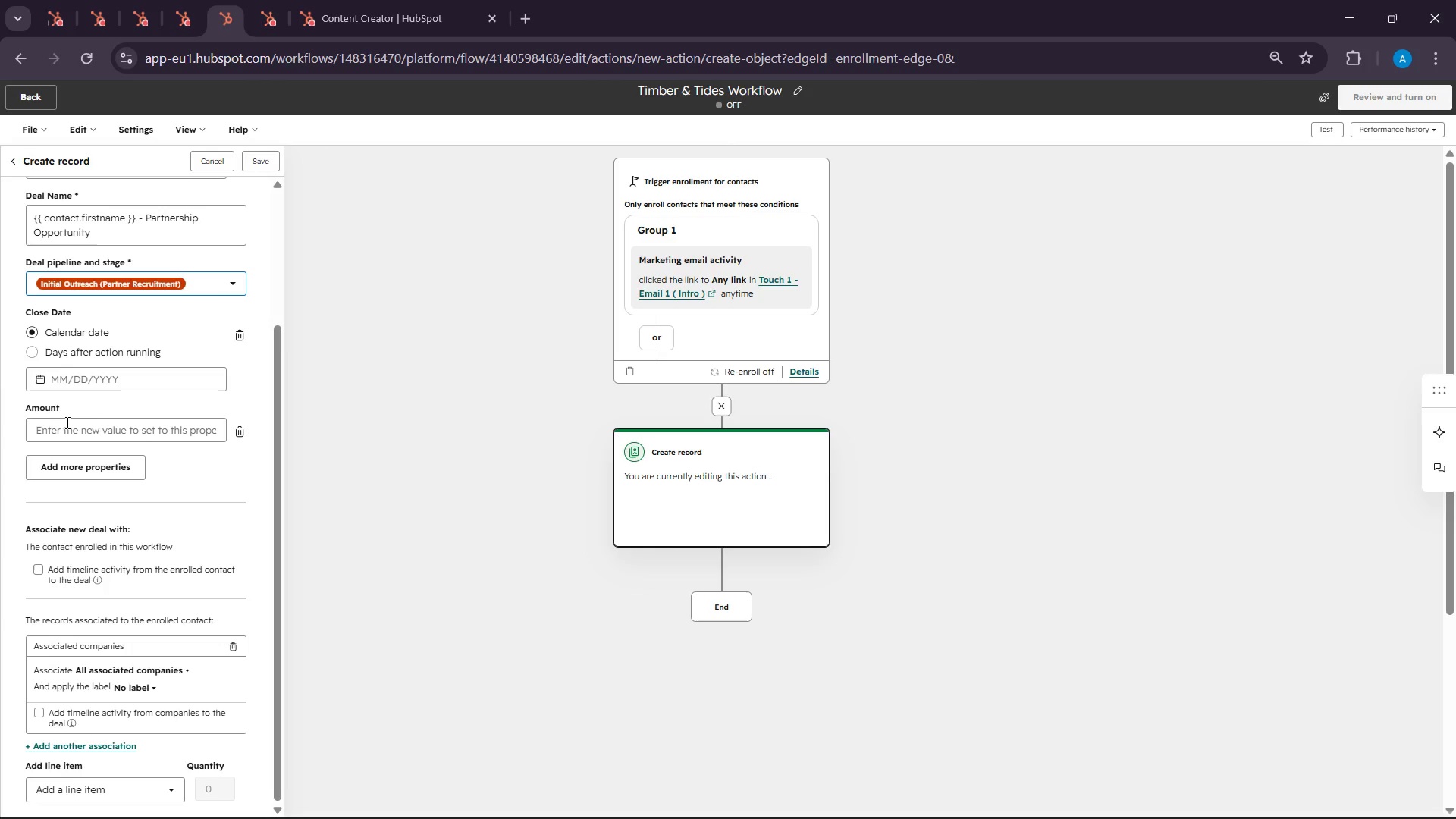 
left_click([67, 422])
 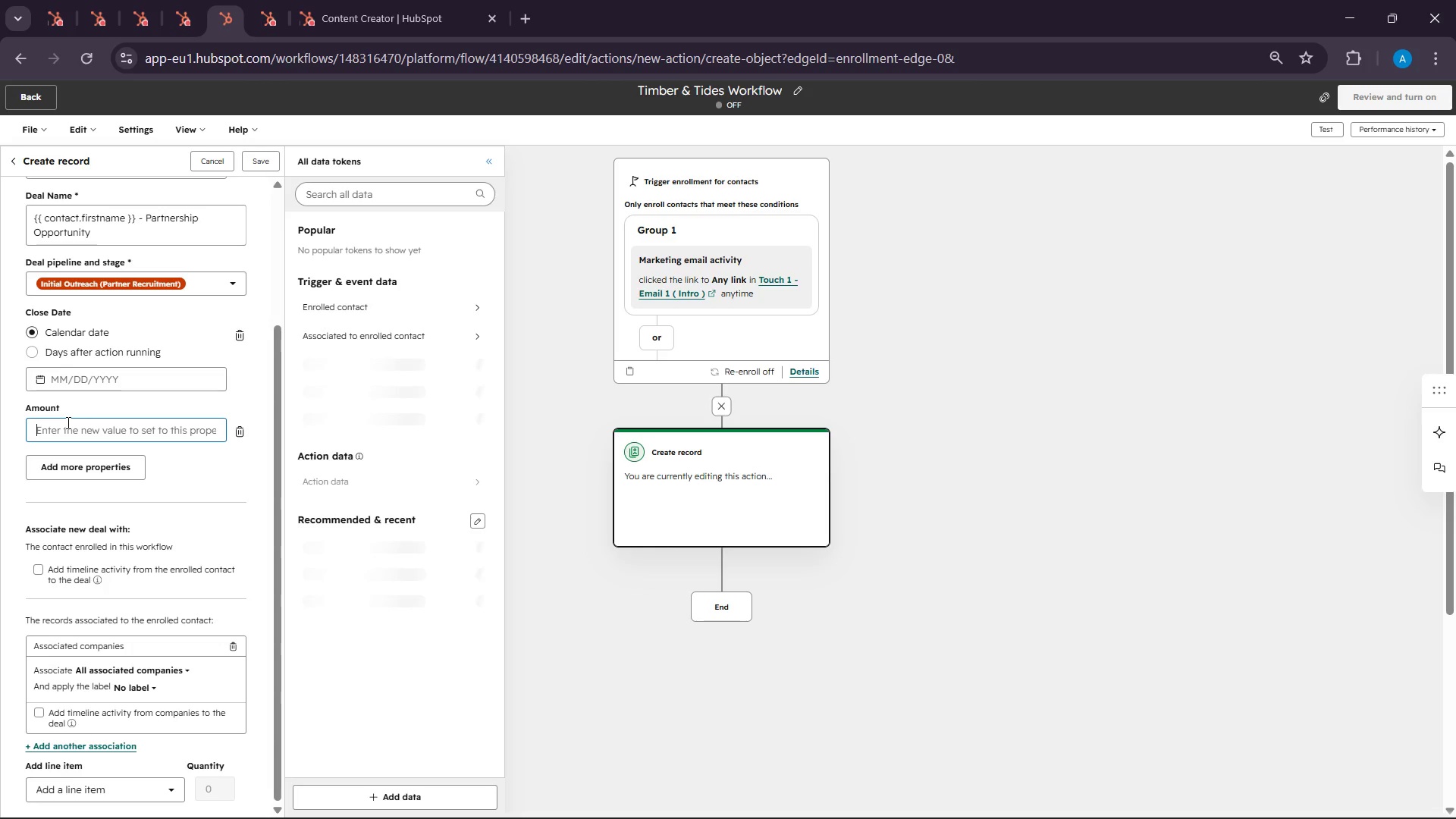 
left_click([67, 422])
 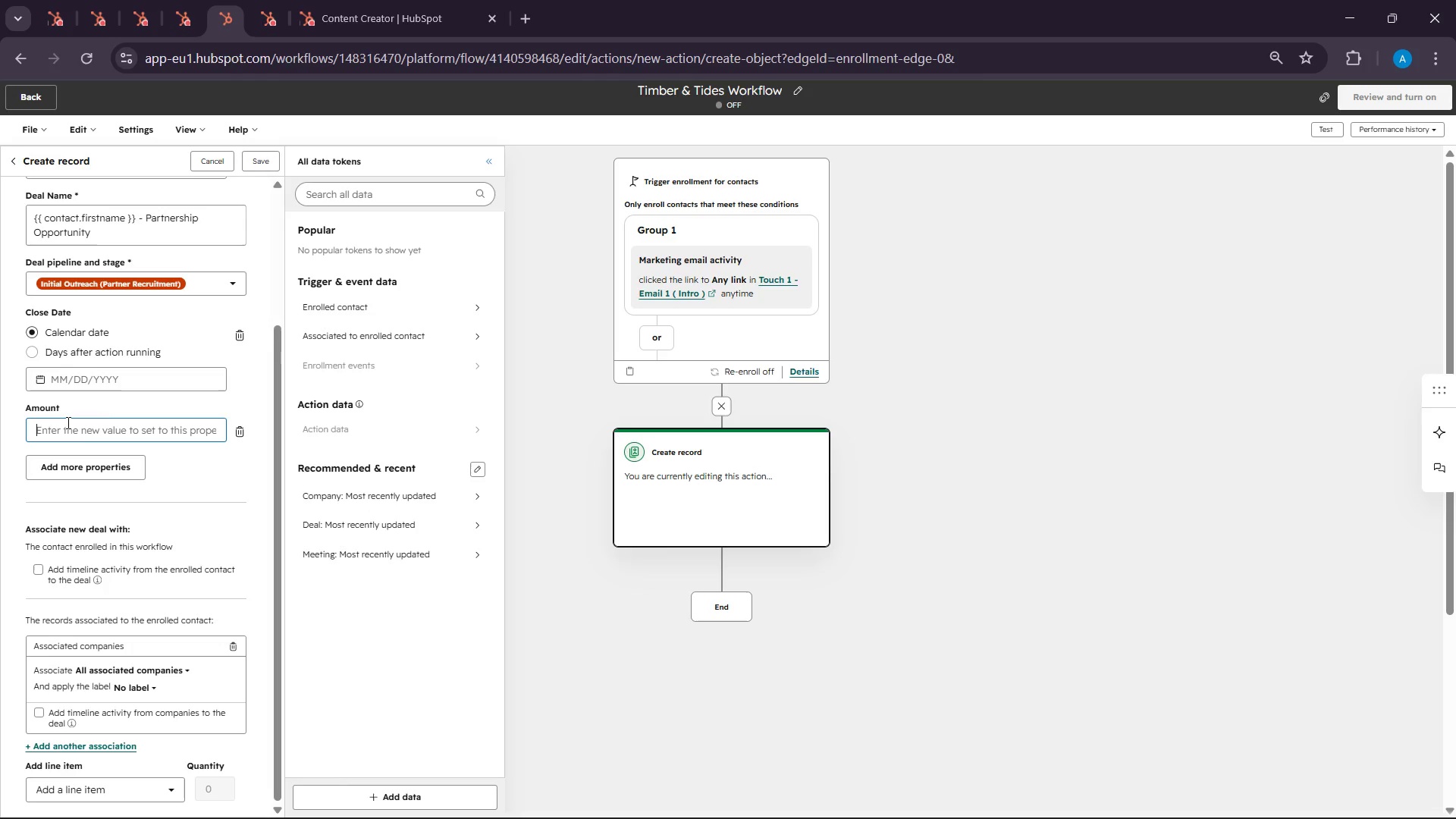 
type(250000)
 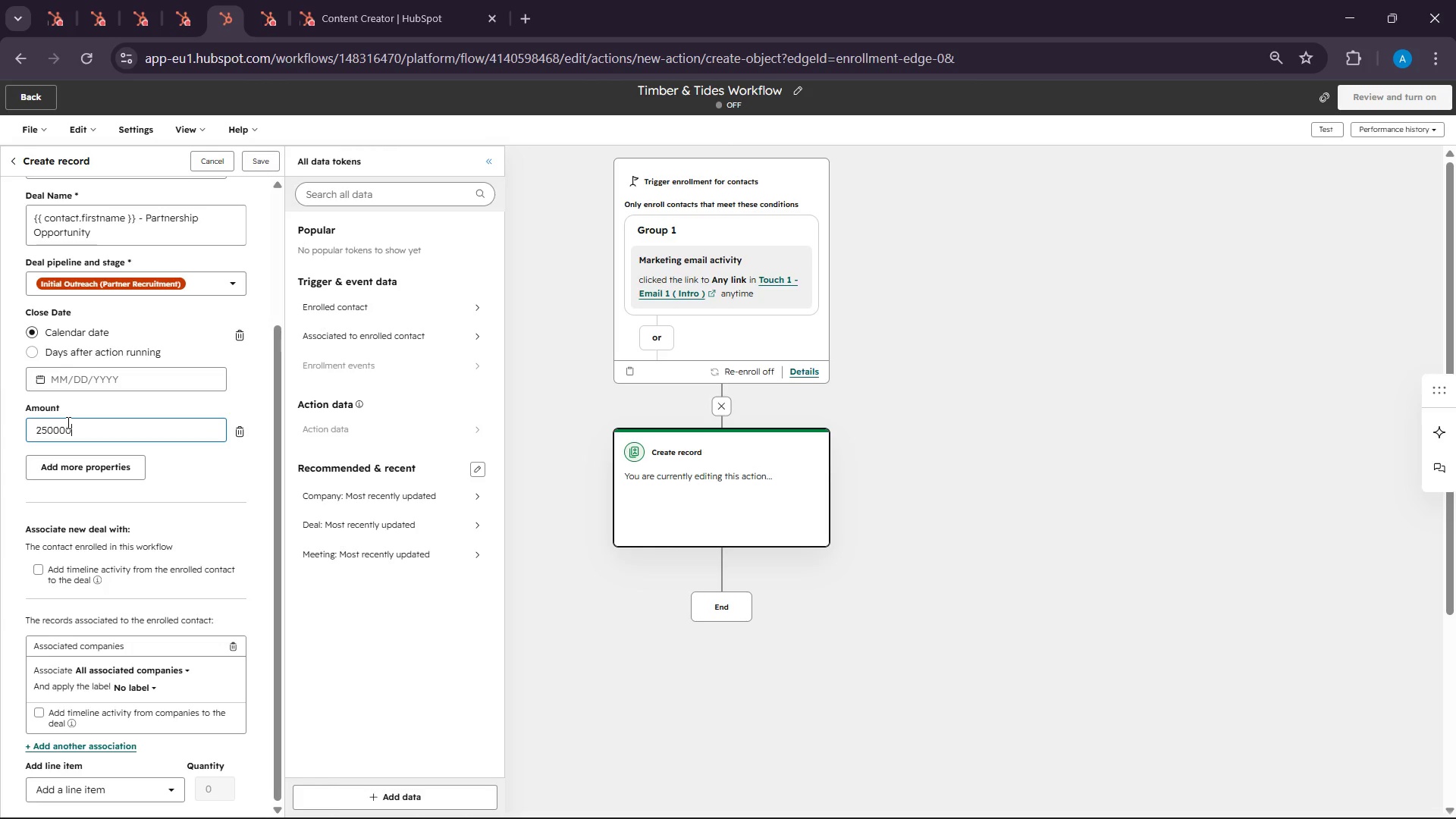 
scroll: coordinate [67, 426], scroll_direction: down, amount: 3.0
 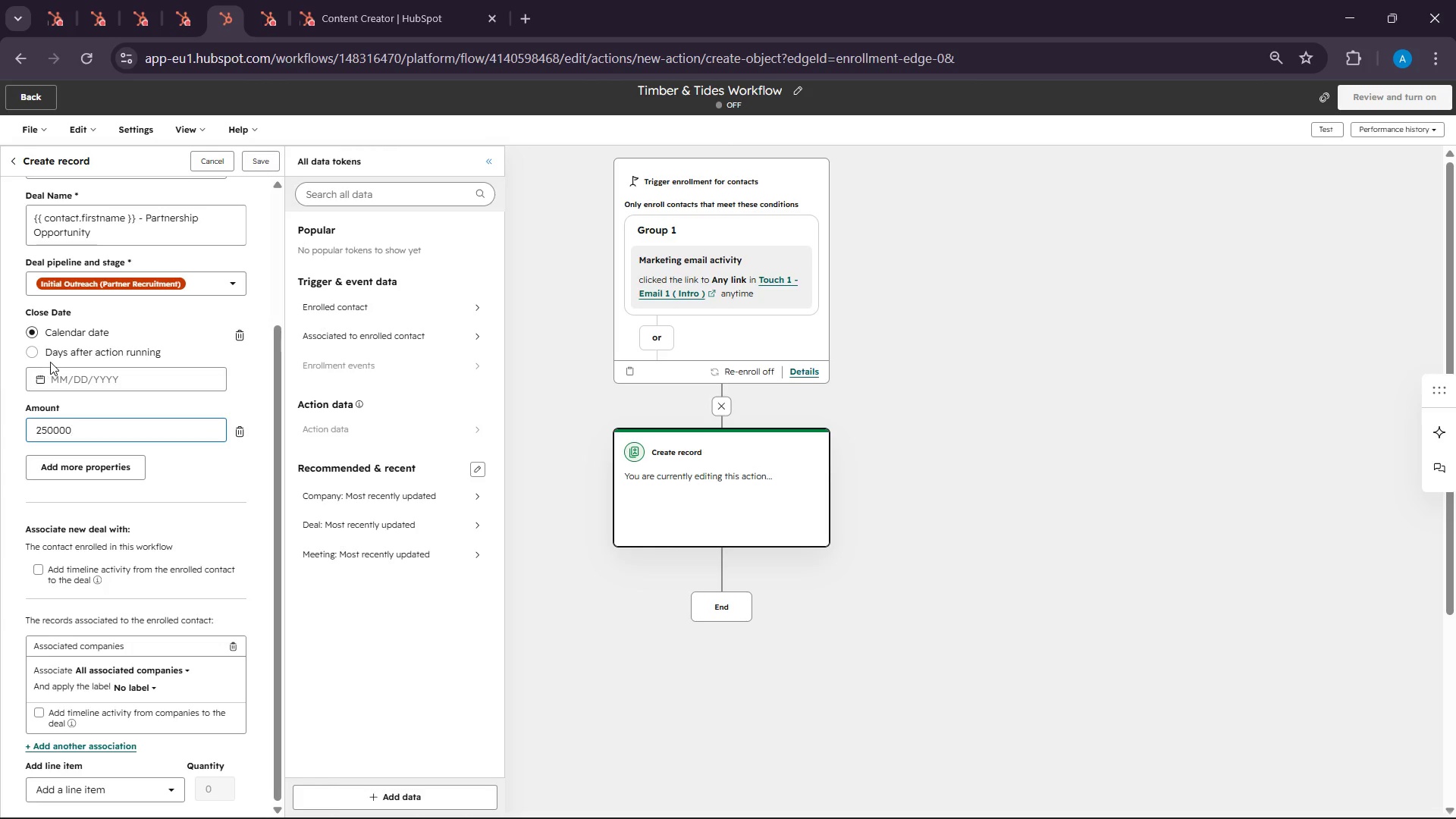 
wait(6.8)
 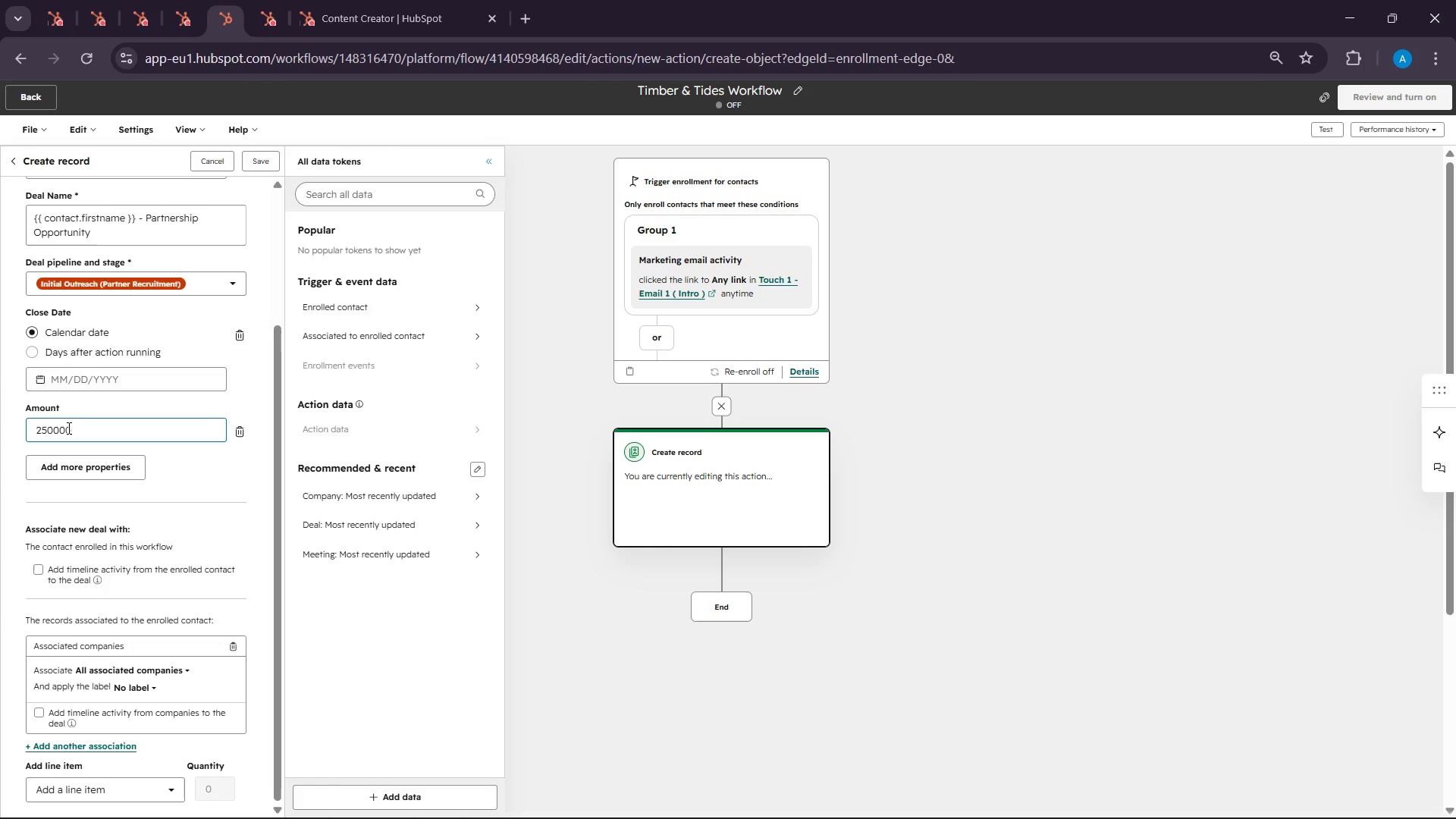 
left_click([32, 356])
 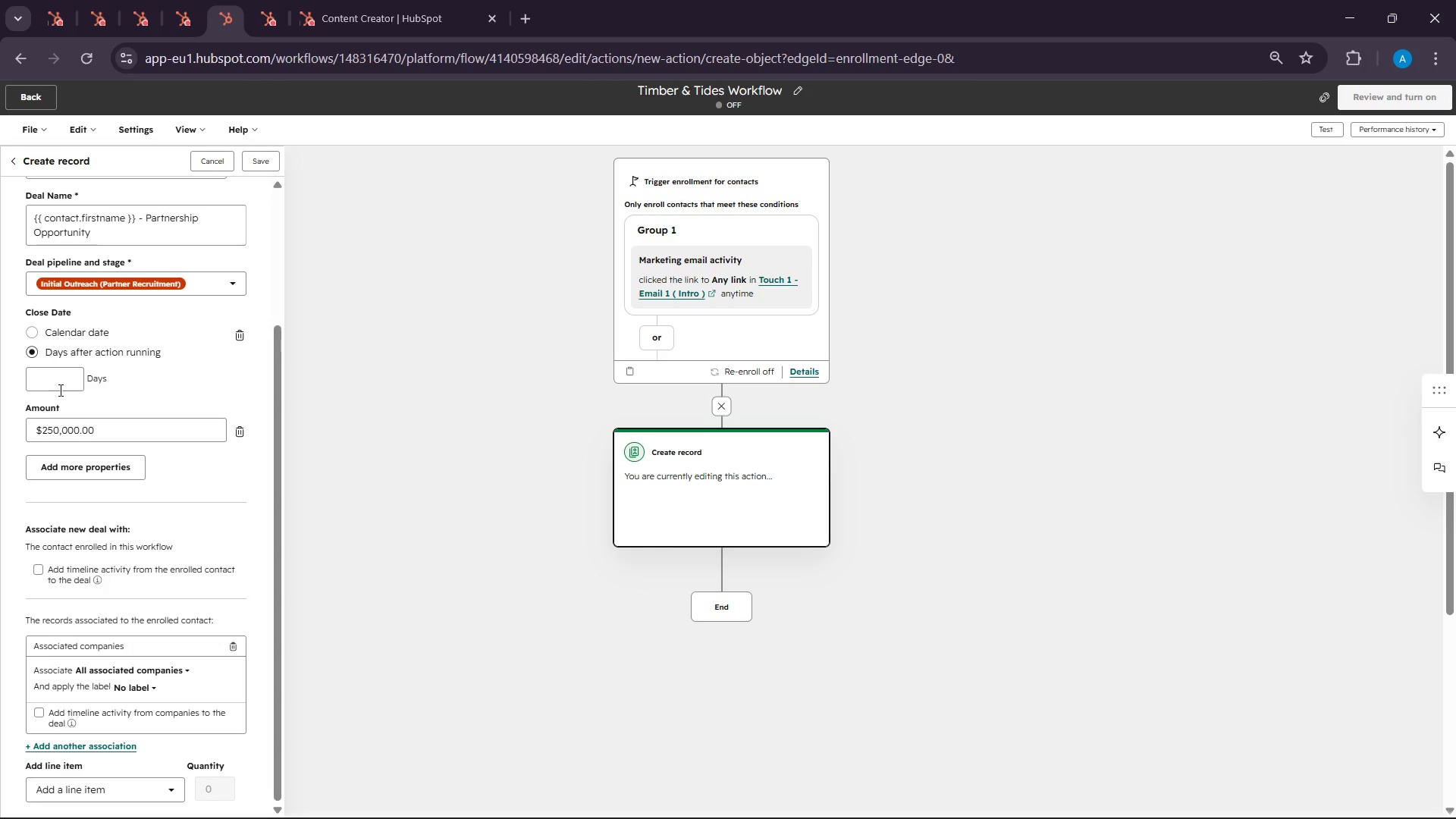 
left_click([56, 389])
 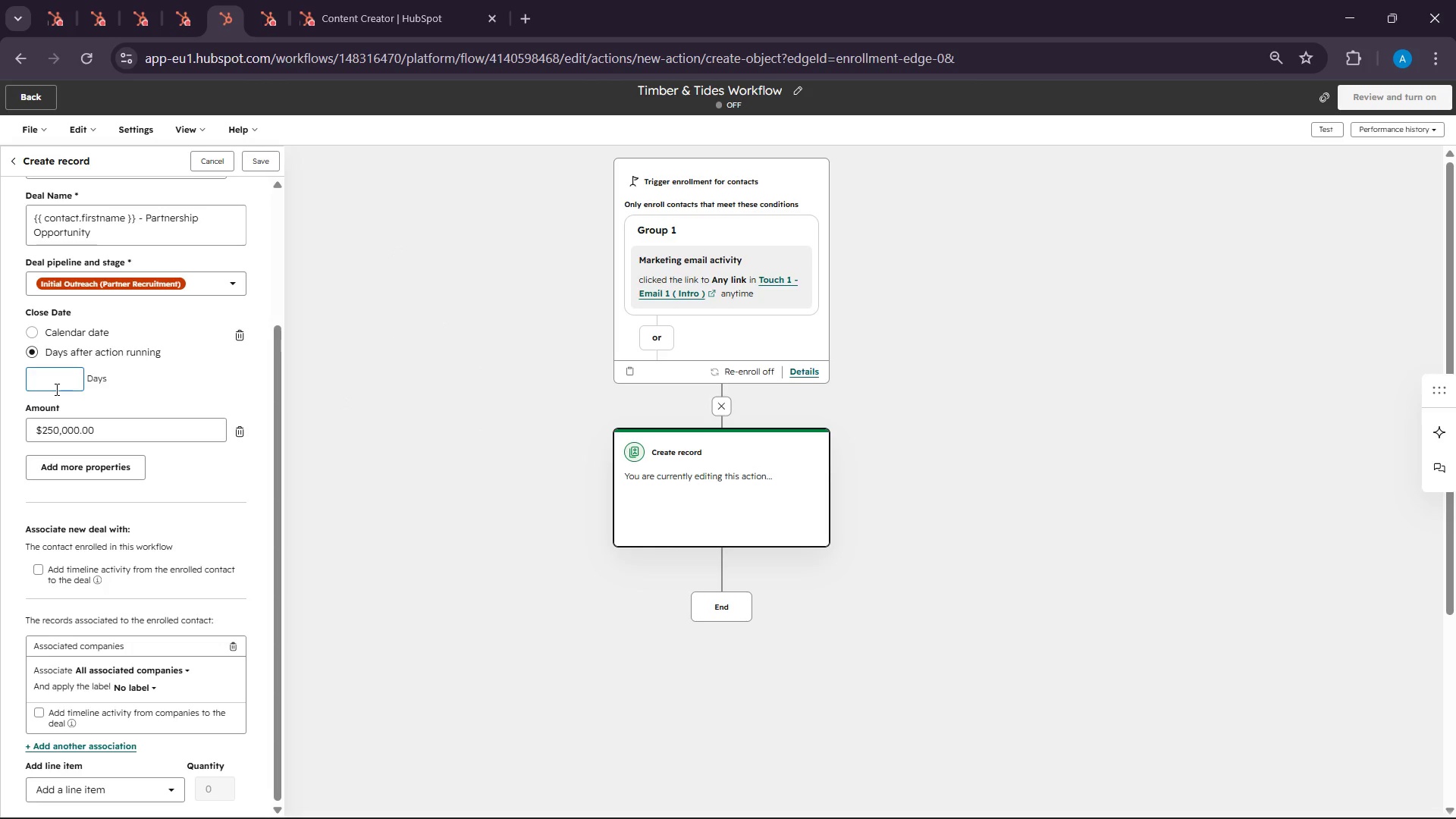 
type(30)
 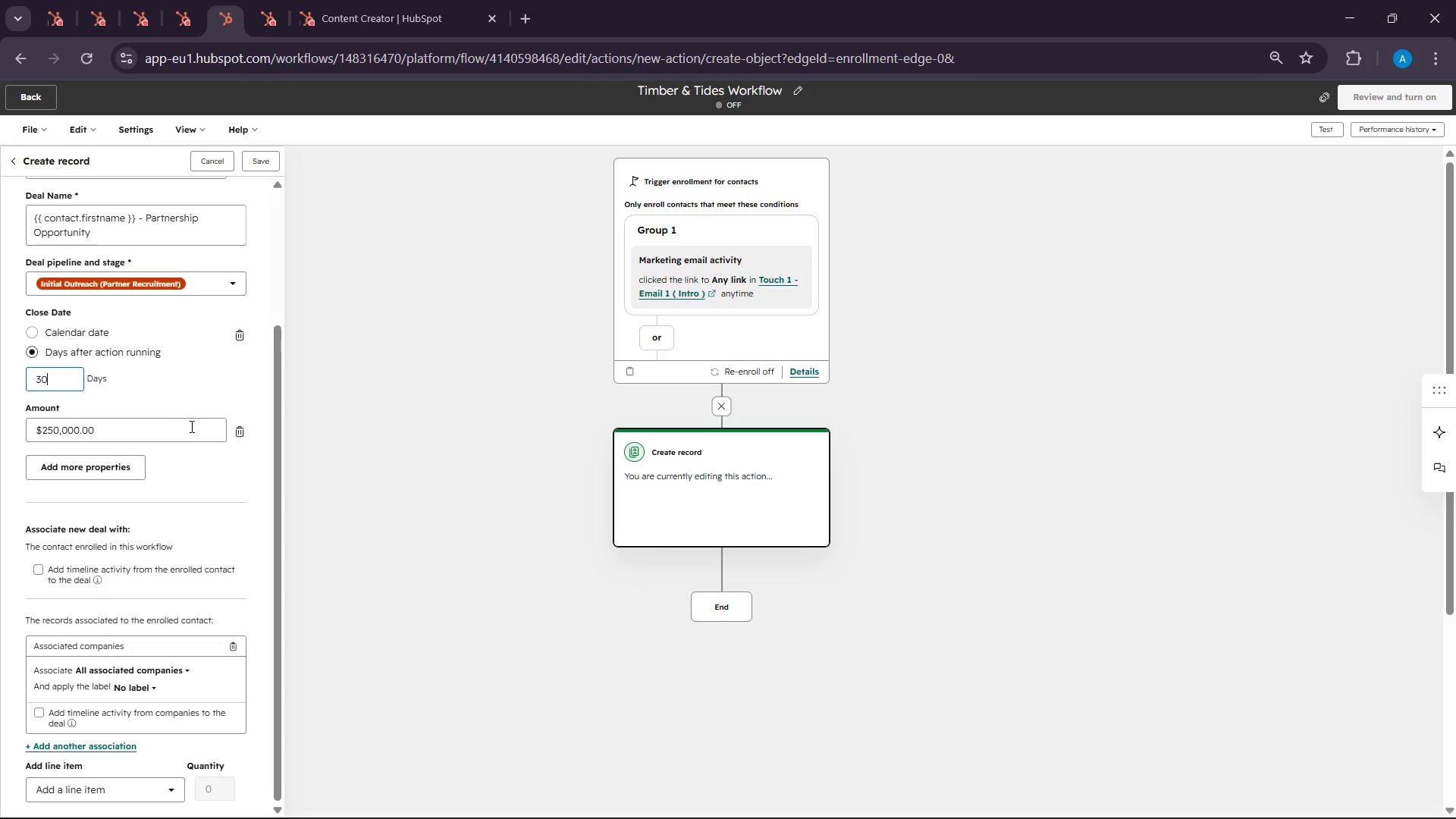 
left_click([191, 453])
 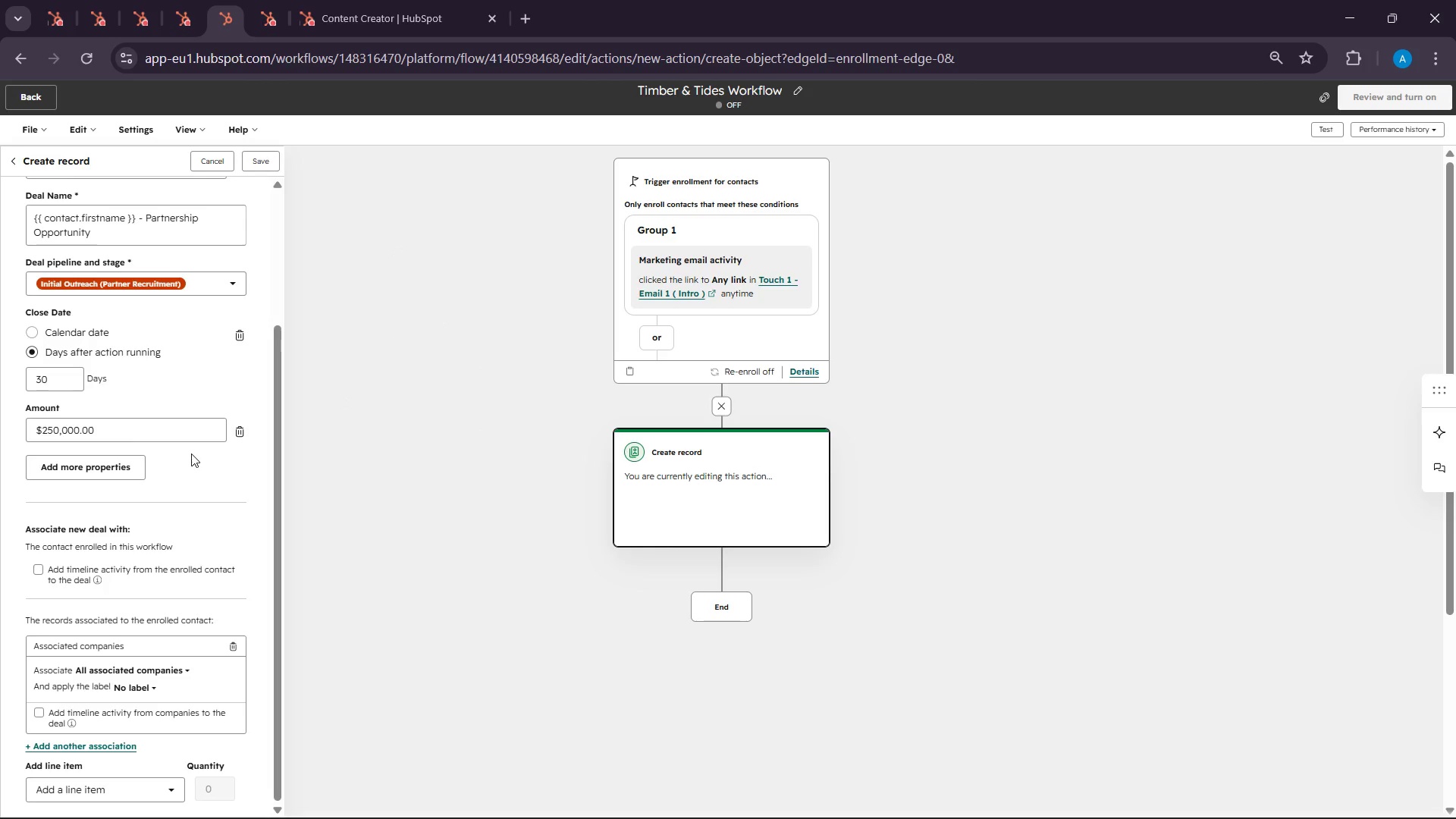 
scroll: coordinate [151, 767], scroll_direction: down, amount: 10.0
 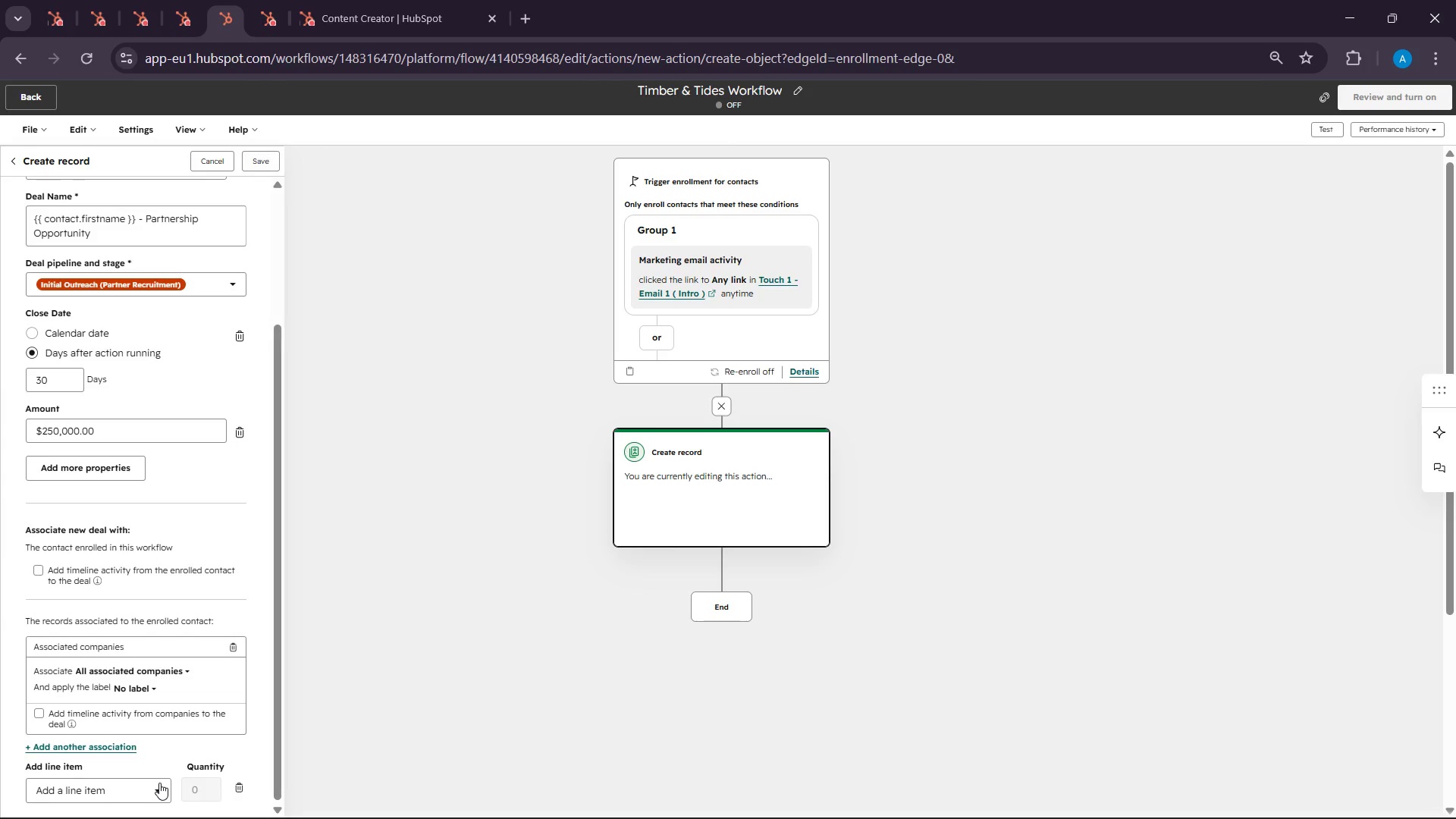 
left_click([159, 783])
 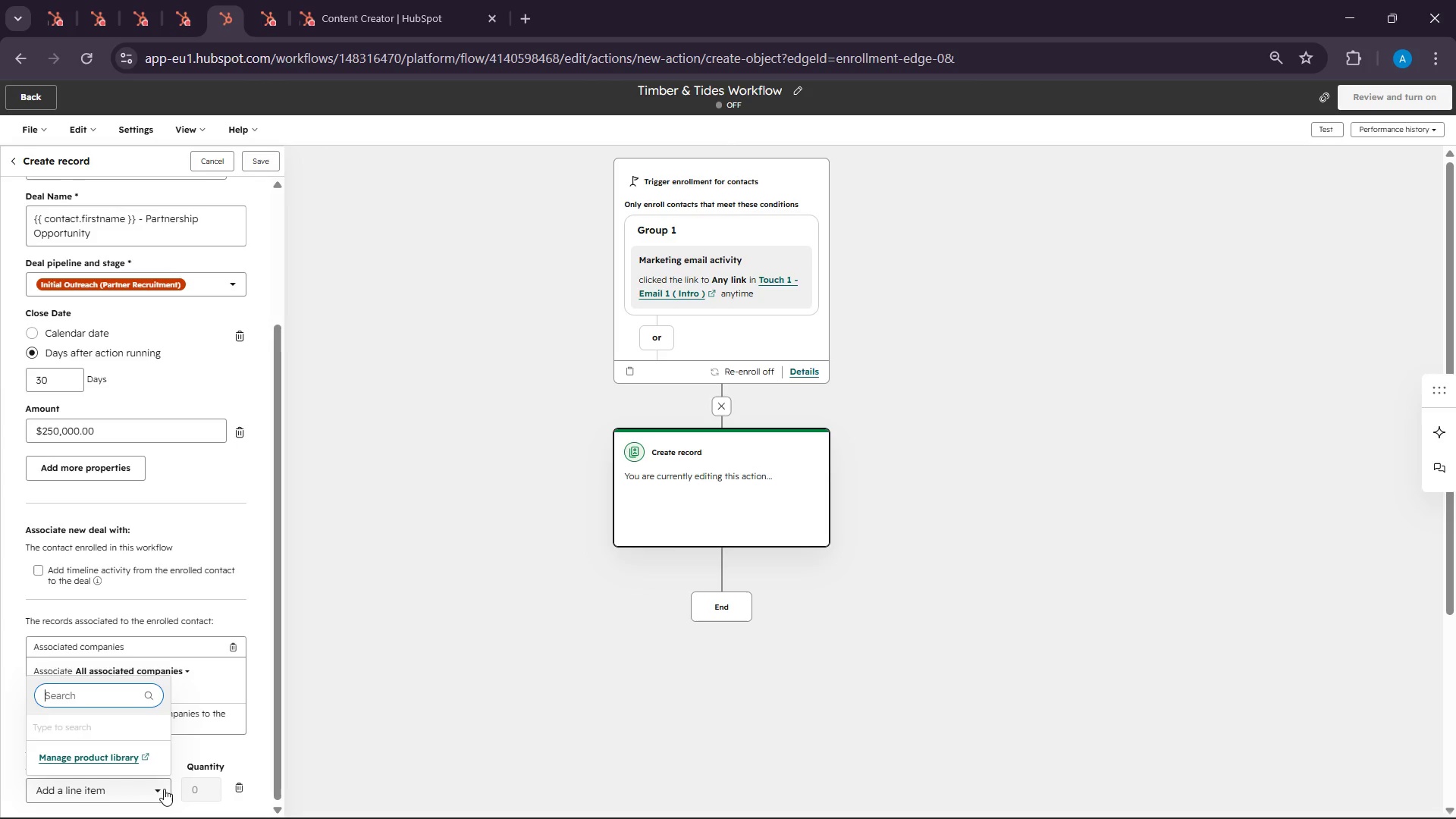 
left_click([161, 793])
 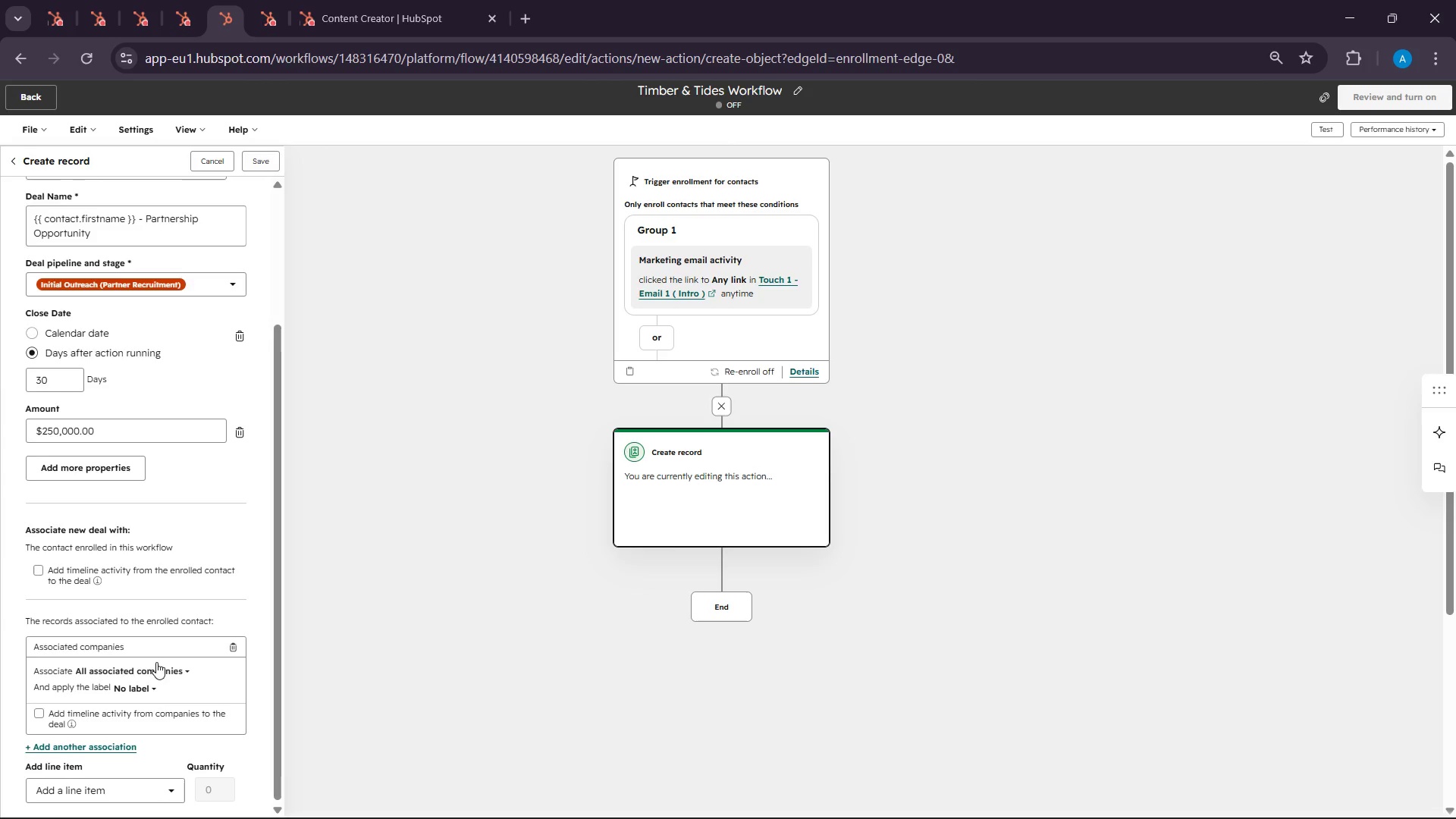 
scroll: coordinate [171, 648], scroll_direction: up, amount: 12.0
 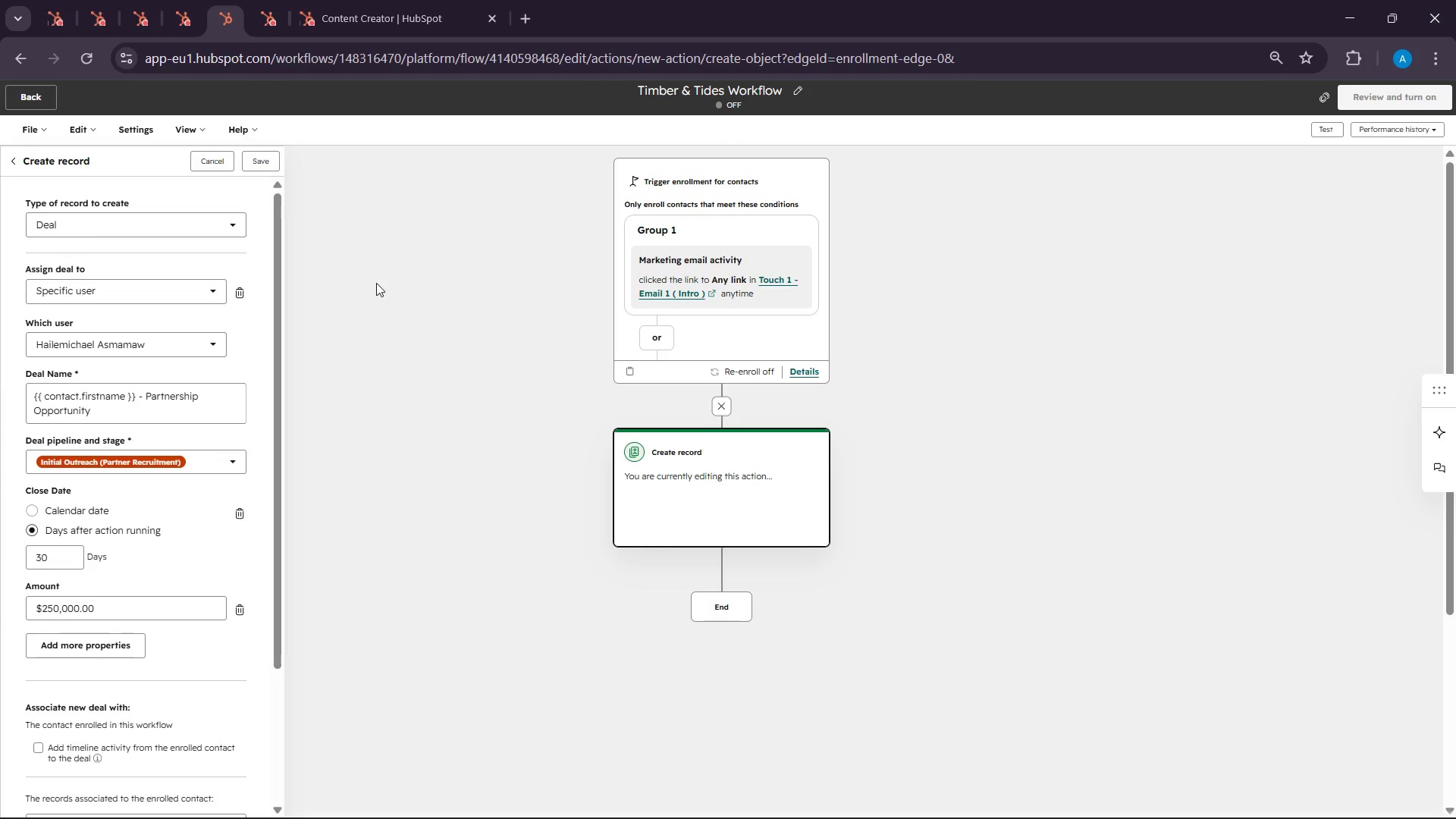 
wait(10.41)
 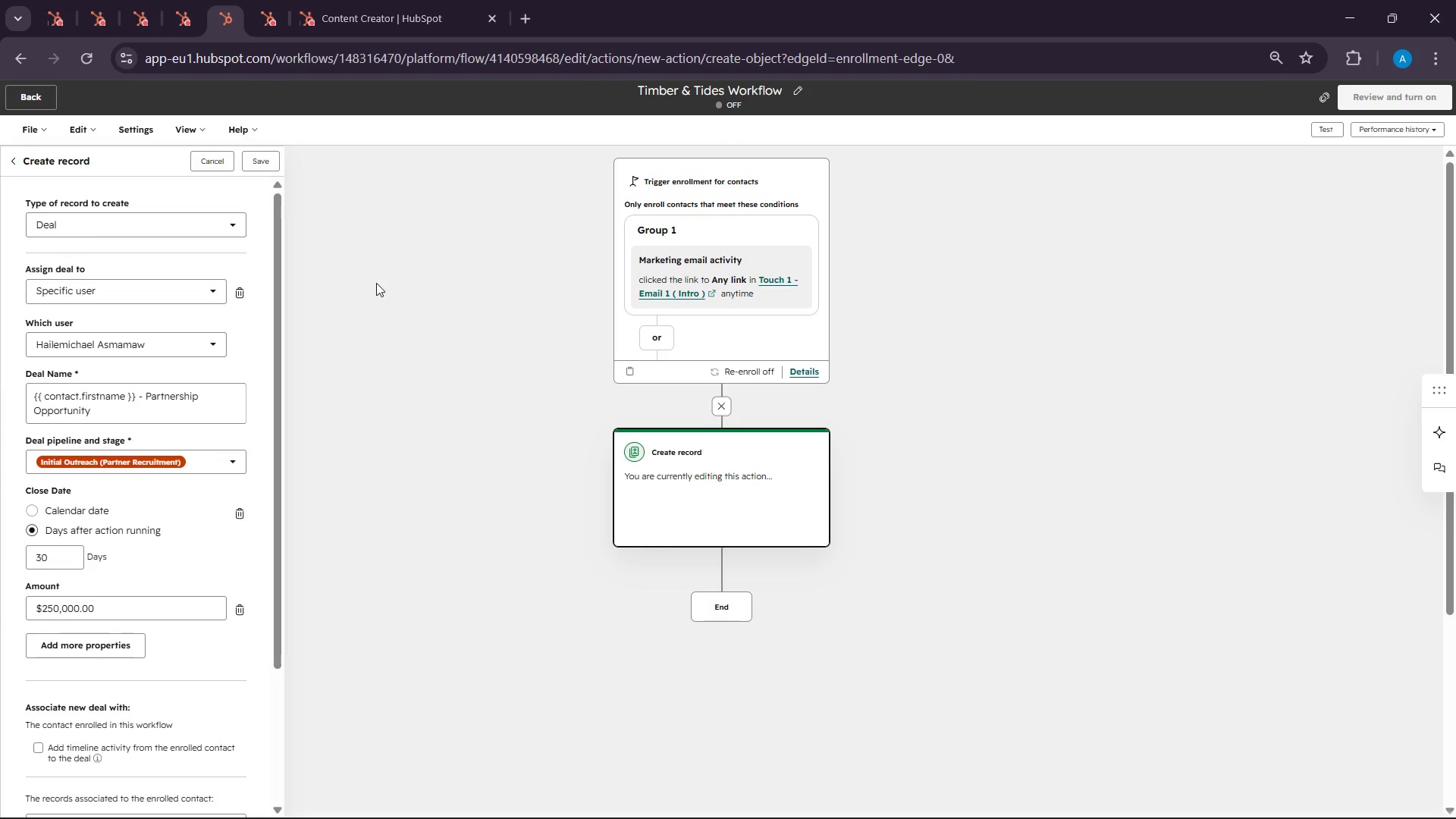 
scroll: coordinate [230, 481], scroll_direction: down, amount: 2.0
 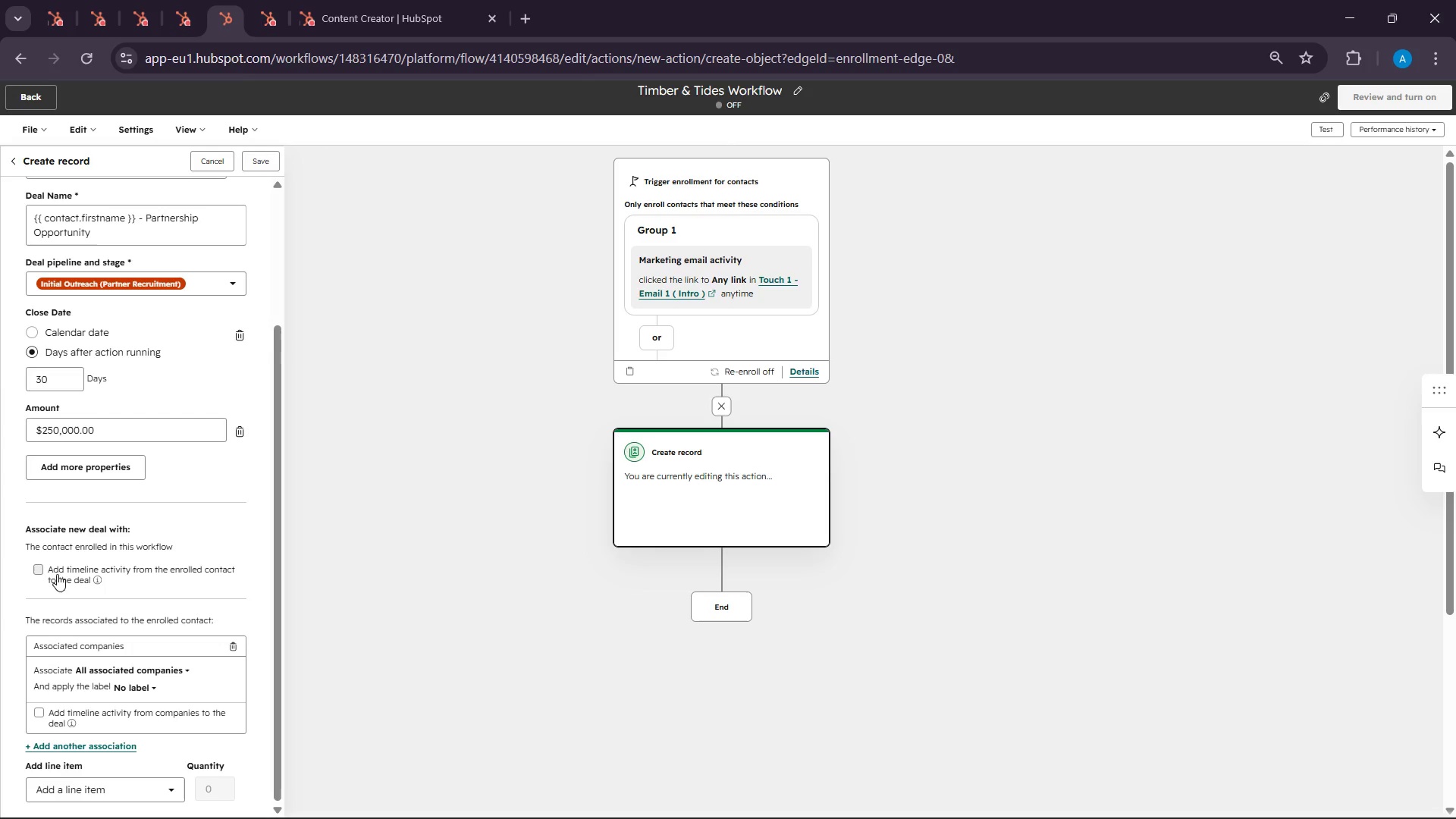 
left_click([41, 574])
 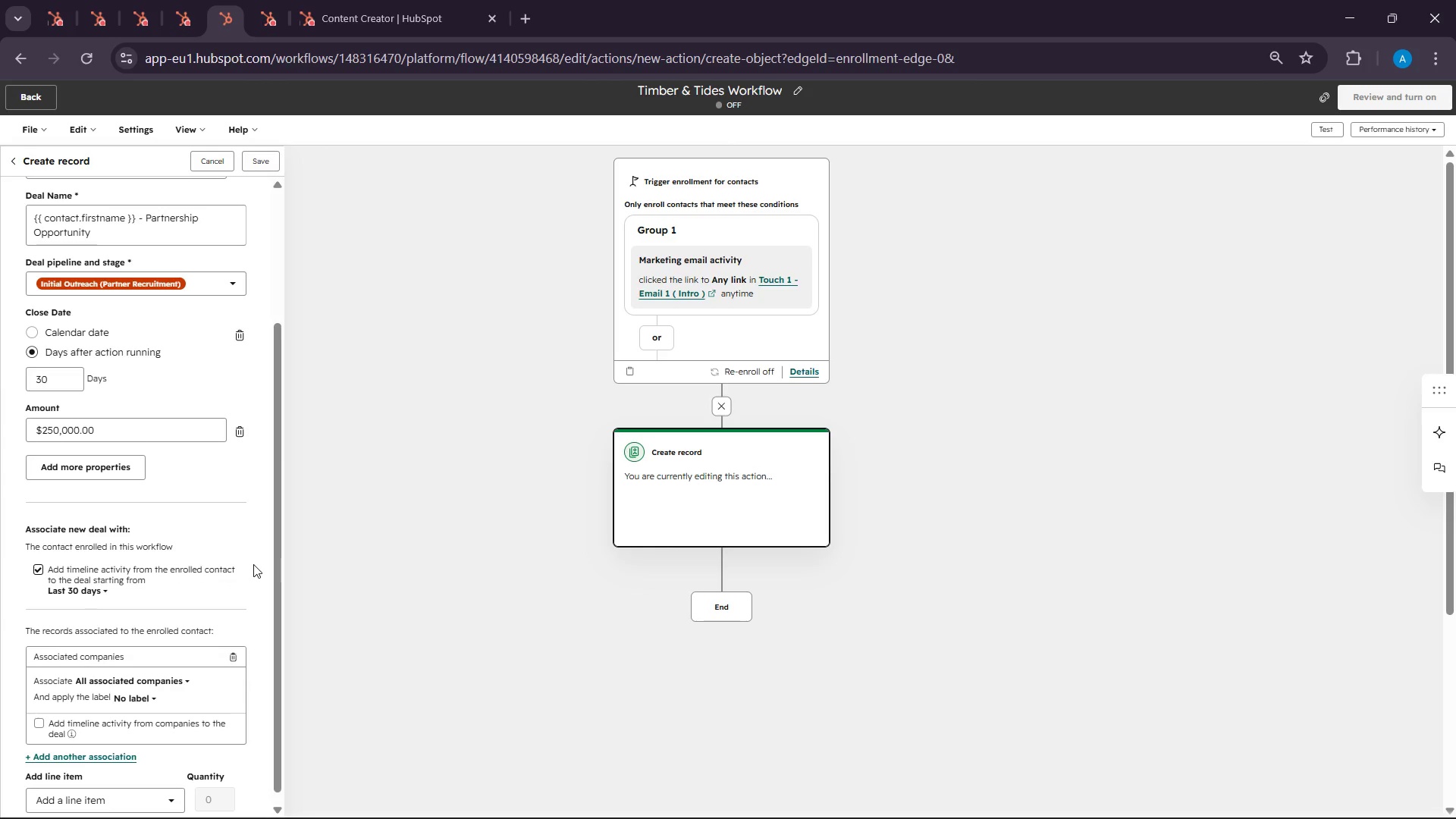 
wait(19.2)
 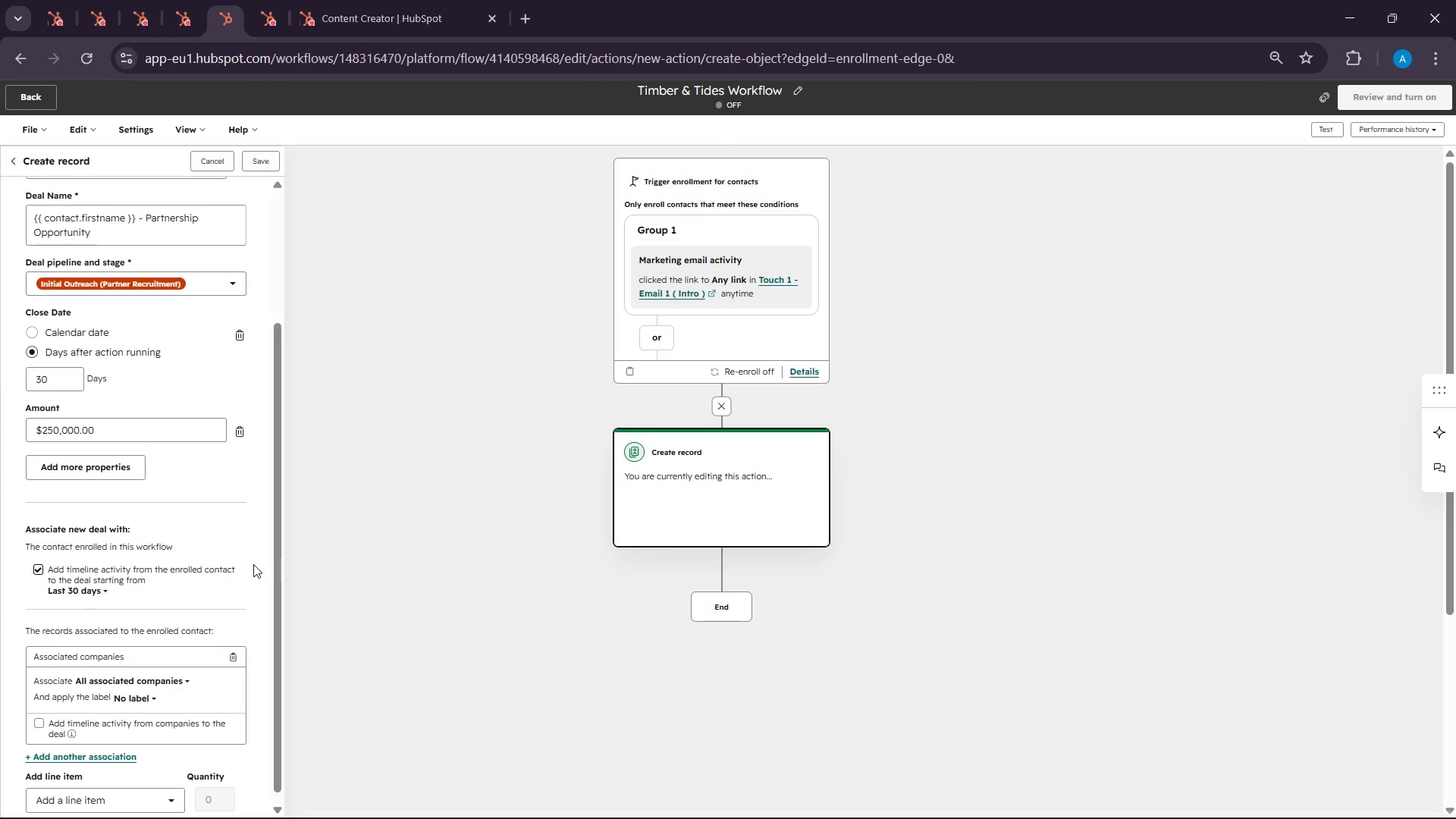 
left_click([274, 162])
 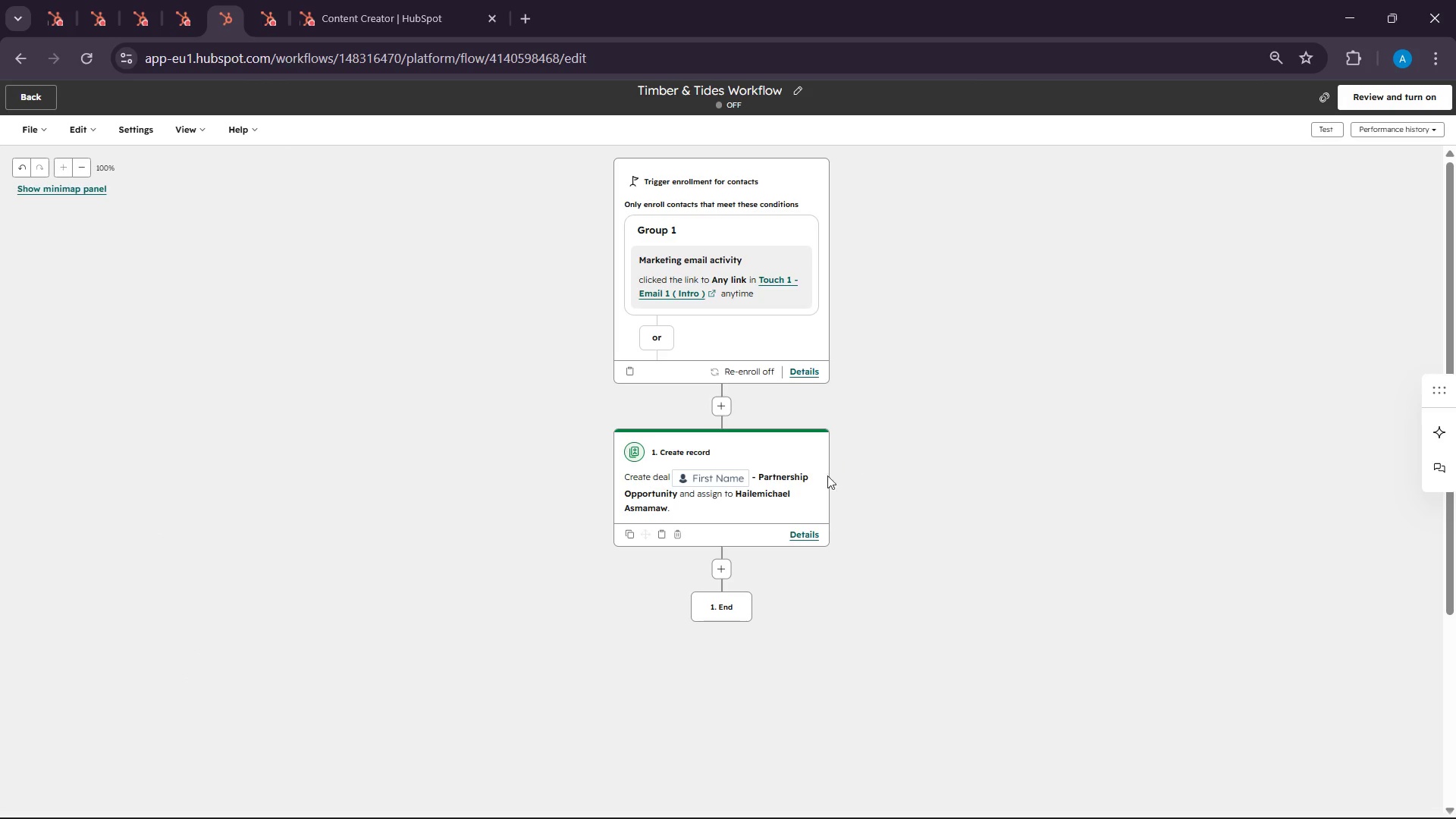 
left_click([721, 513])
 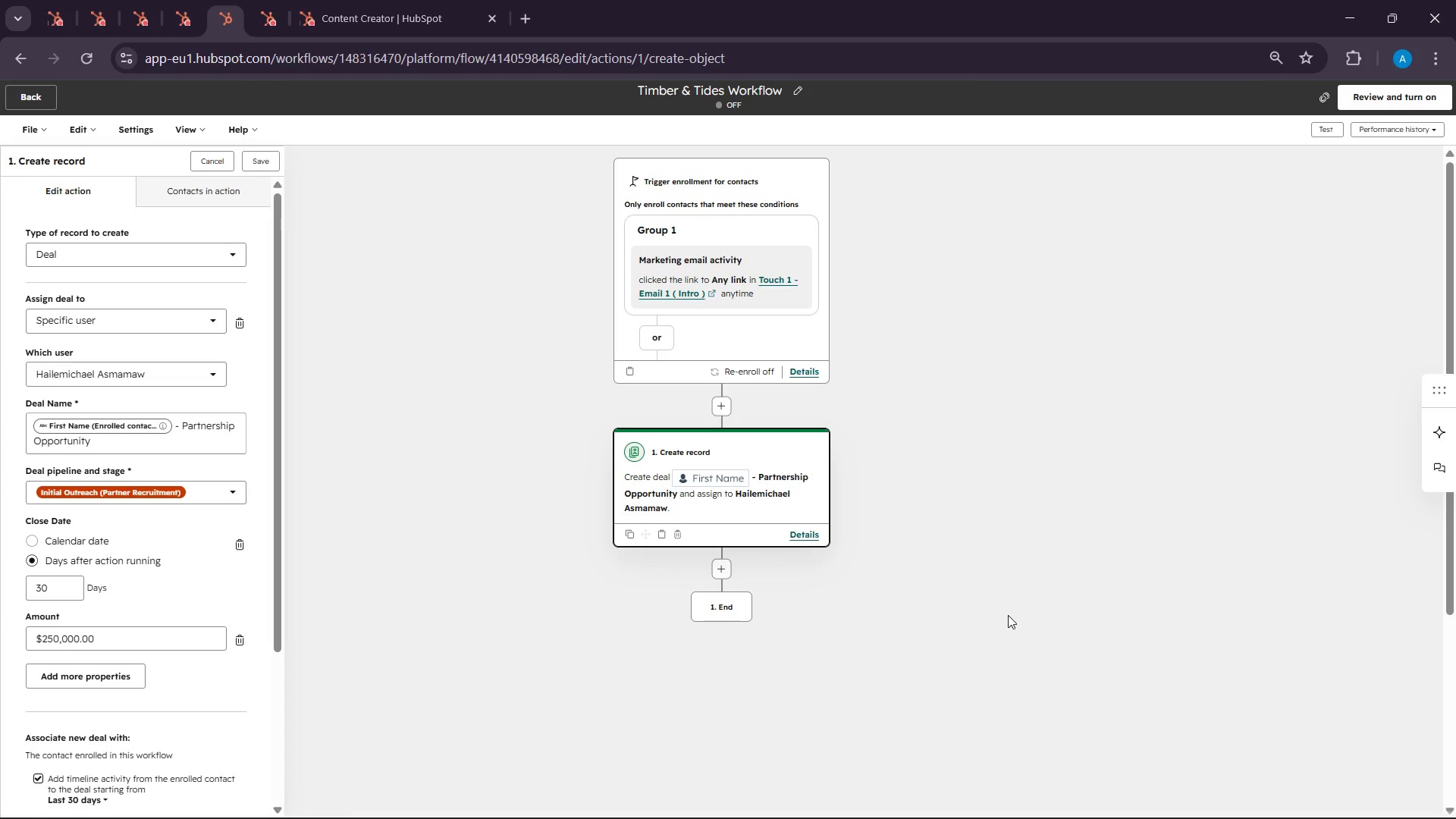 
wait(5.59)
 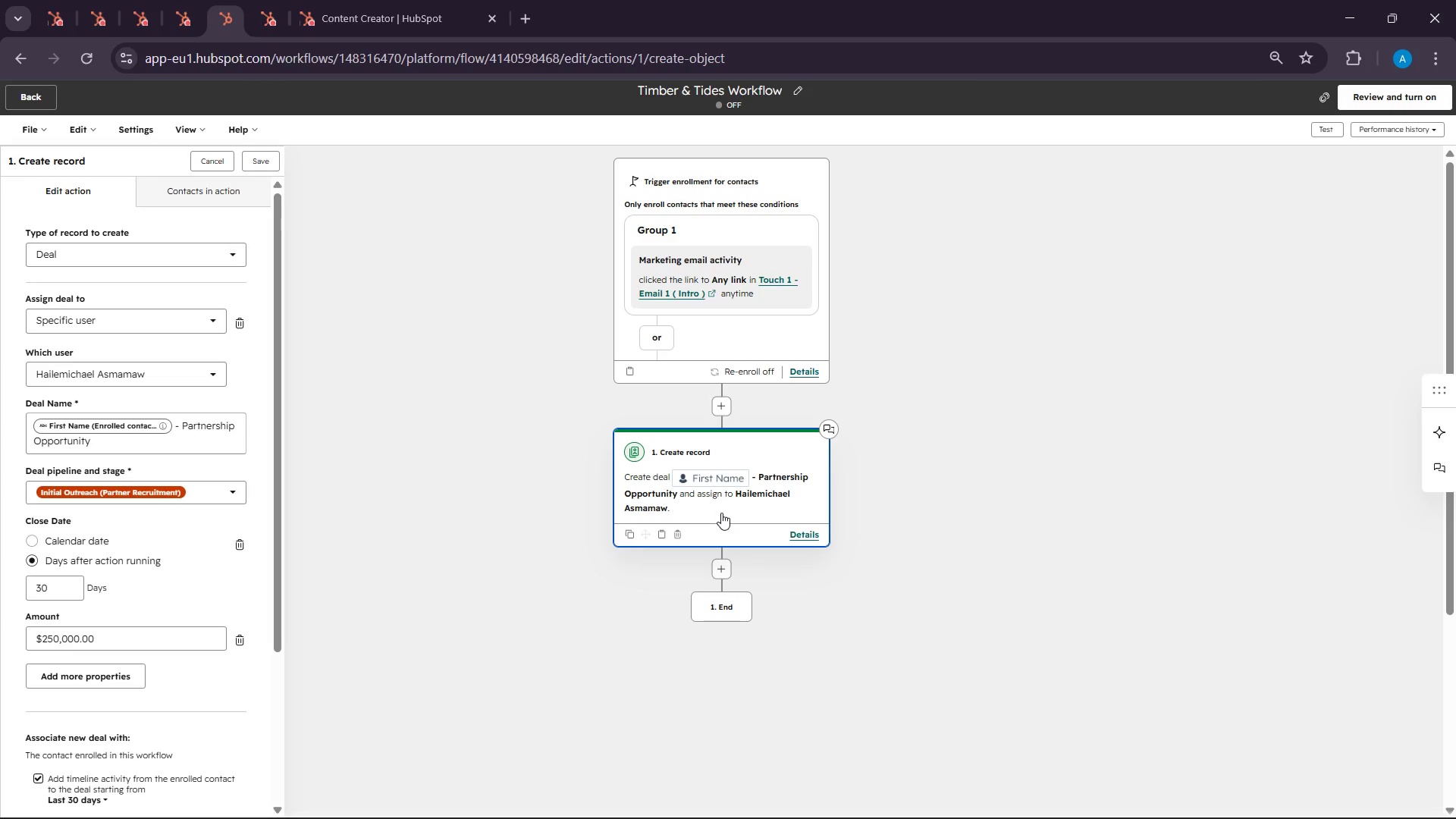 
left_click([1128, 795])
 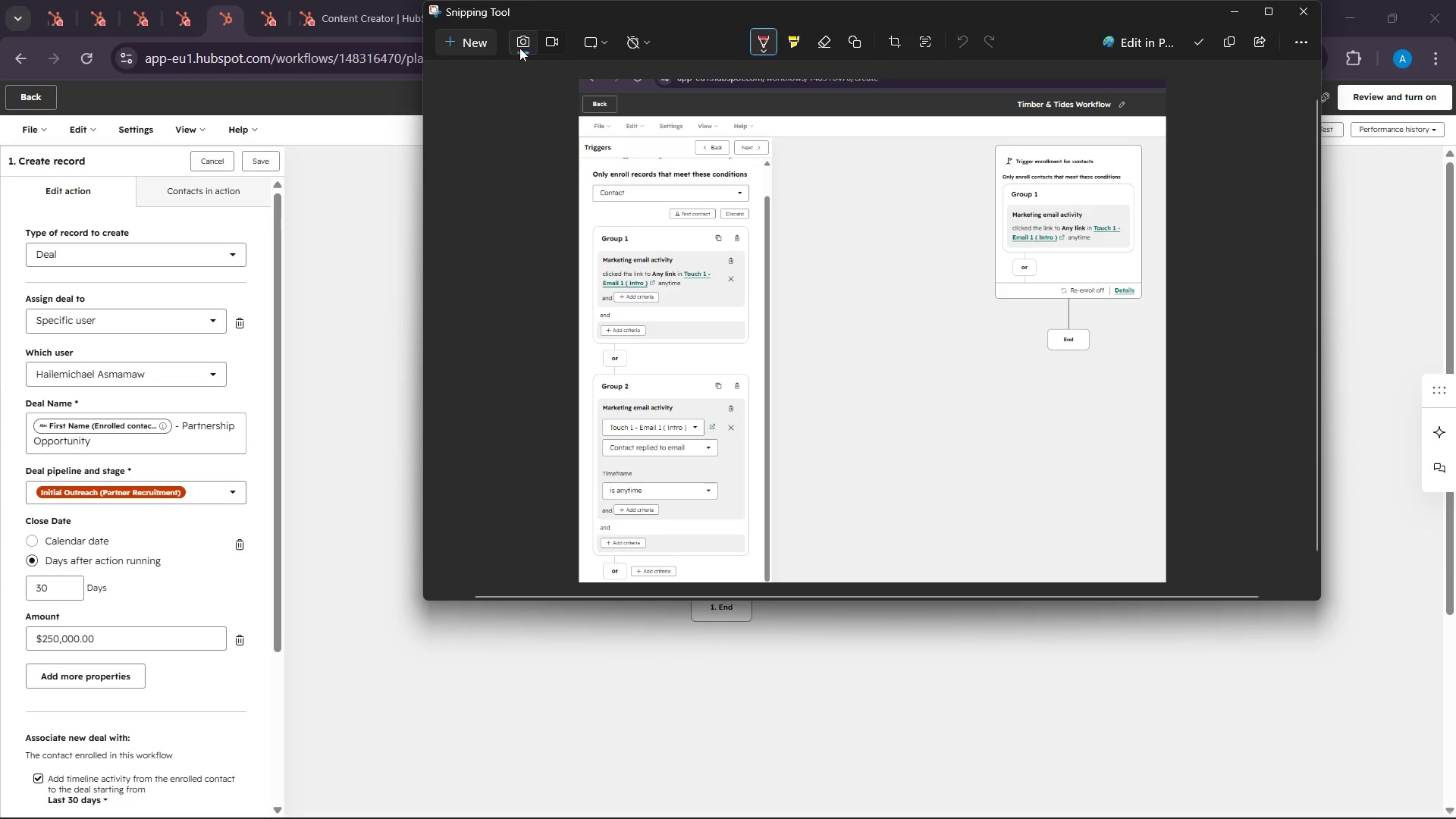 
left_click([477, 46])
 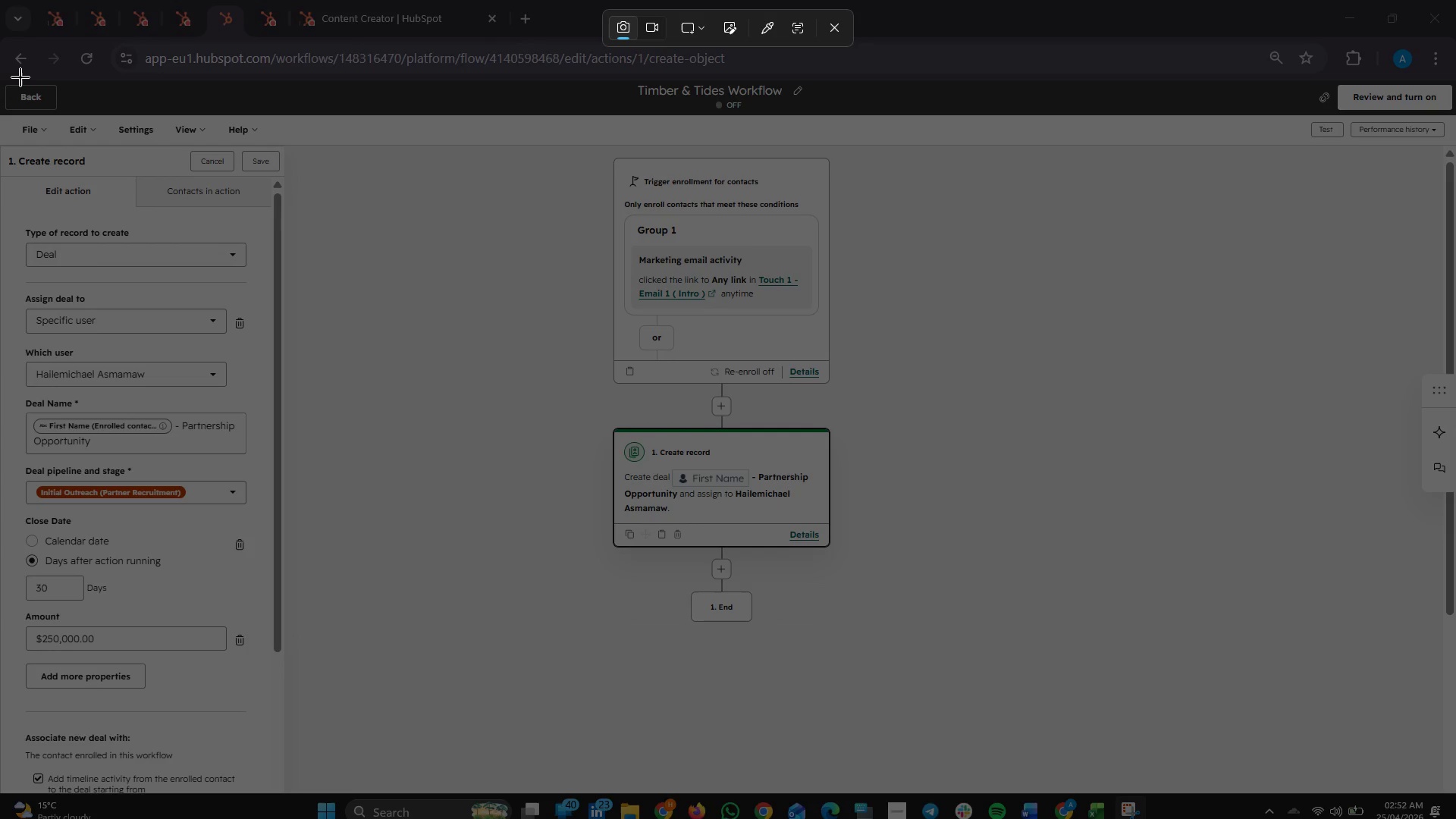 
left_click_drag(start_coordinate=[0, 74], to_coordinate=[907, 792])
 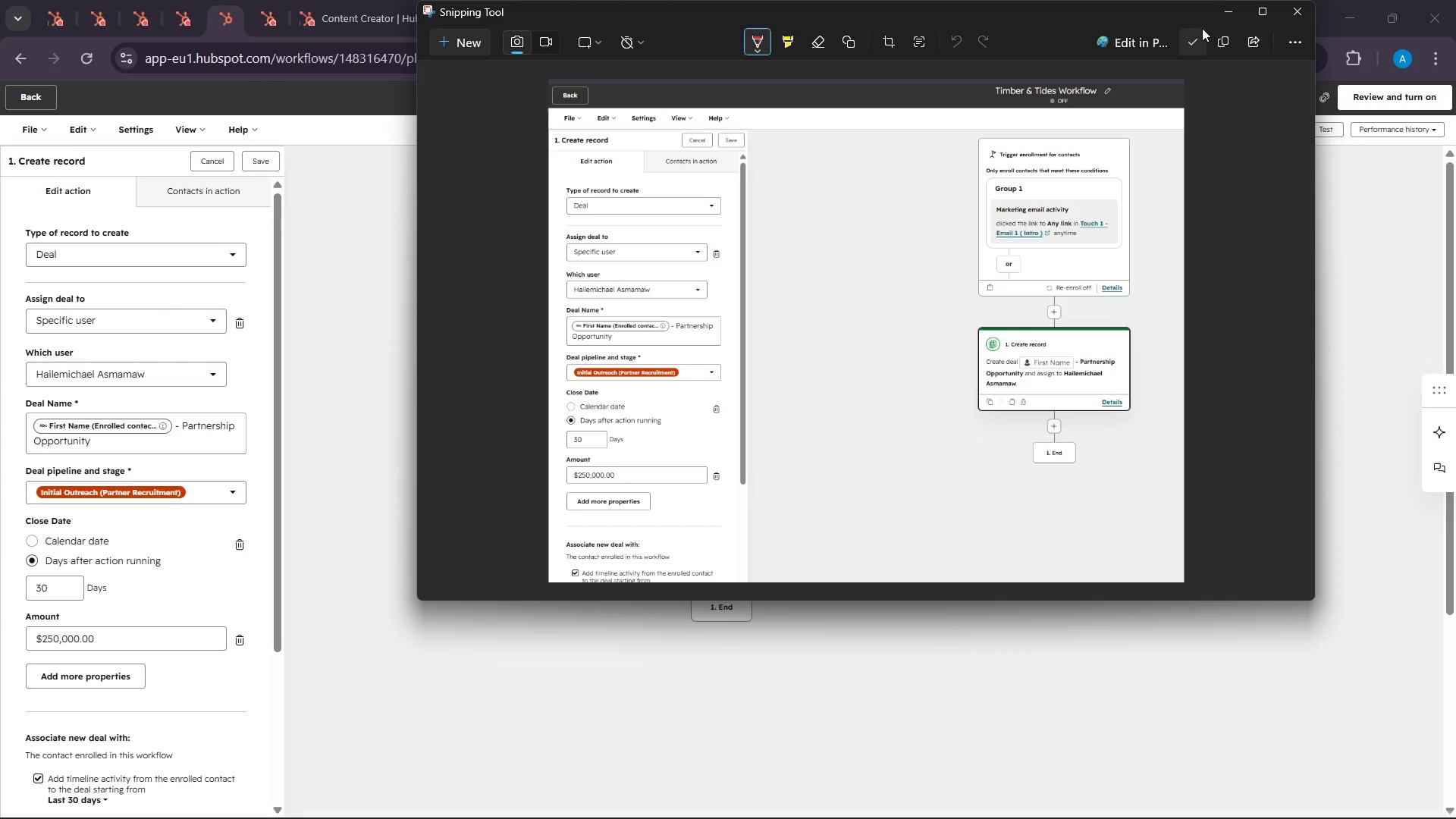 
left_click([1218, 42])
 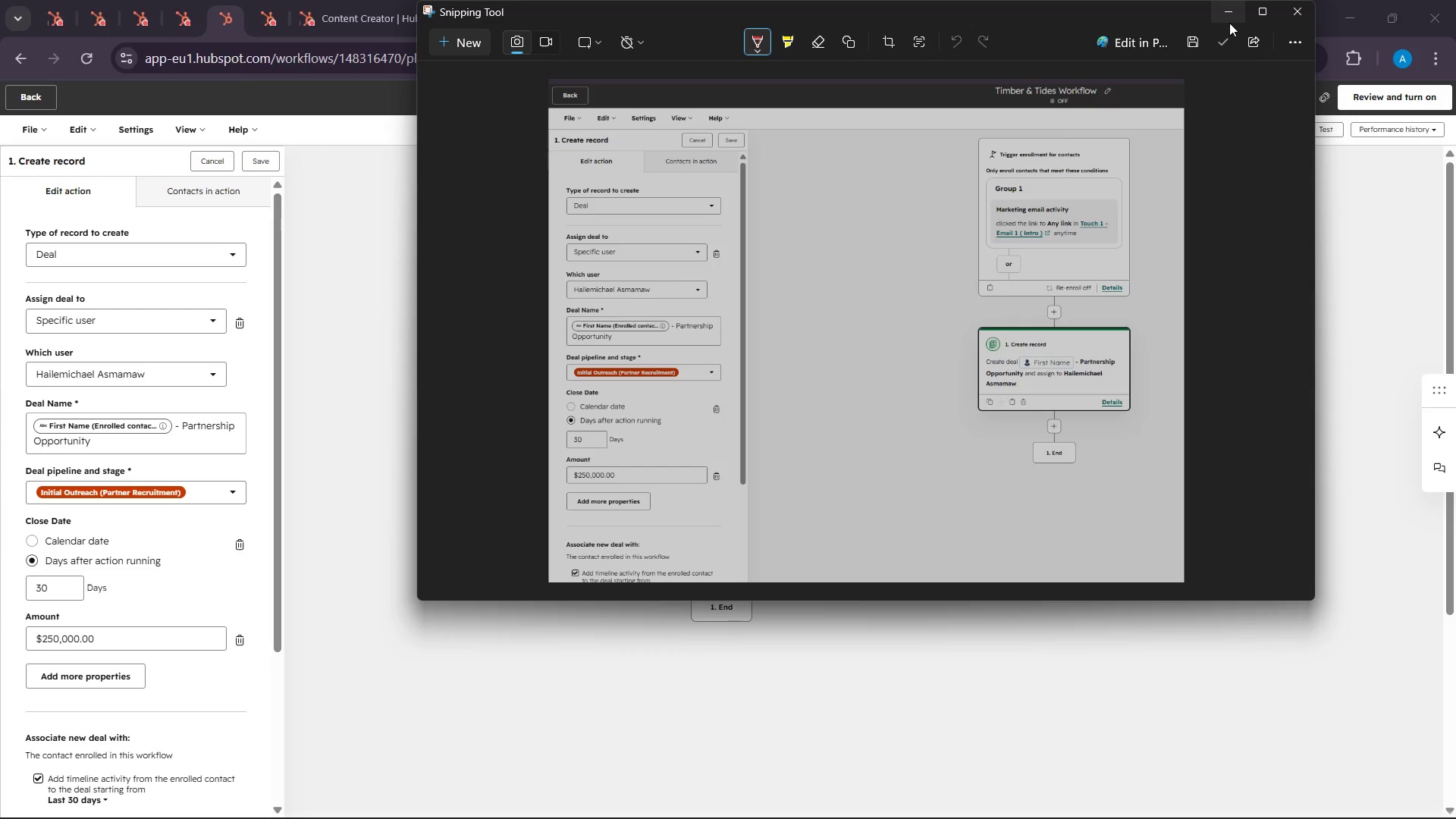 
left_click([1229, 16])
 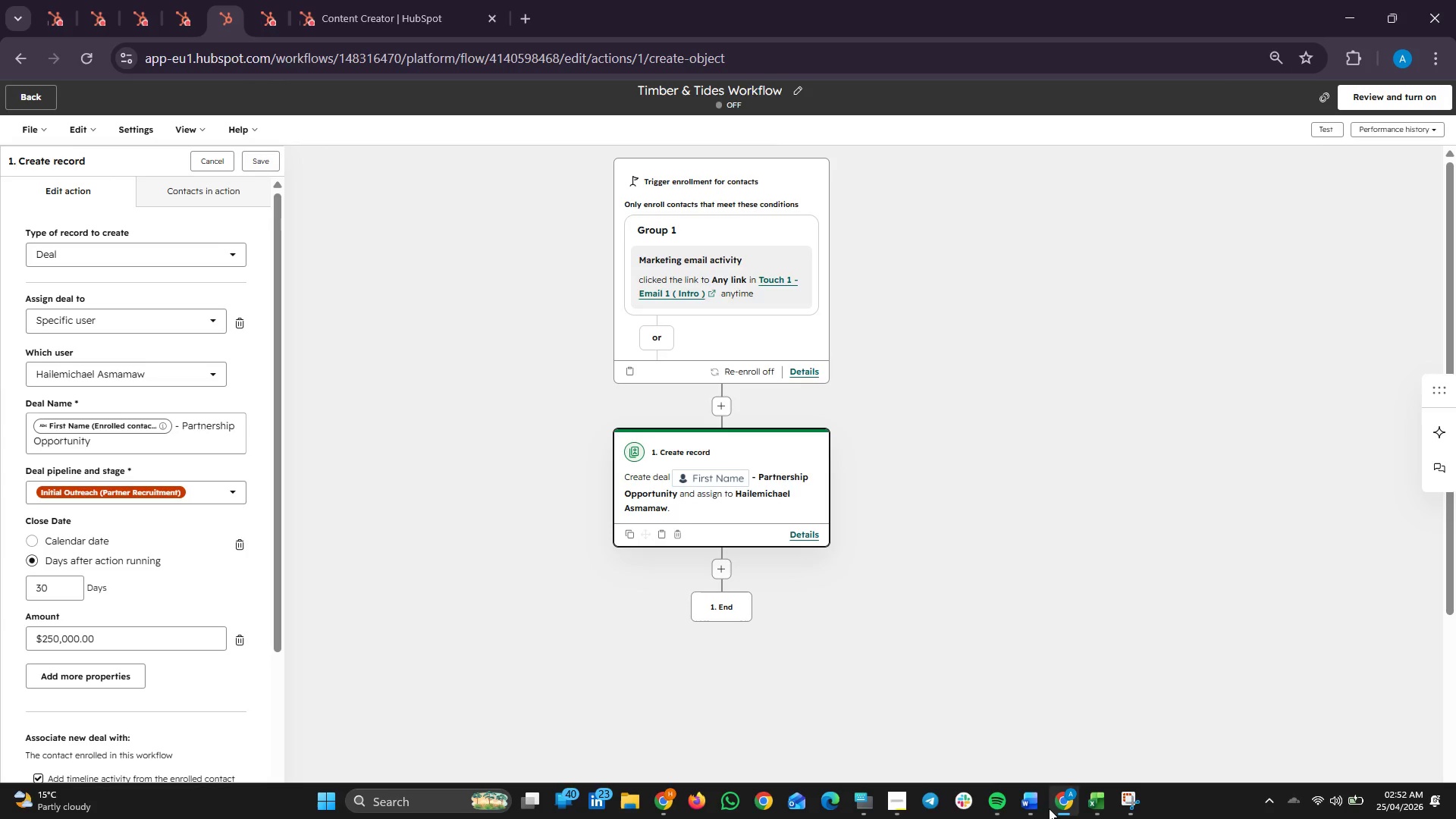 
left_click([1034, 805])
 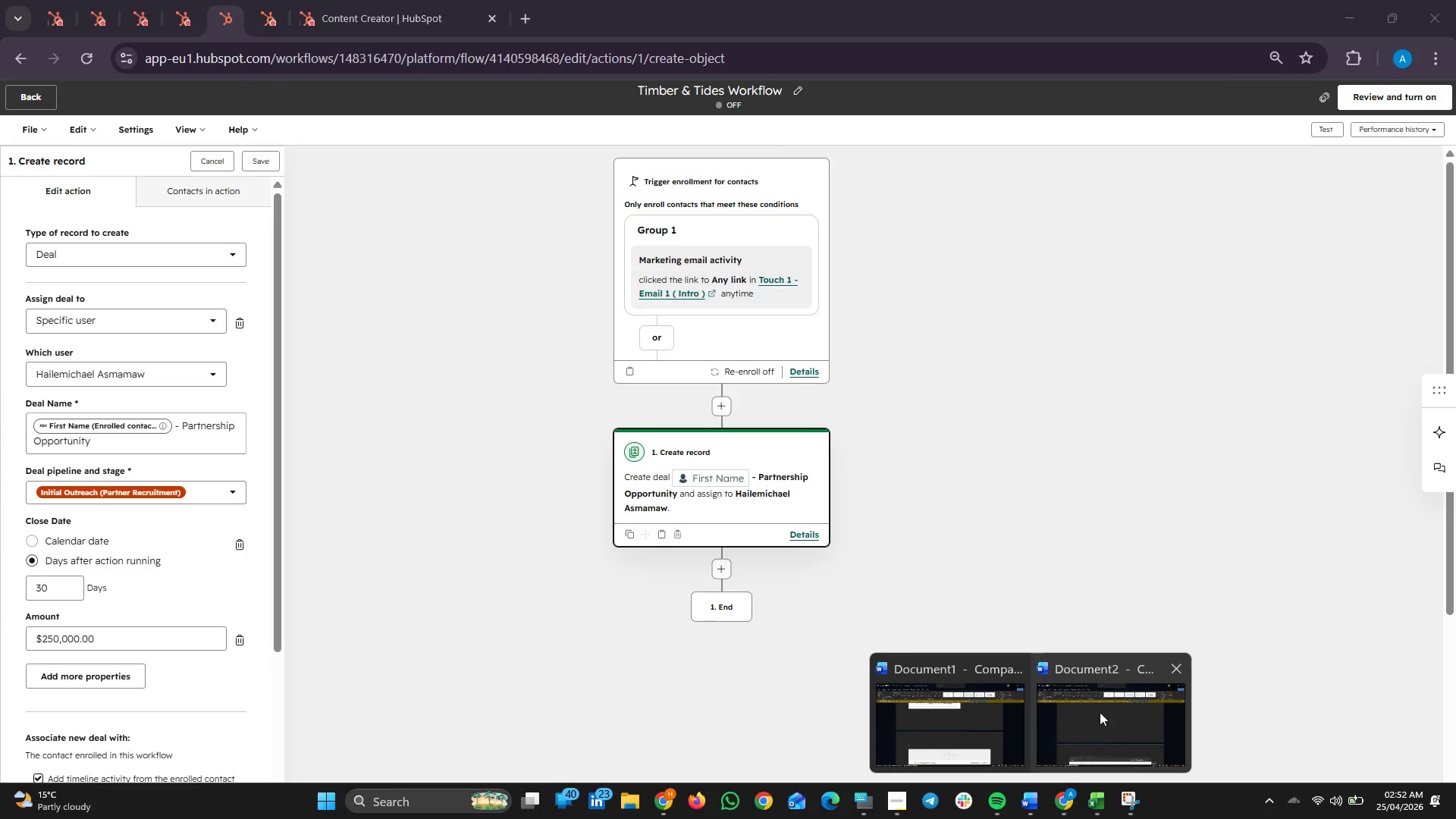 
left_click([1105, 704])
 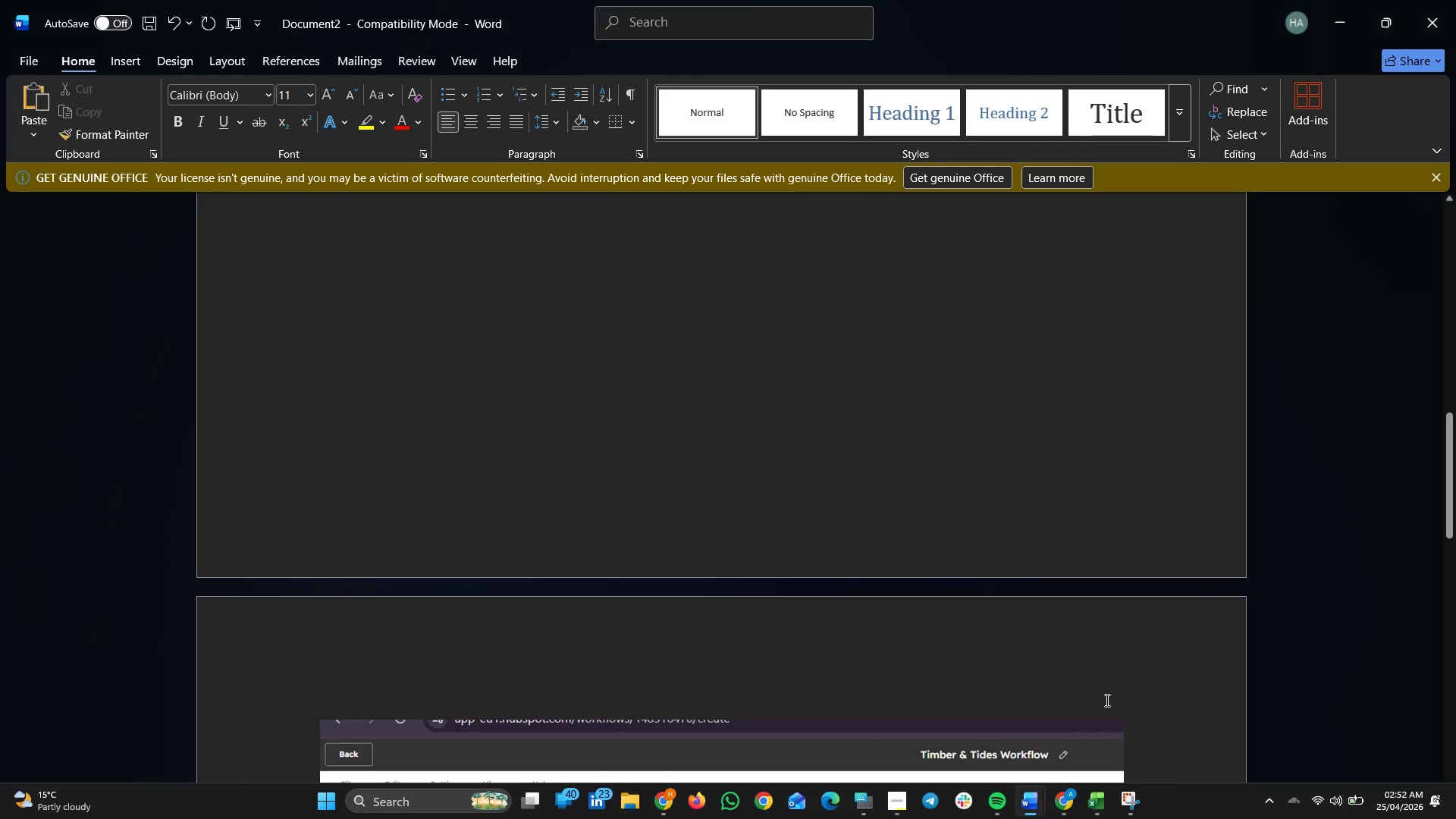 
scroll: coordinate [1121, 678], scroll_direction: down, amount: 23.0
 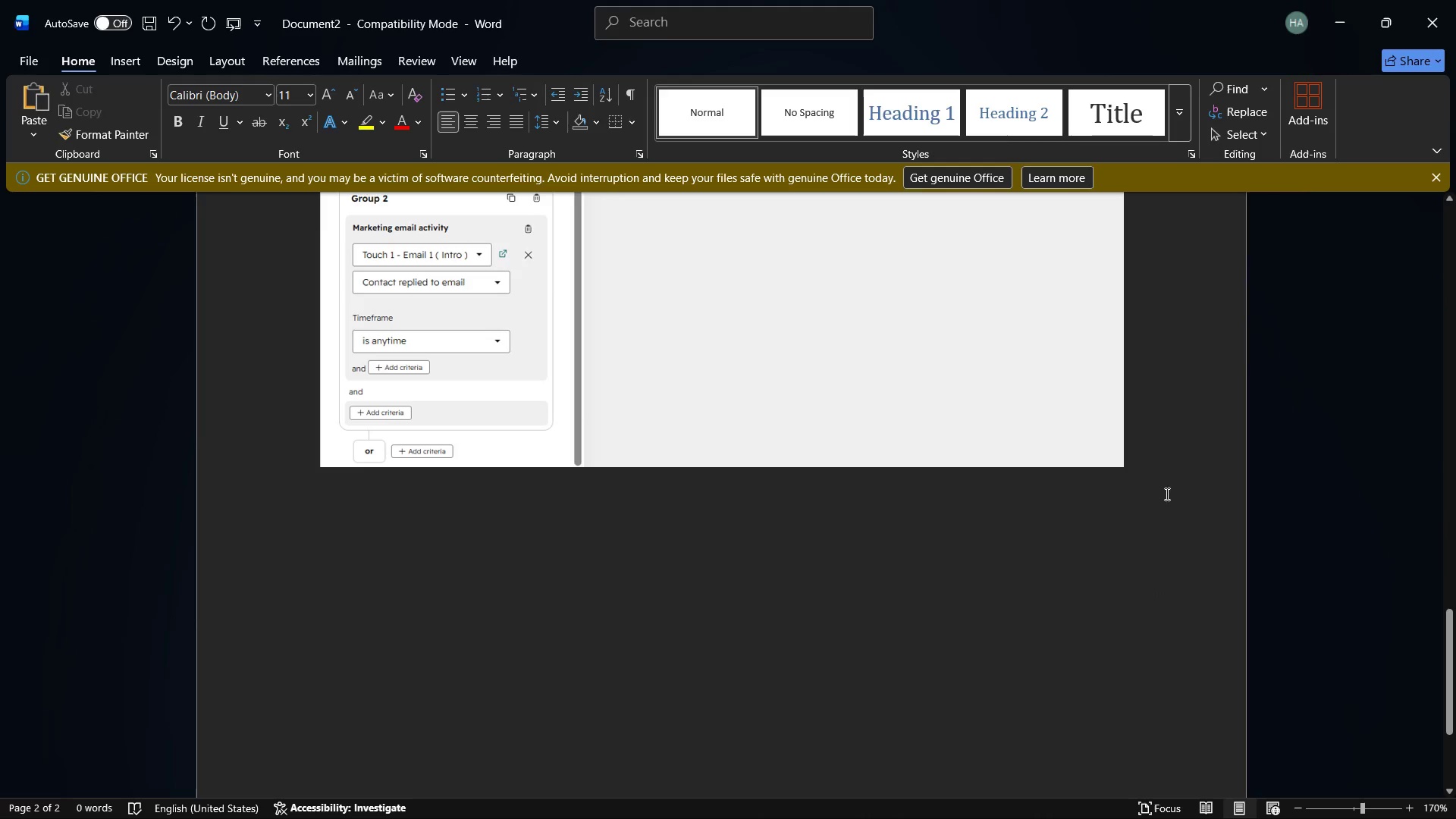 
left_click([1160, 472])
 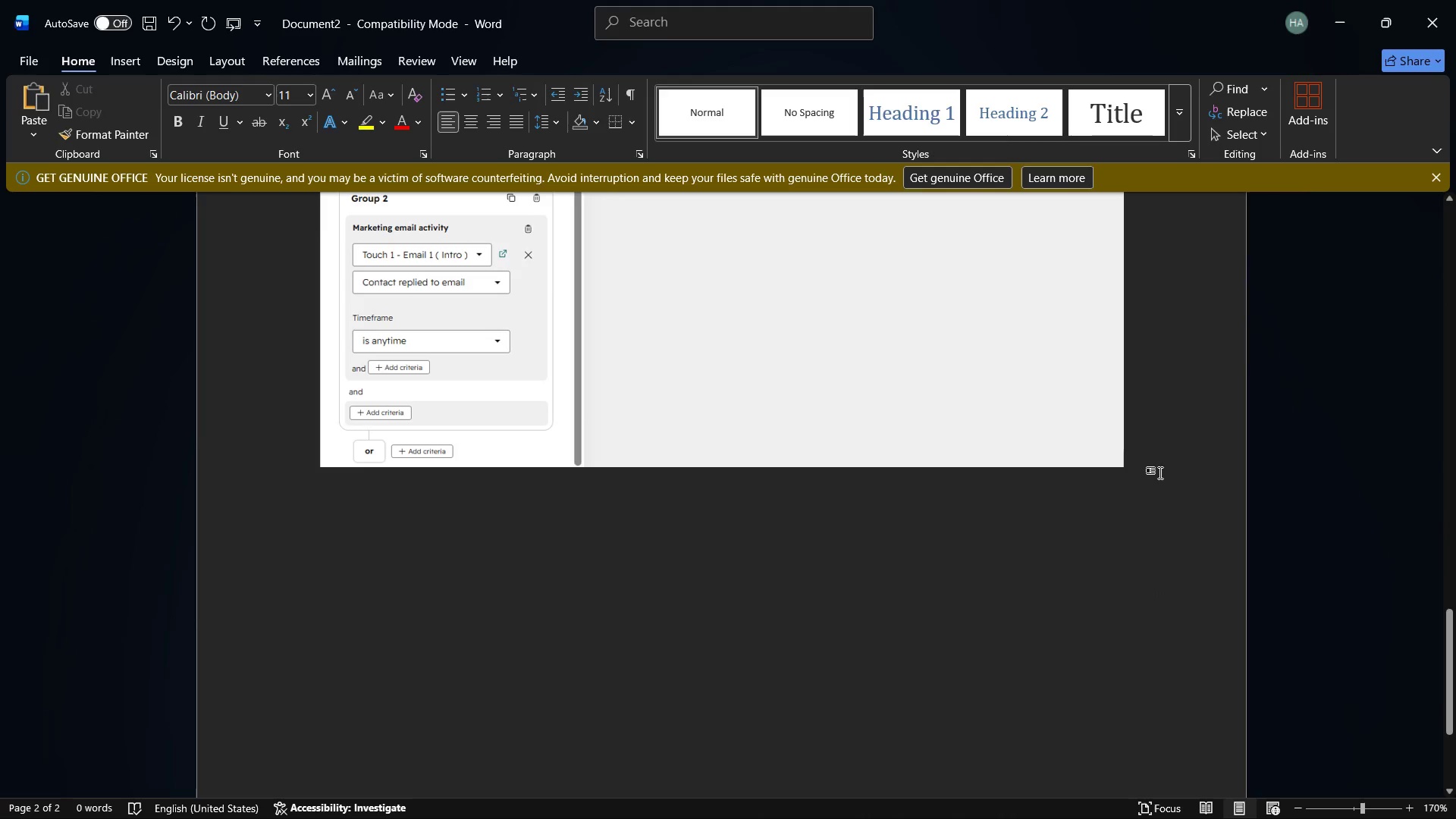 
key(Enter)
 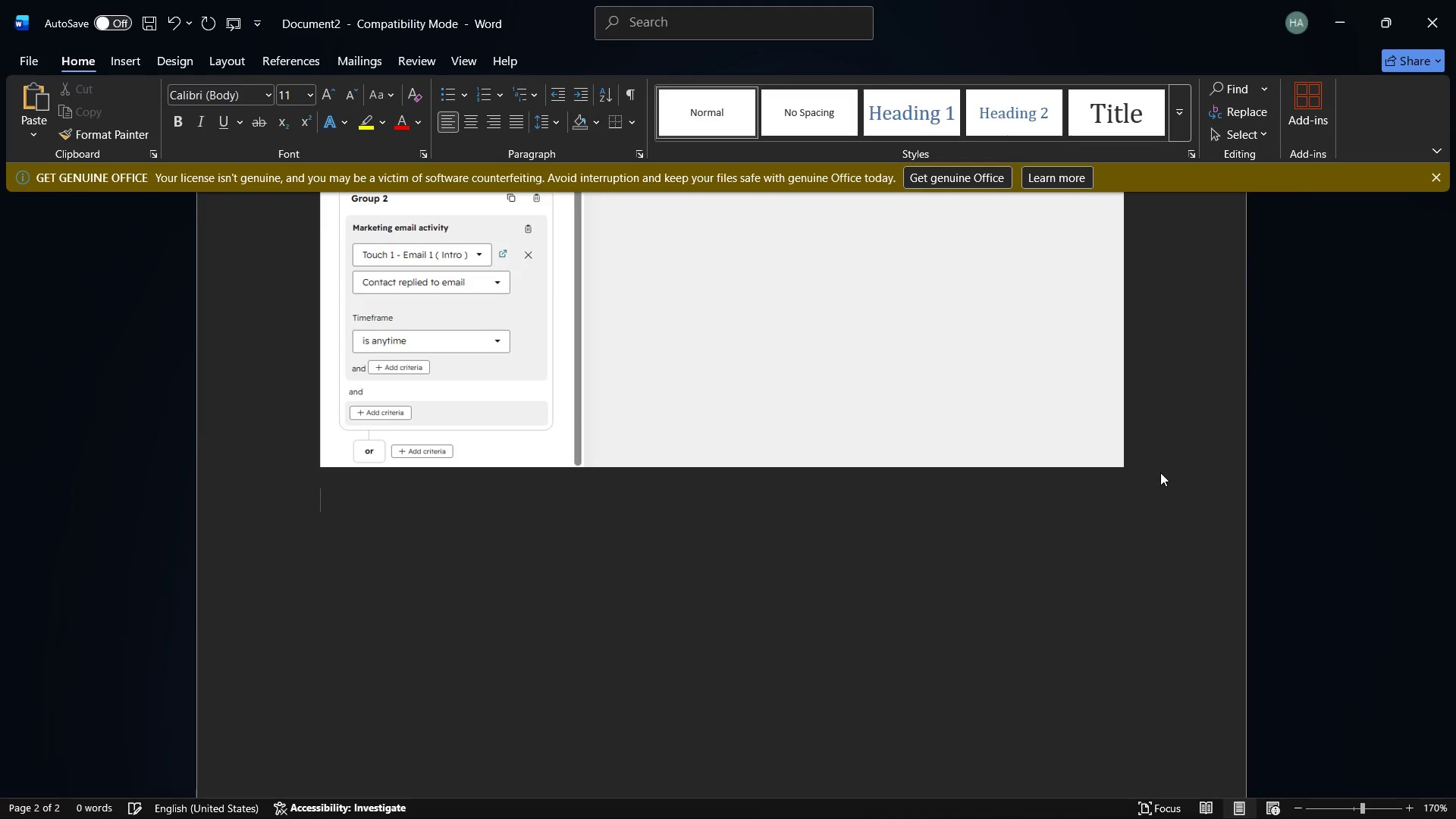 
key(Control+V)
 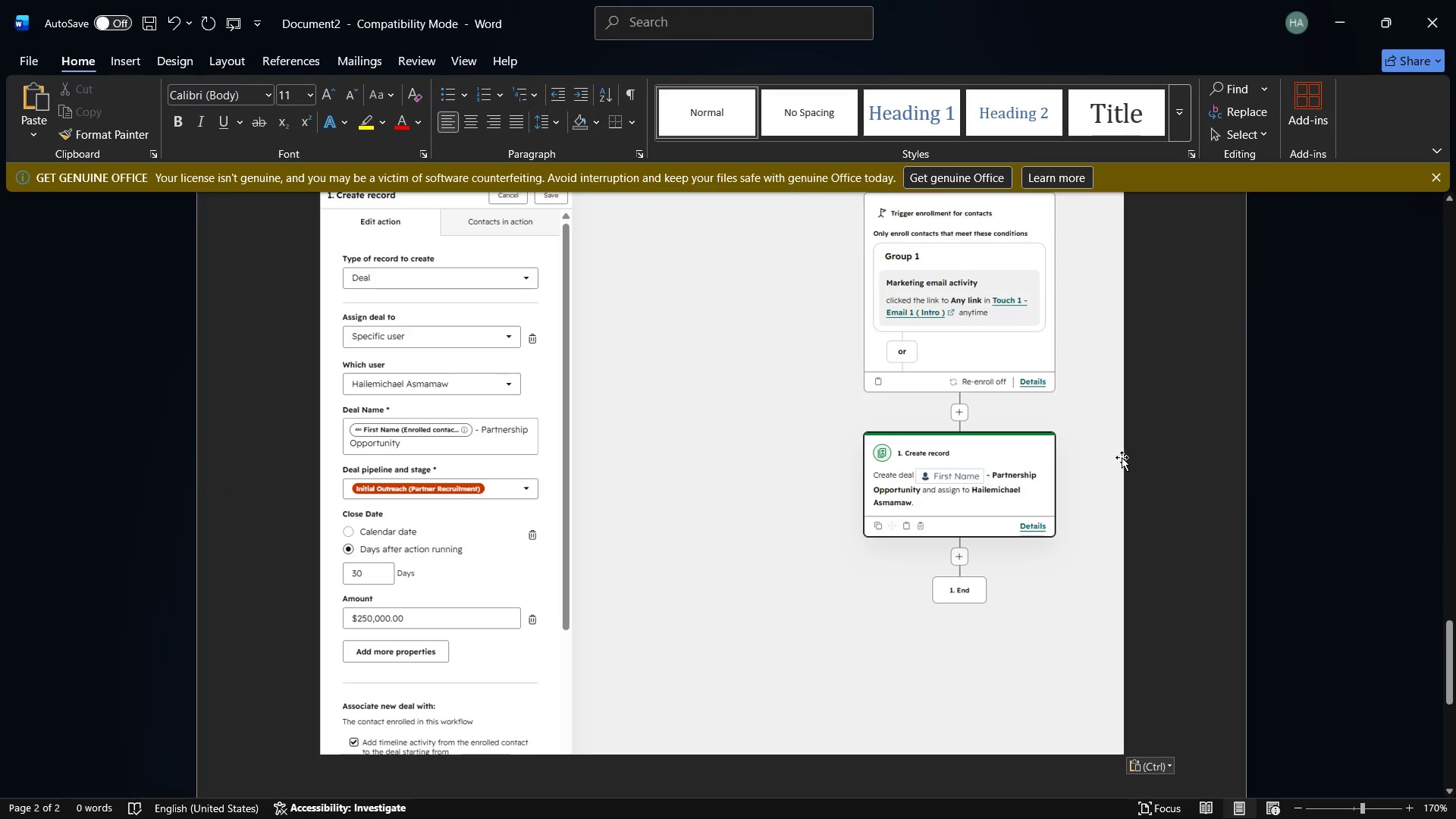 
scroll: coordinate [1103, 382], scroll_direction: up, amount: 32.0
 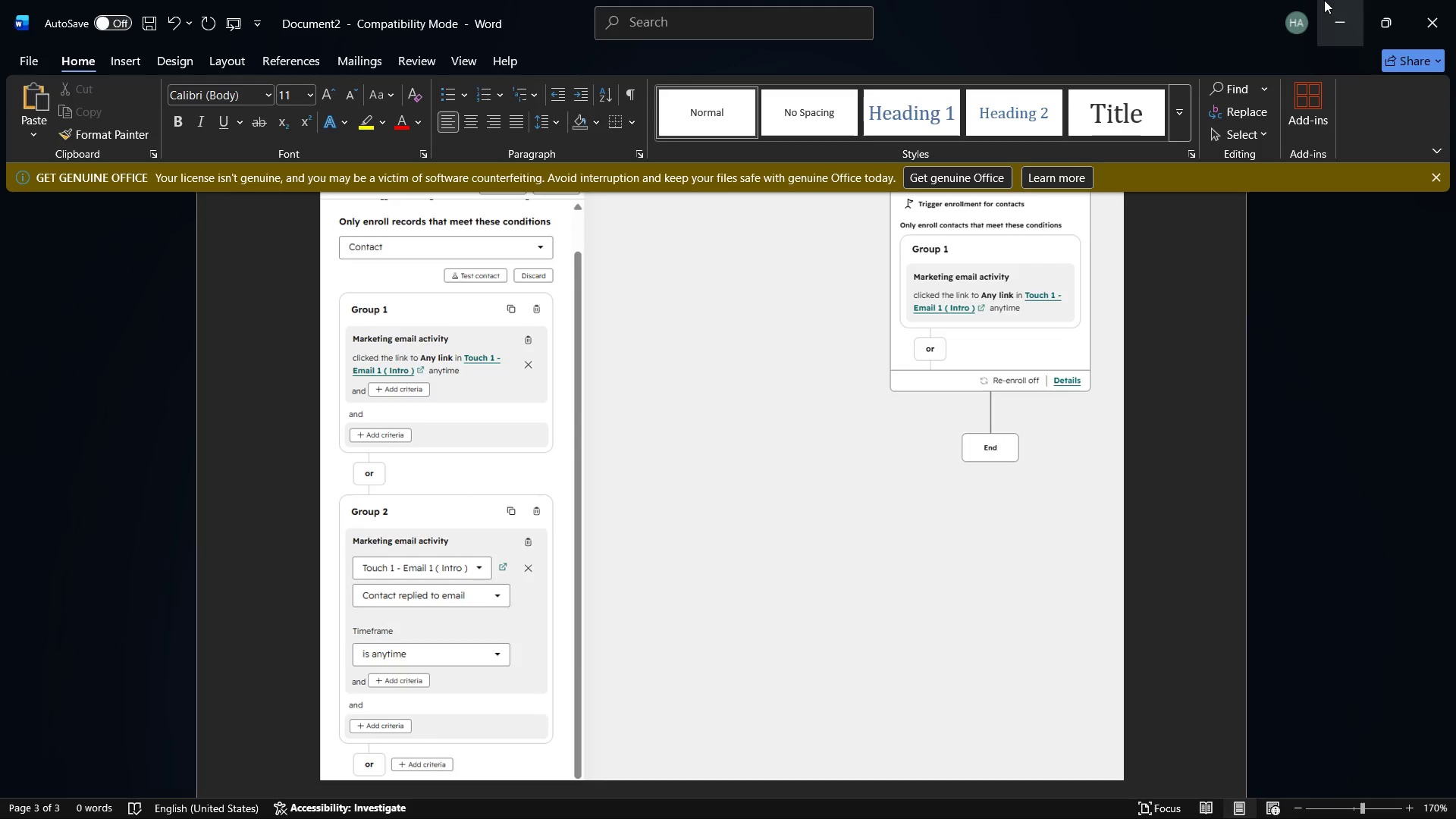 
left_click([1321, 0])
 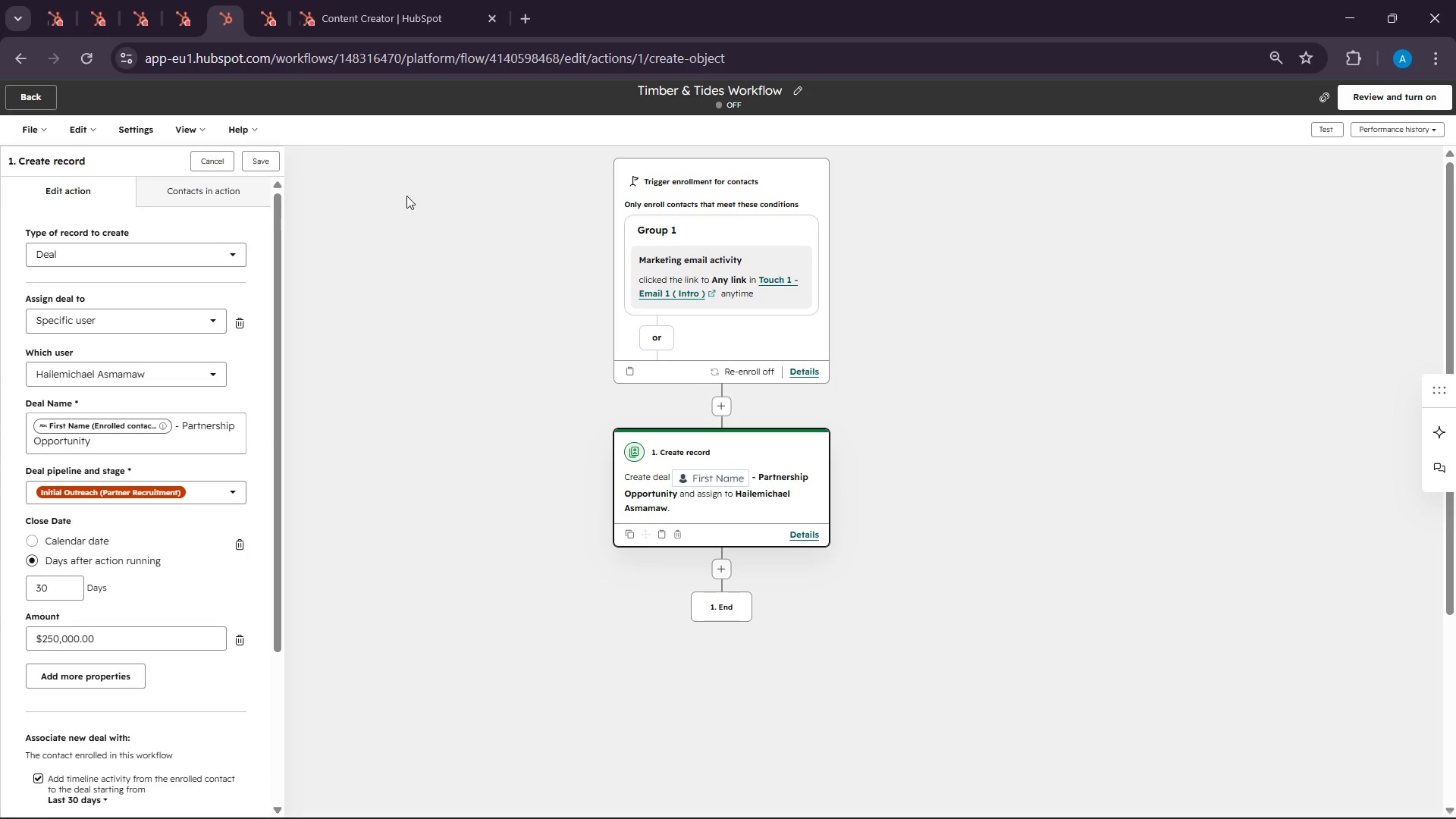 
left_click([265, 172])
 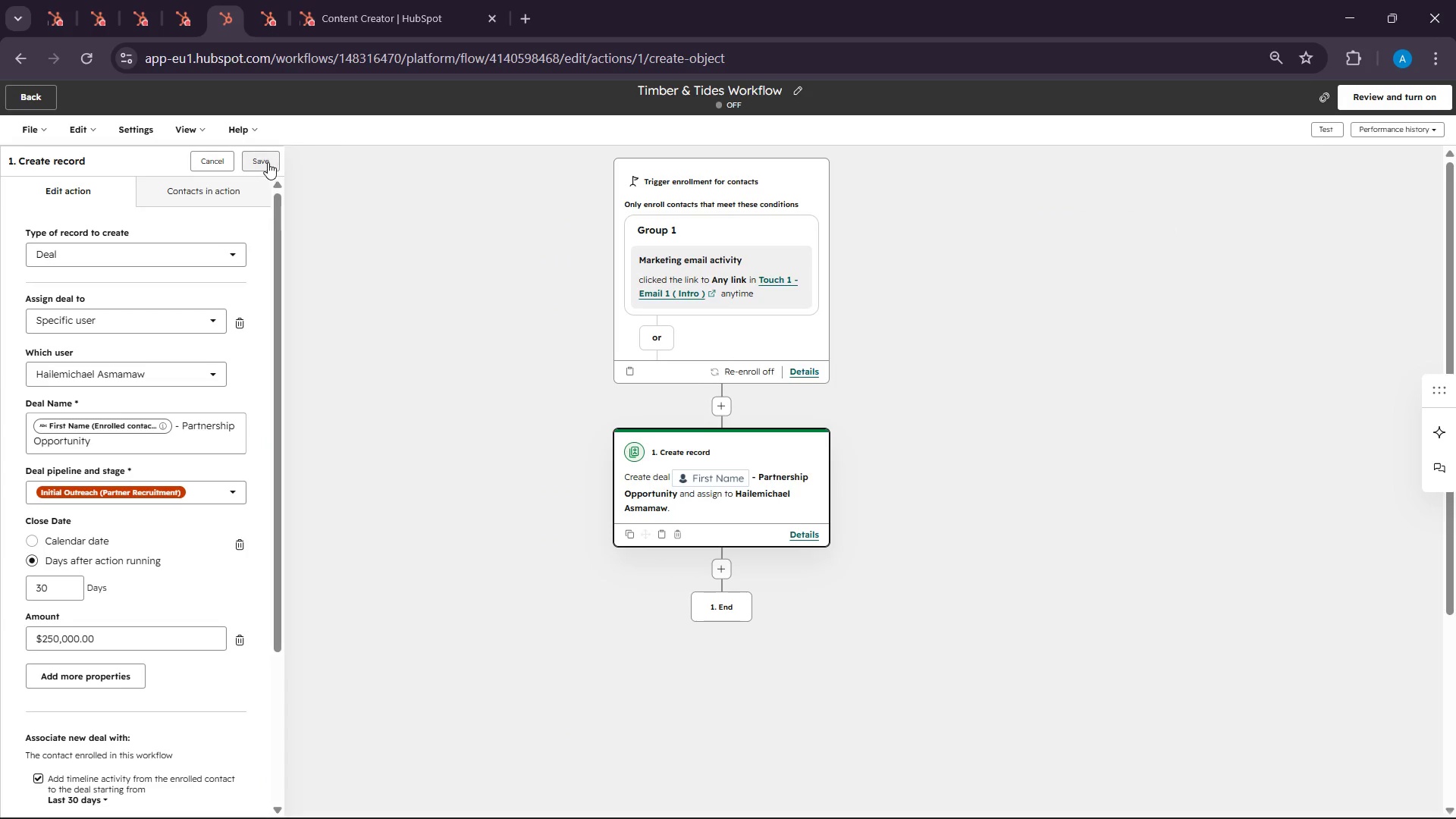 
left_click([268, 162])
 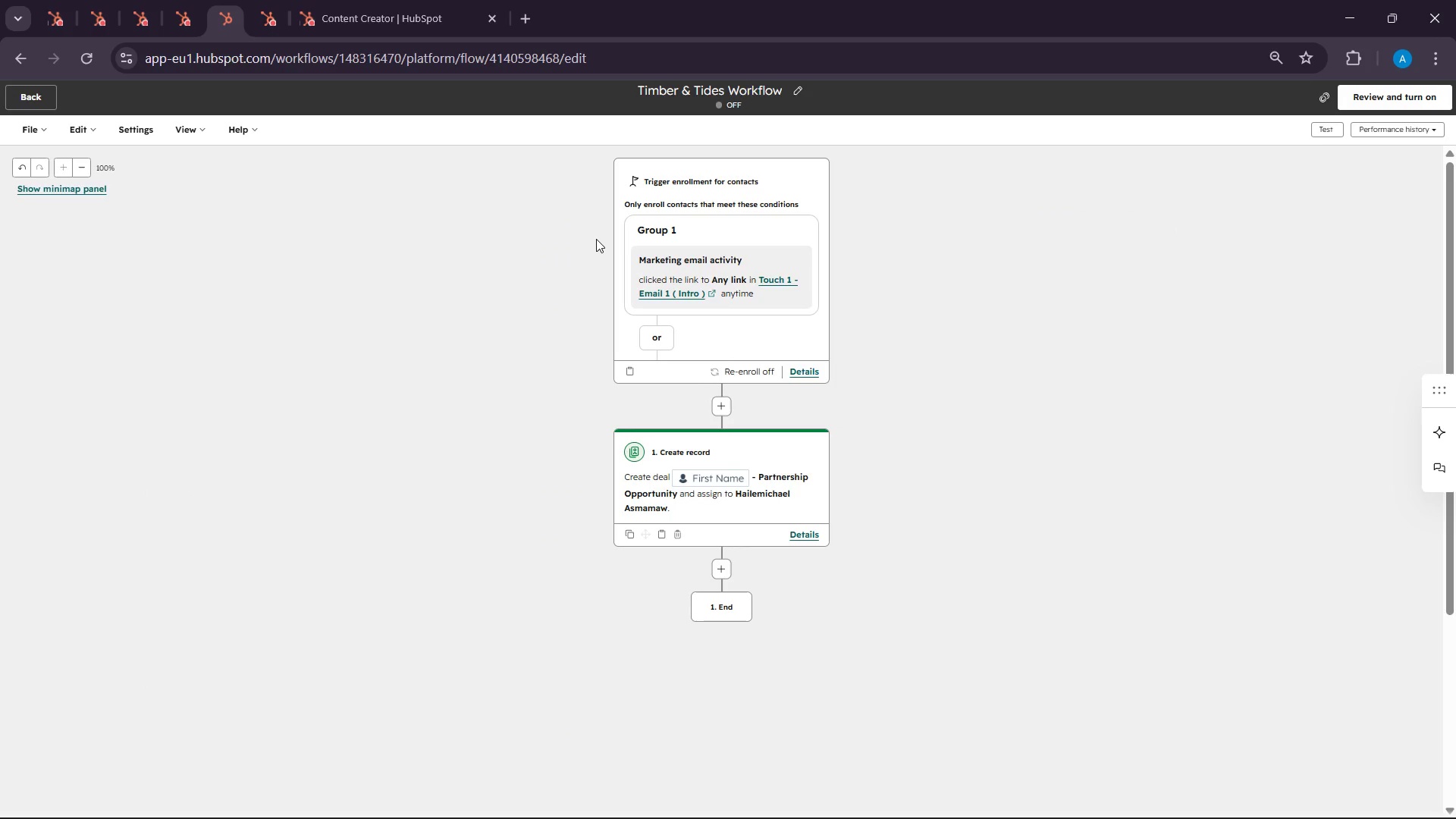 
scroll: coordinate [608, 325], scroll_direction: down, amount: 3.0
 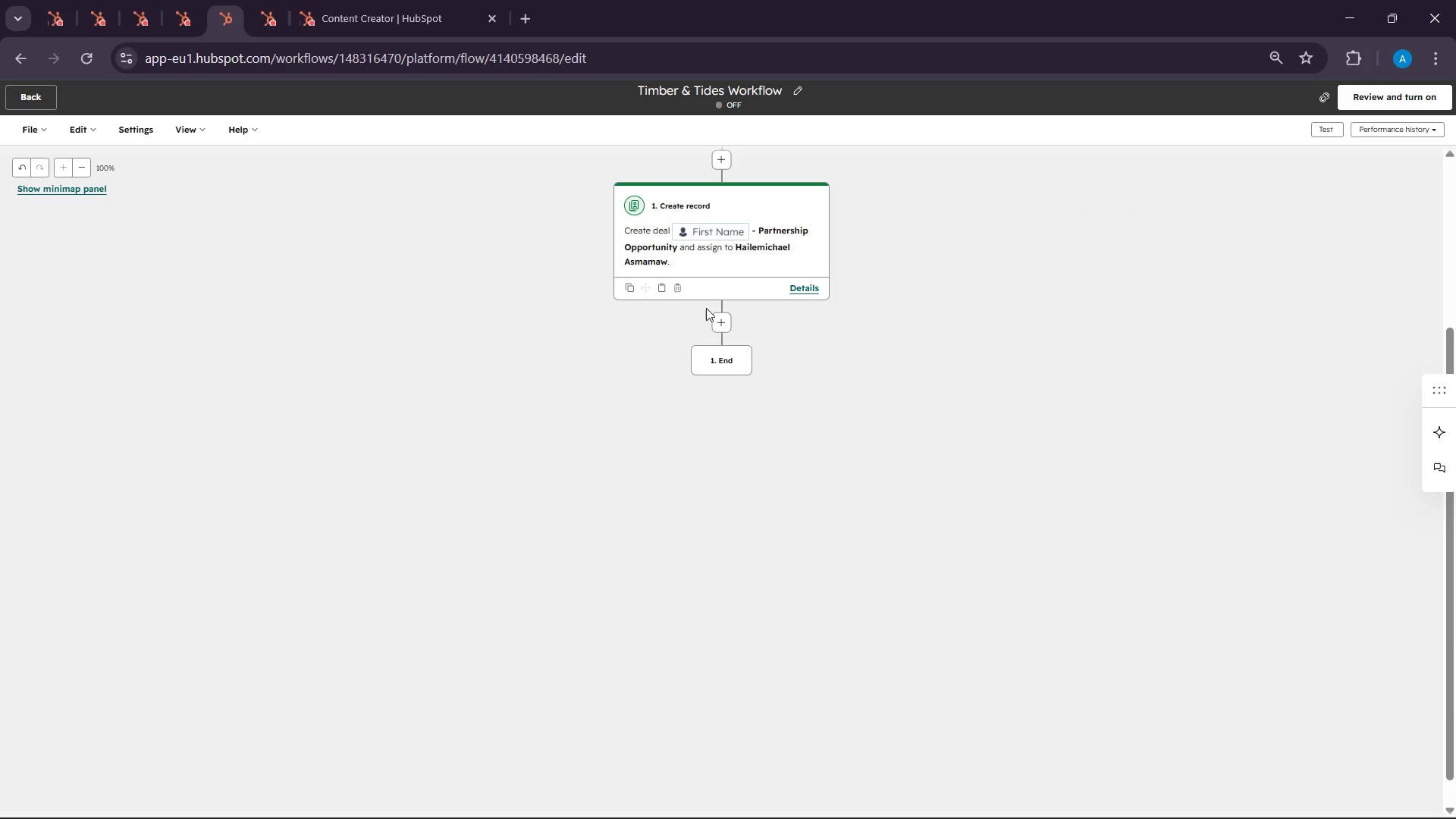 
left_click([718, 314])
 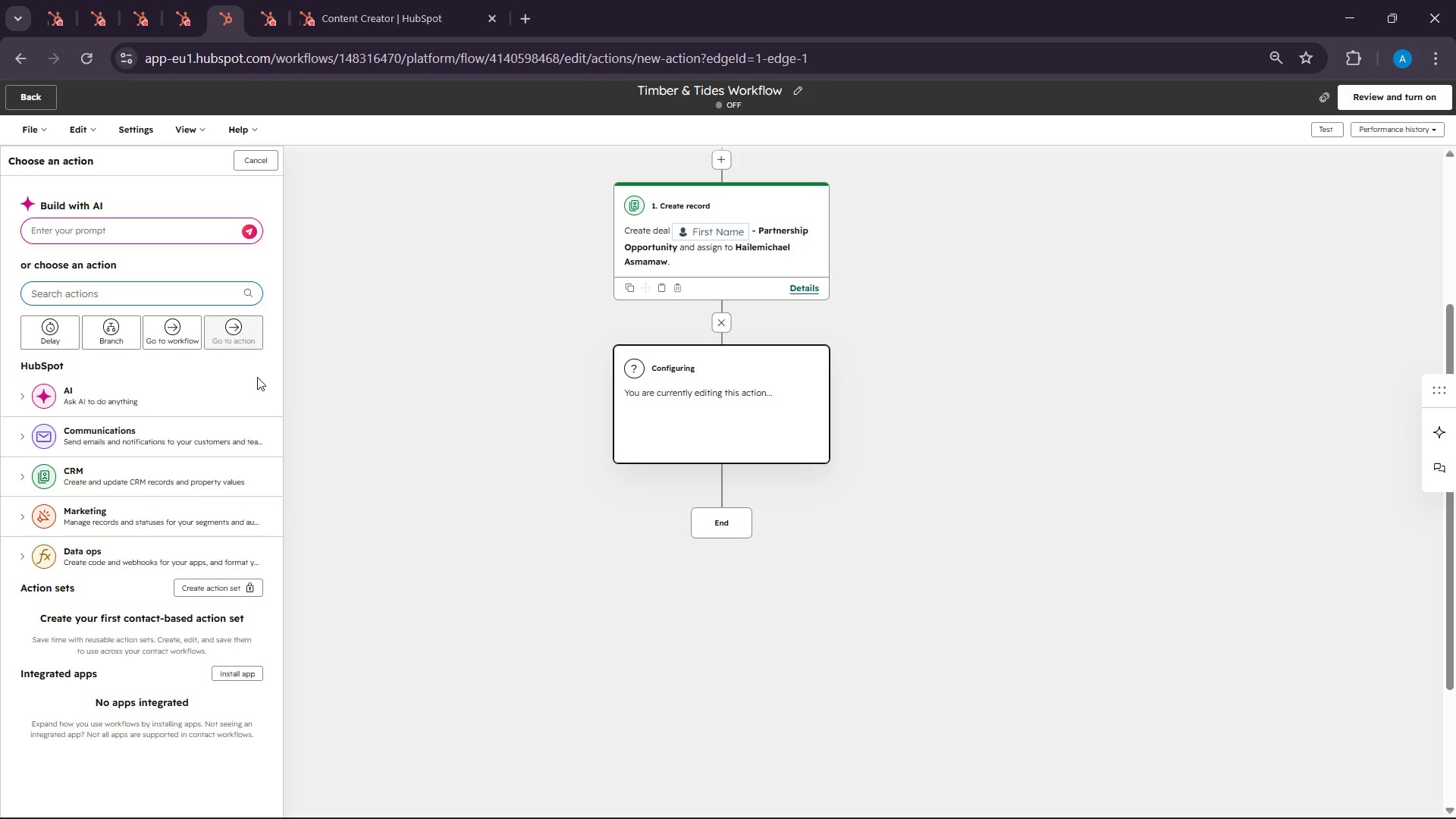 
left_click([50, 301])
 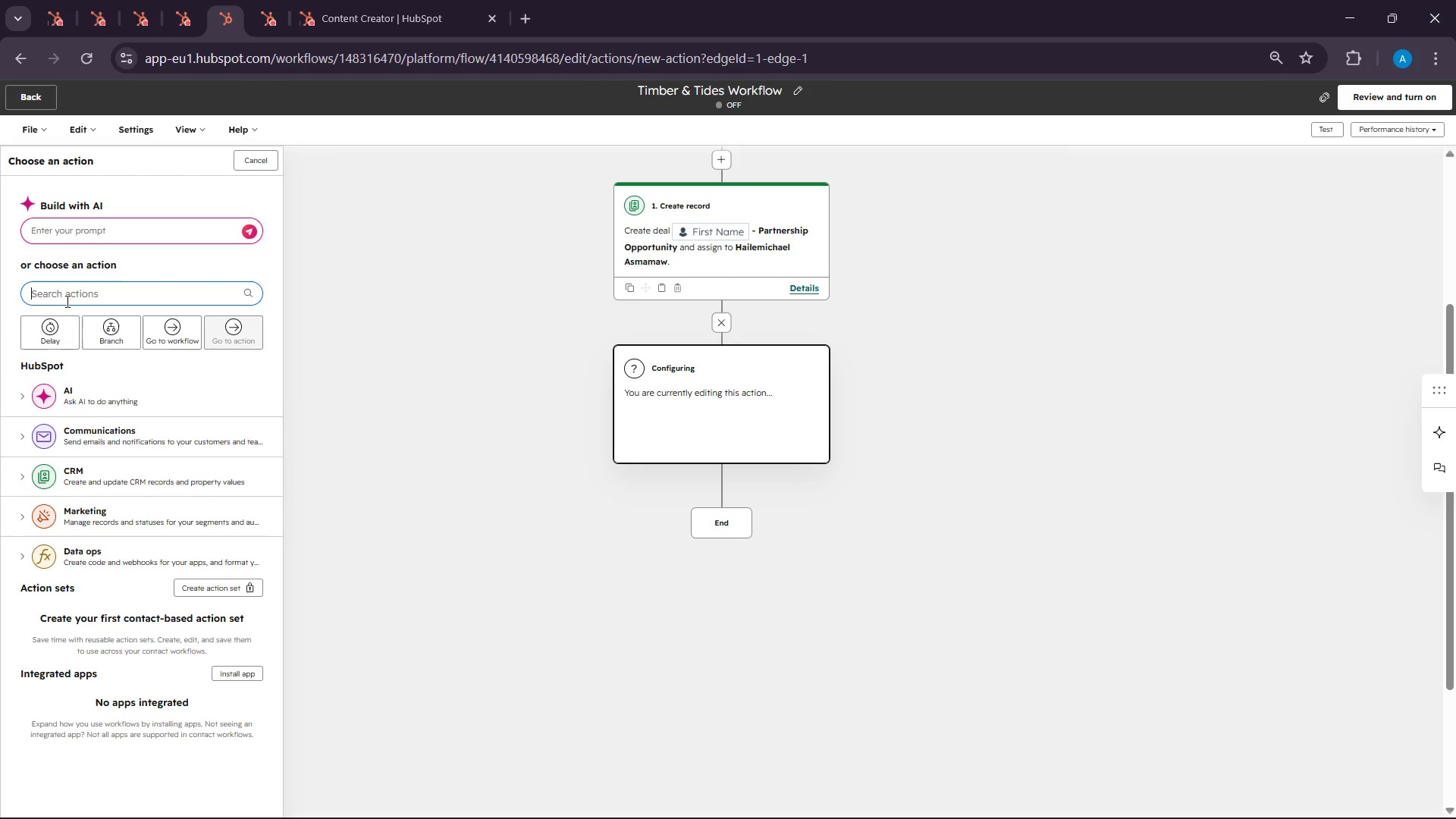 
type(crea)
 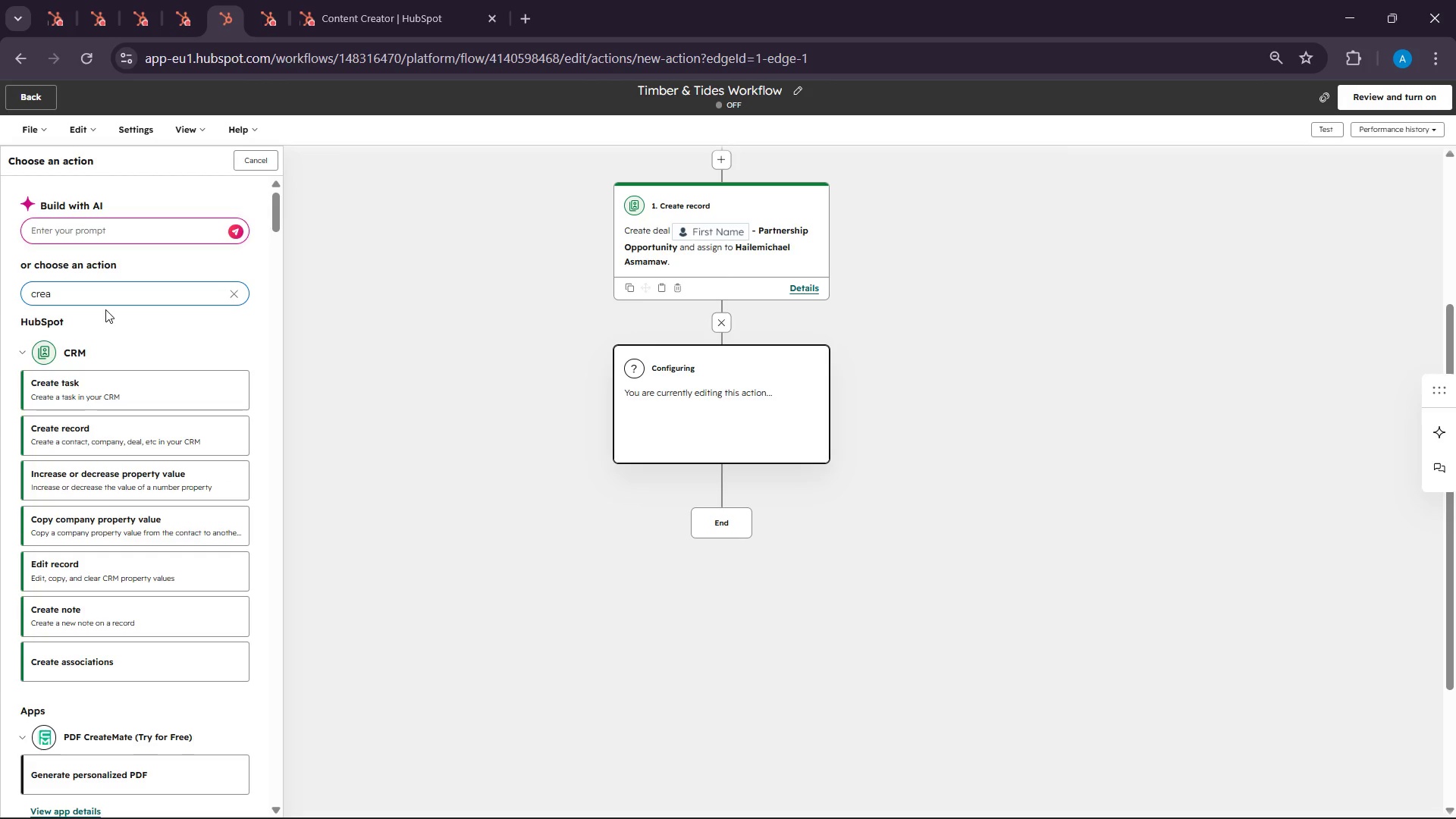 
wait(65.55)
 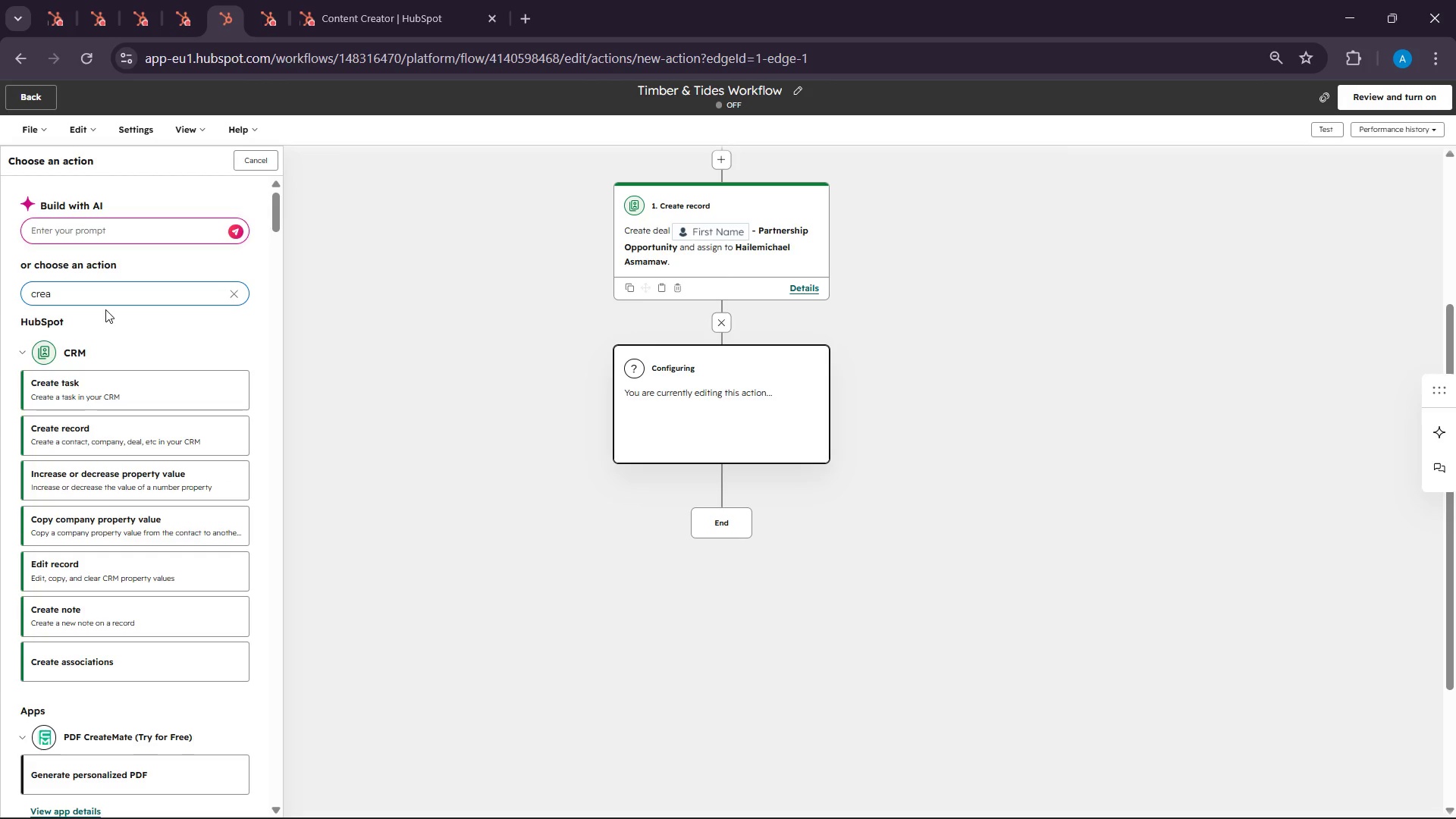 
left_click([79, 391])
 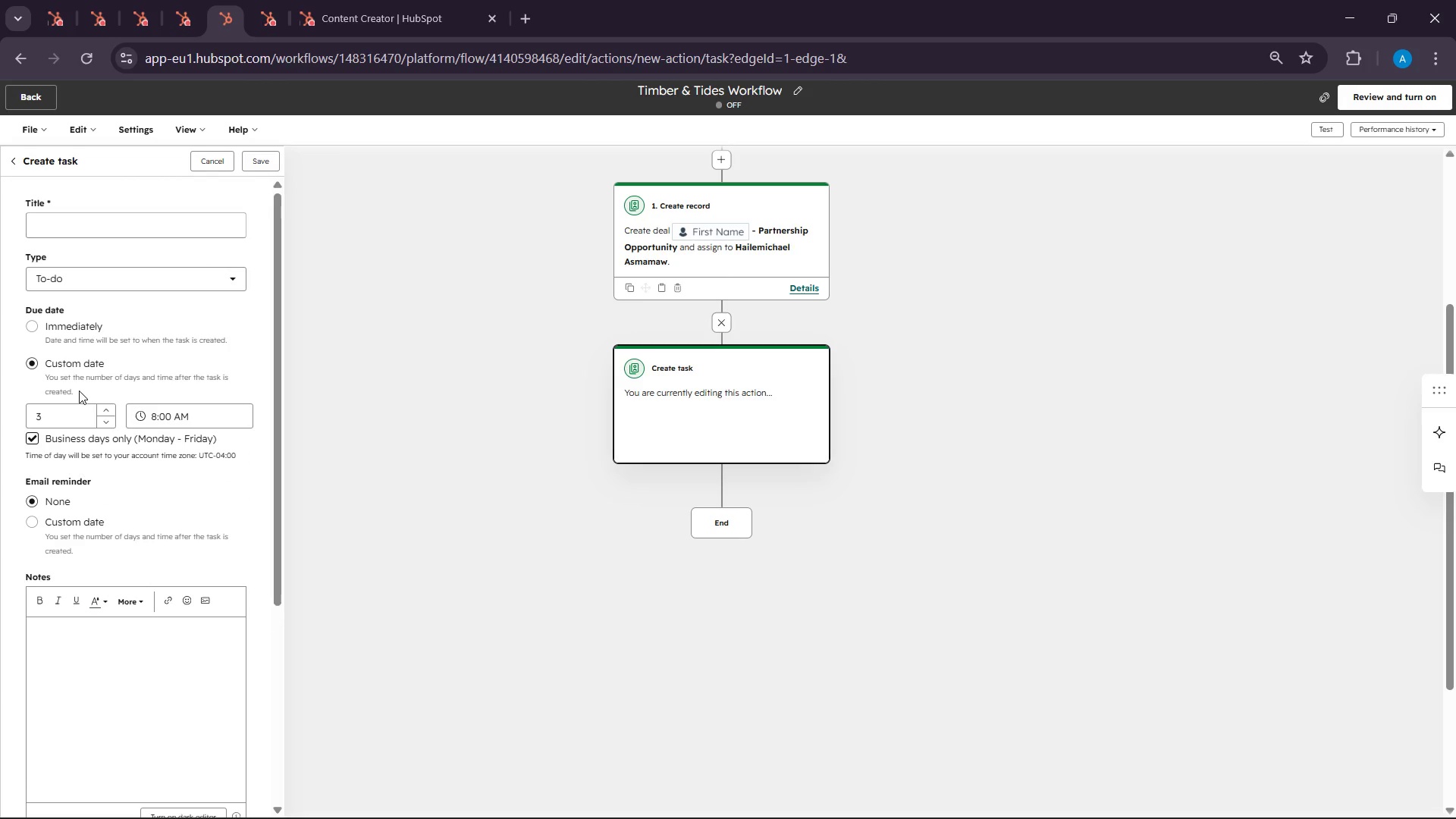 
left_click([88, 230])
 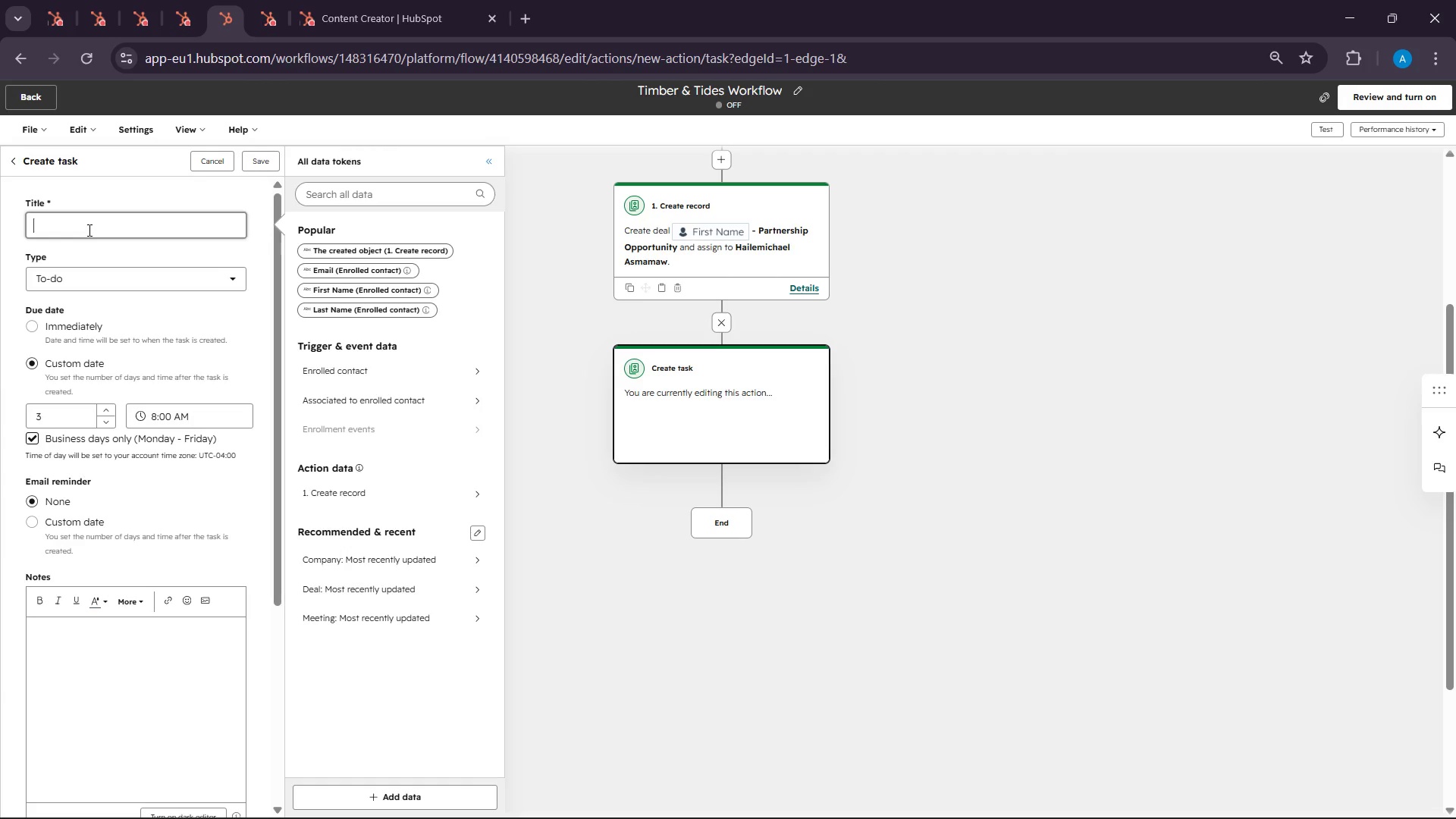 
wait(6.28)
 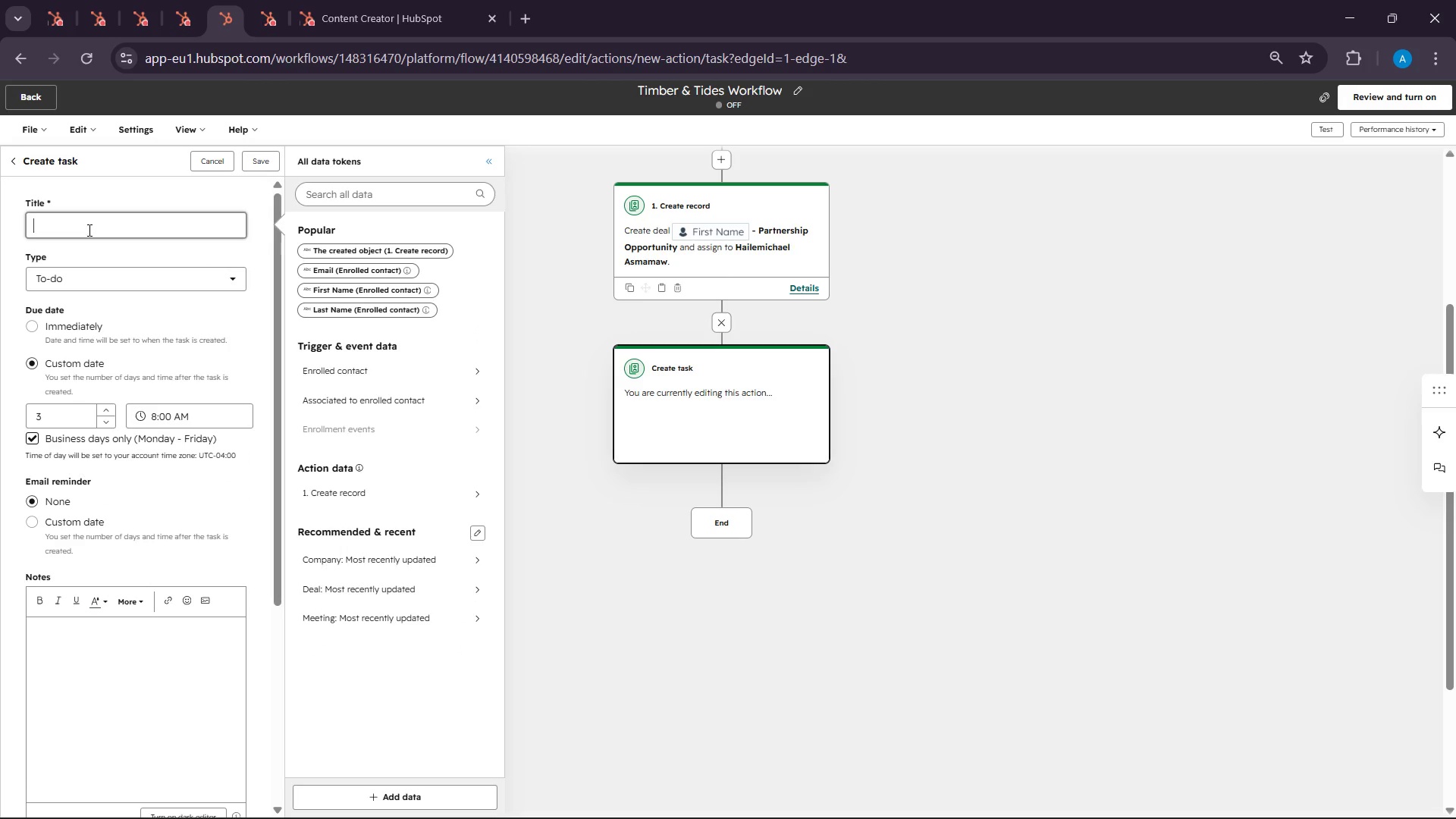 
type(Follow Up with engaged partner)
 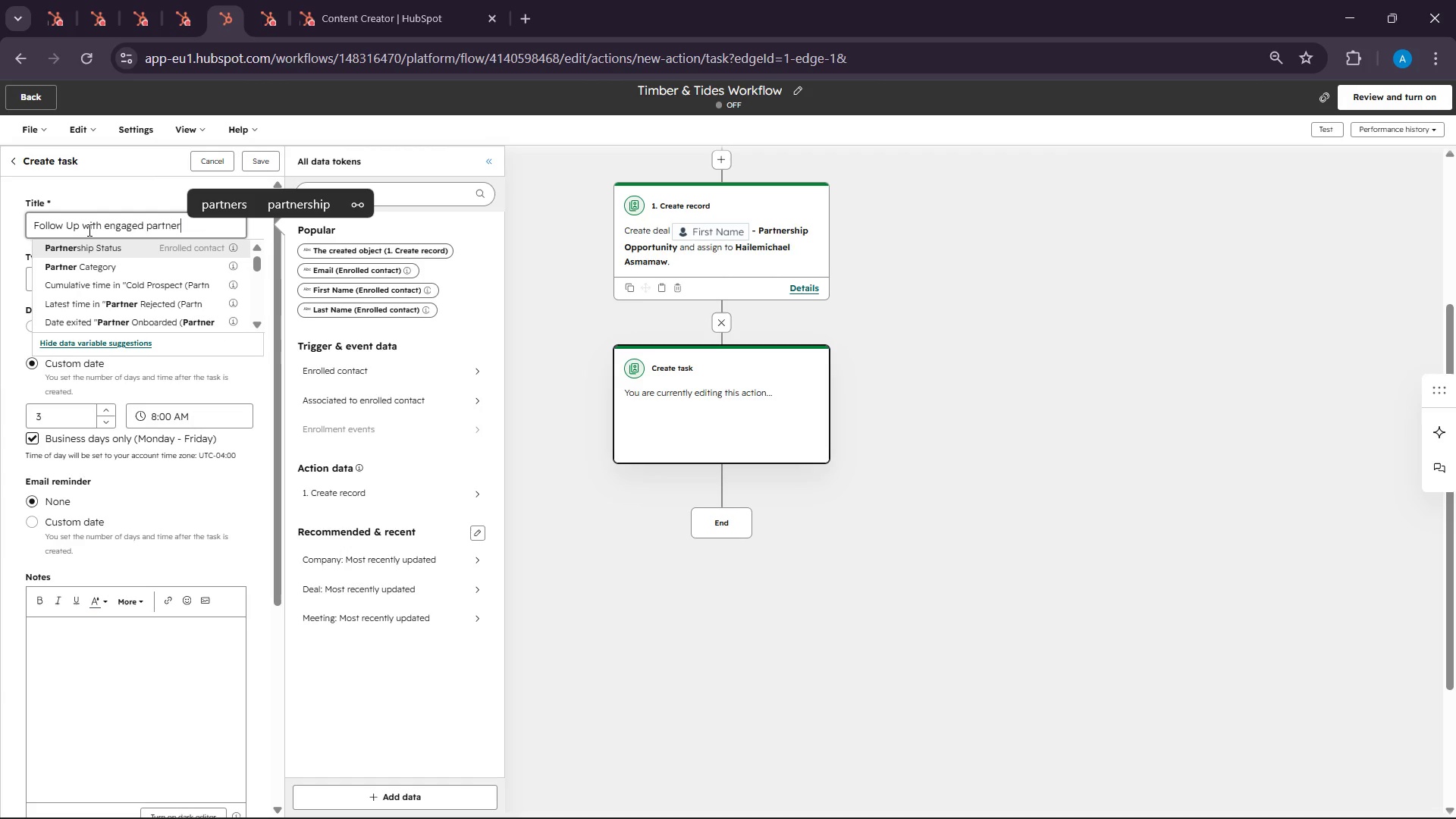 
wait(167.52)
 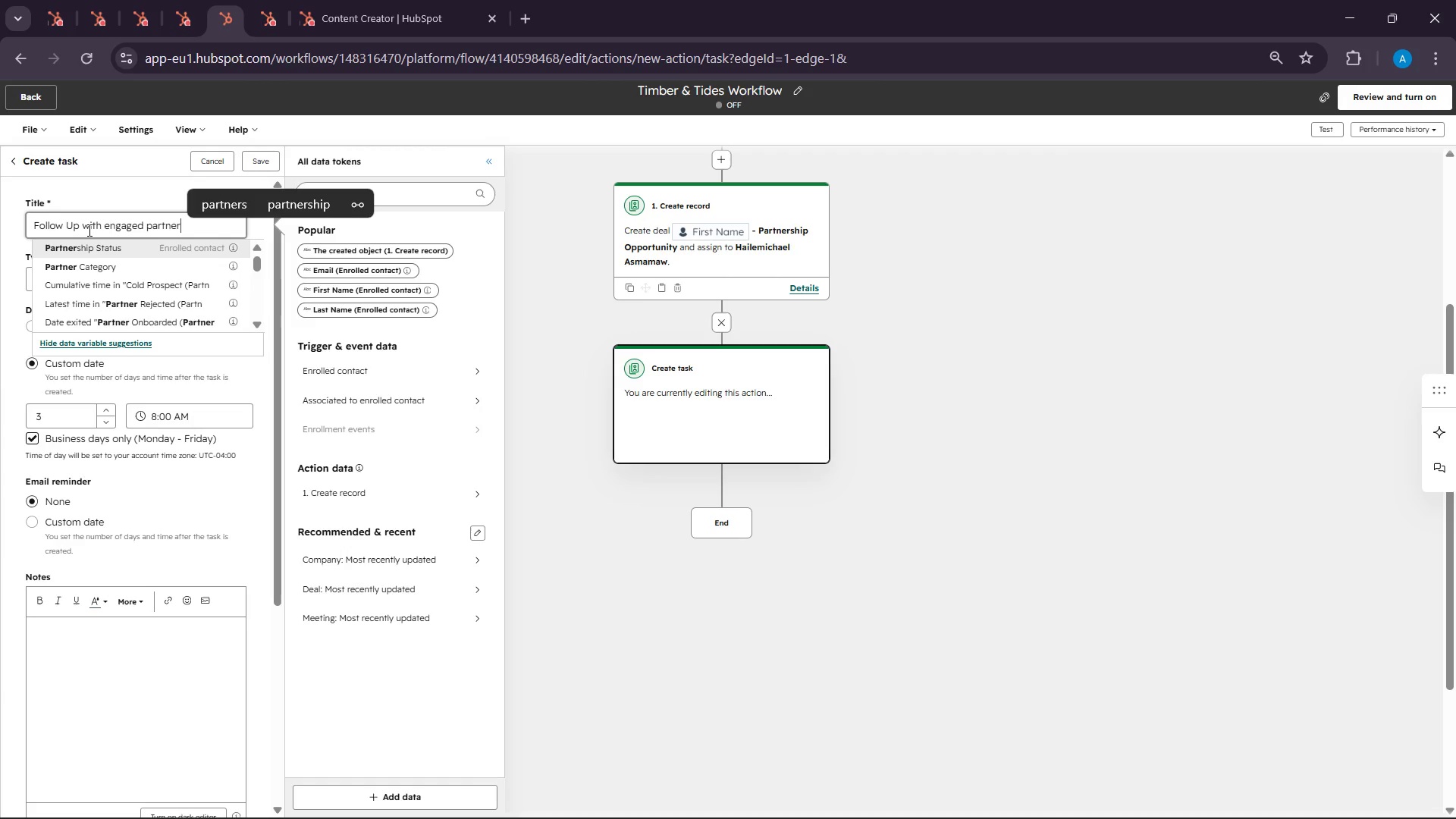 
left_click([49, 393])
 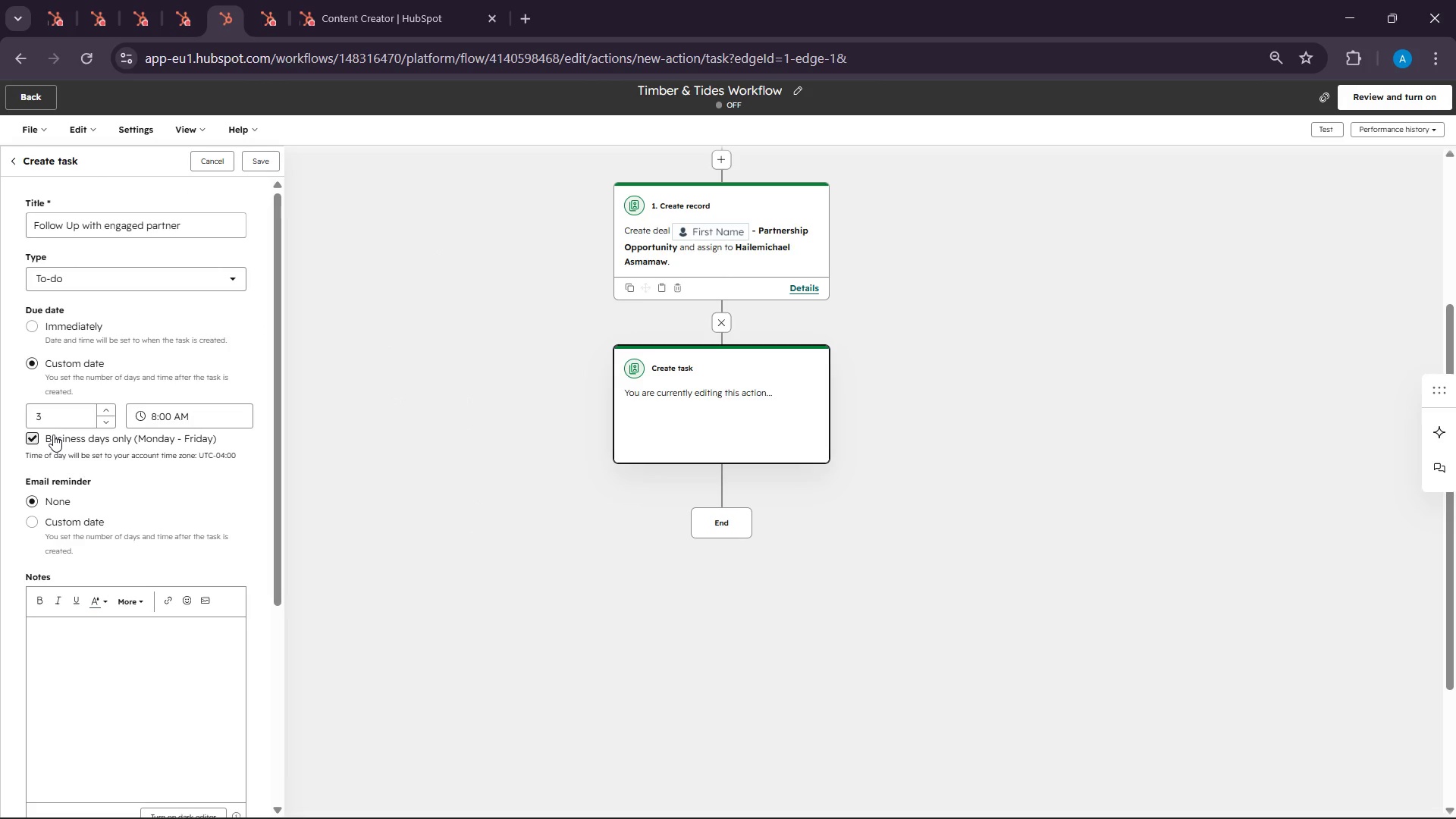 
wait(15.81)
 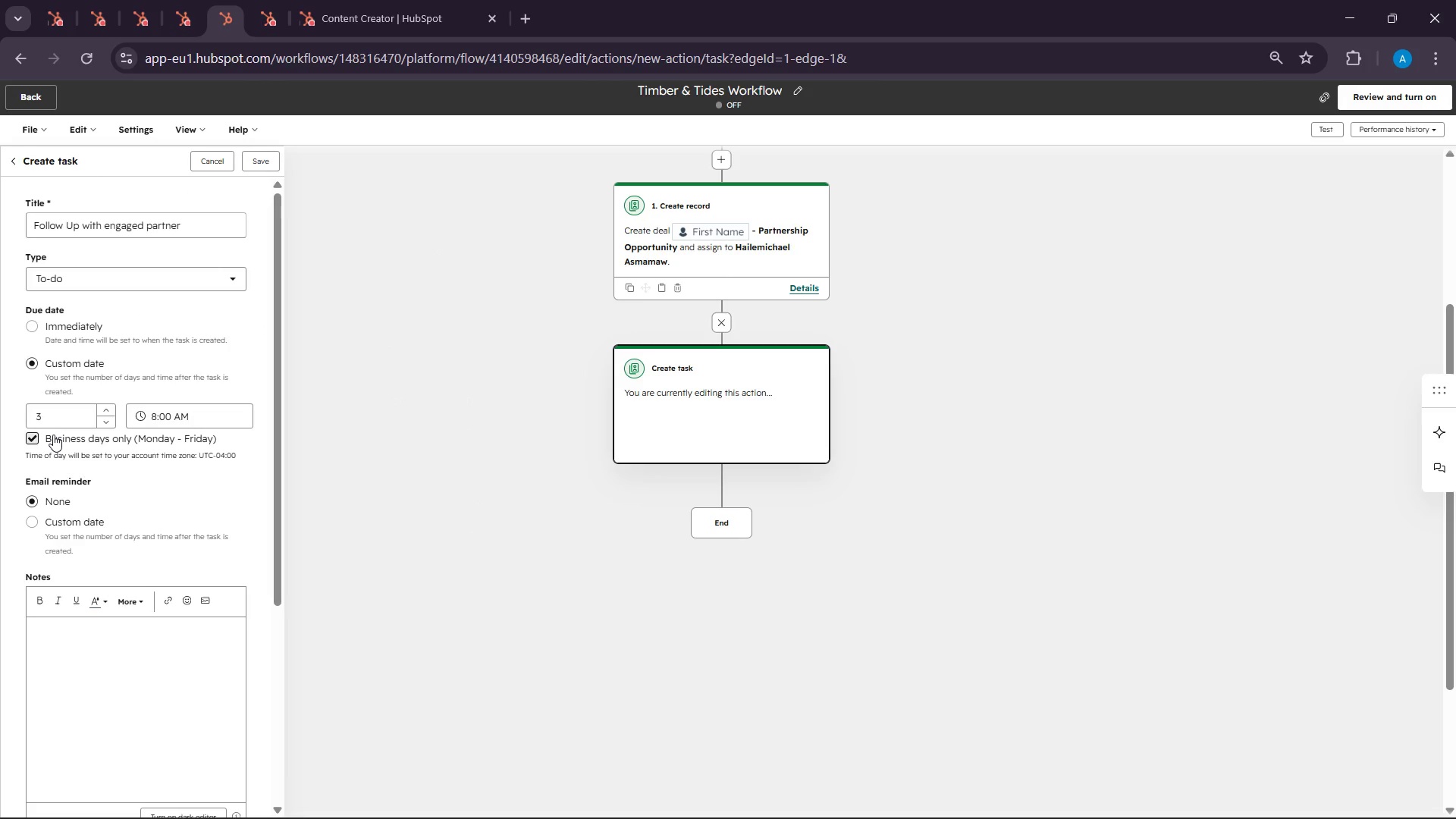 
scroll: coordinate [166, 556], scroll_direction: down, amount: 6.0
 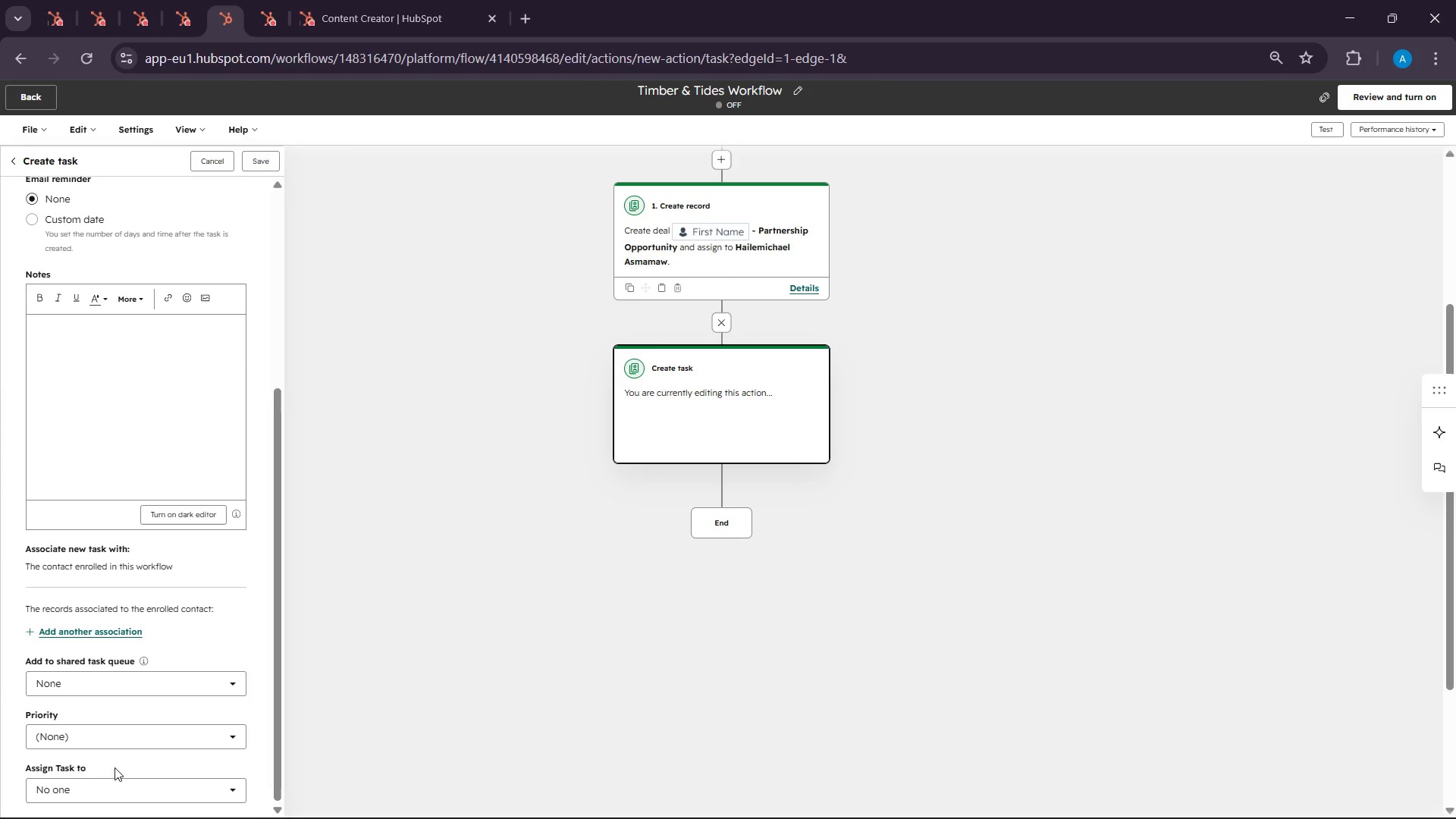 
left_click([108, 780])
 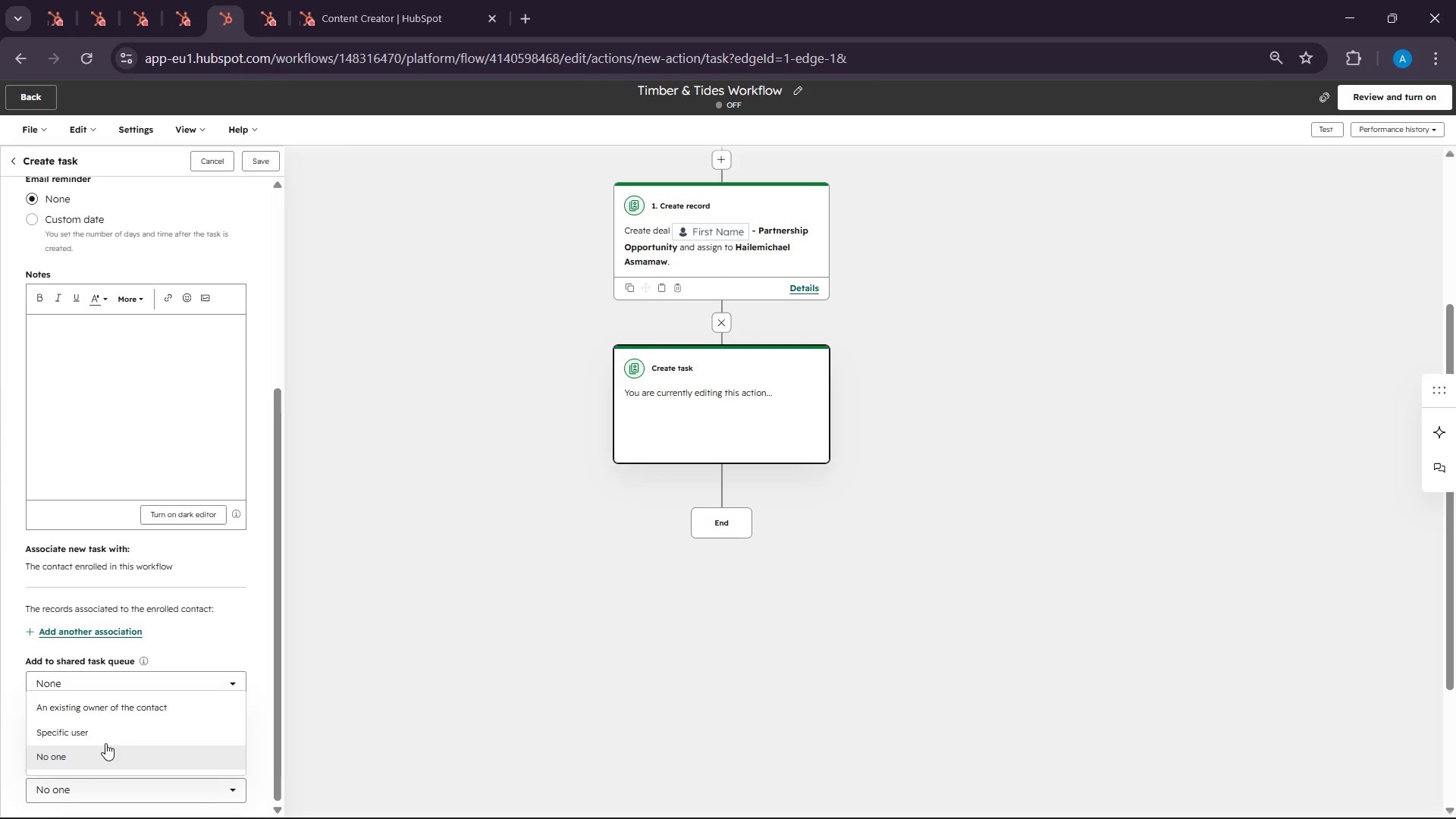 
mouse_move([118, 714])
 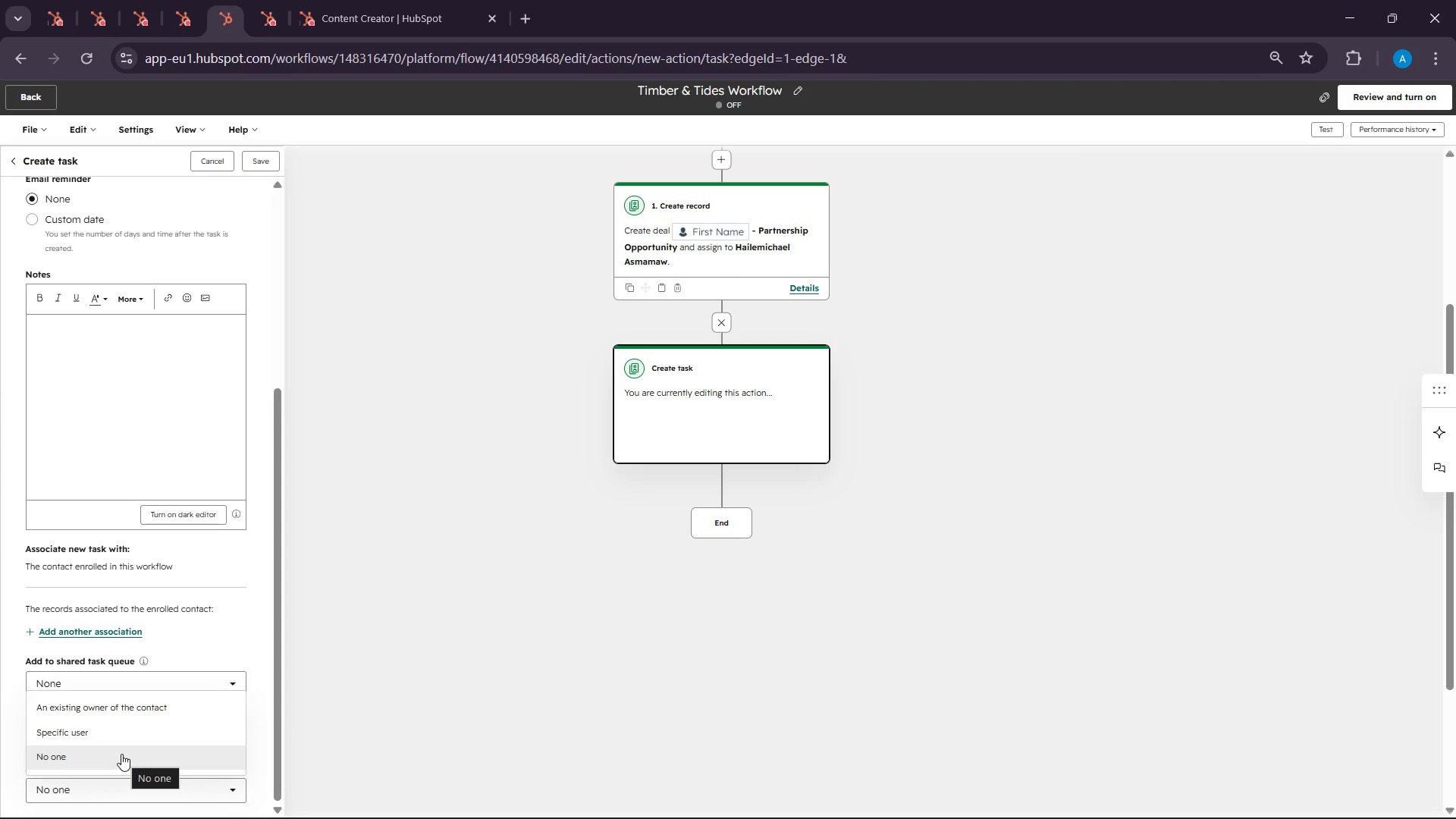 
wait(5.02)
 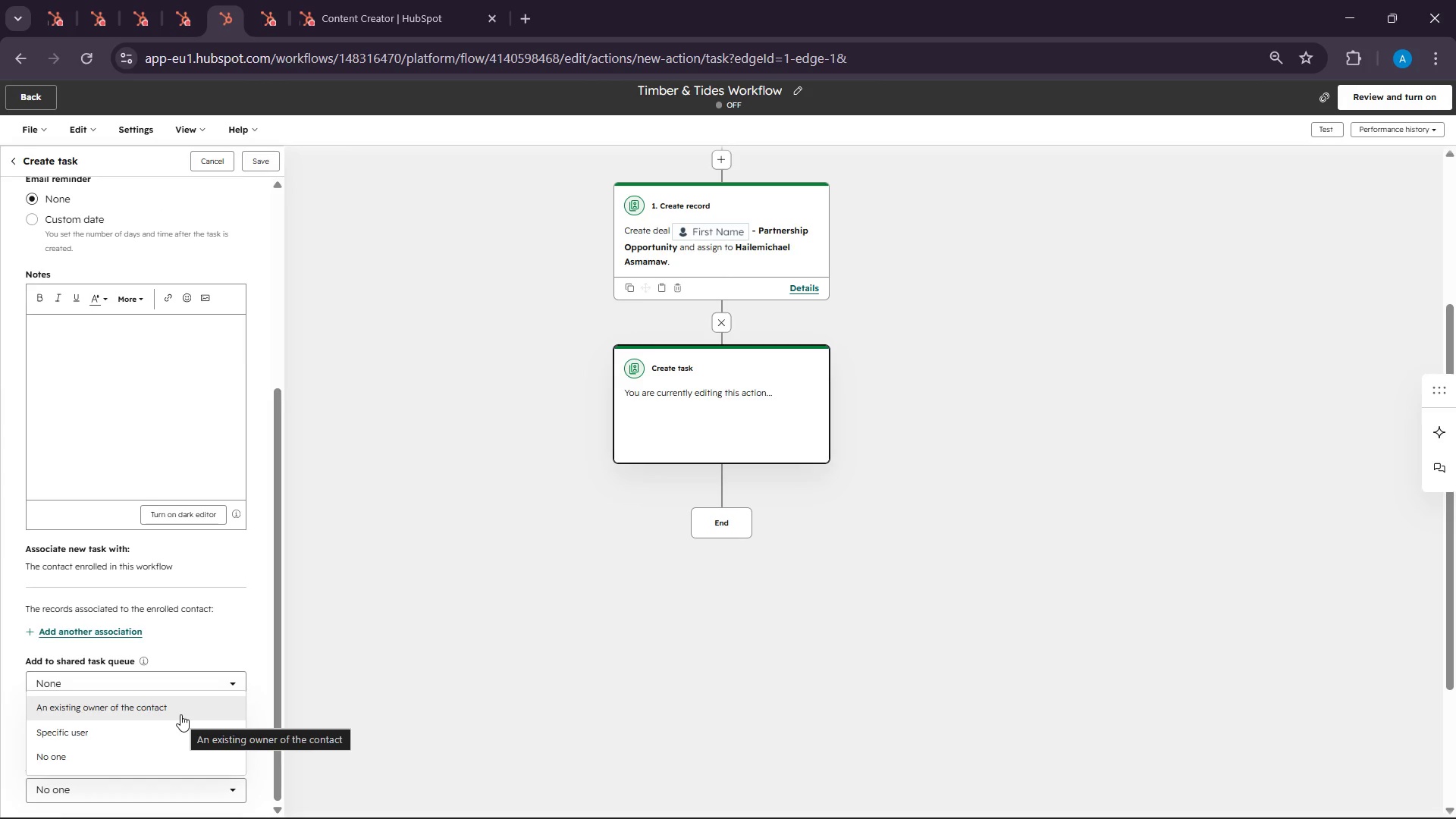 
left_click([105, 729])
 